 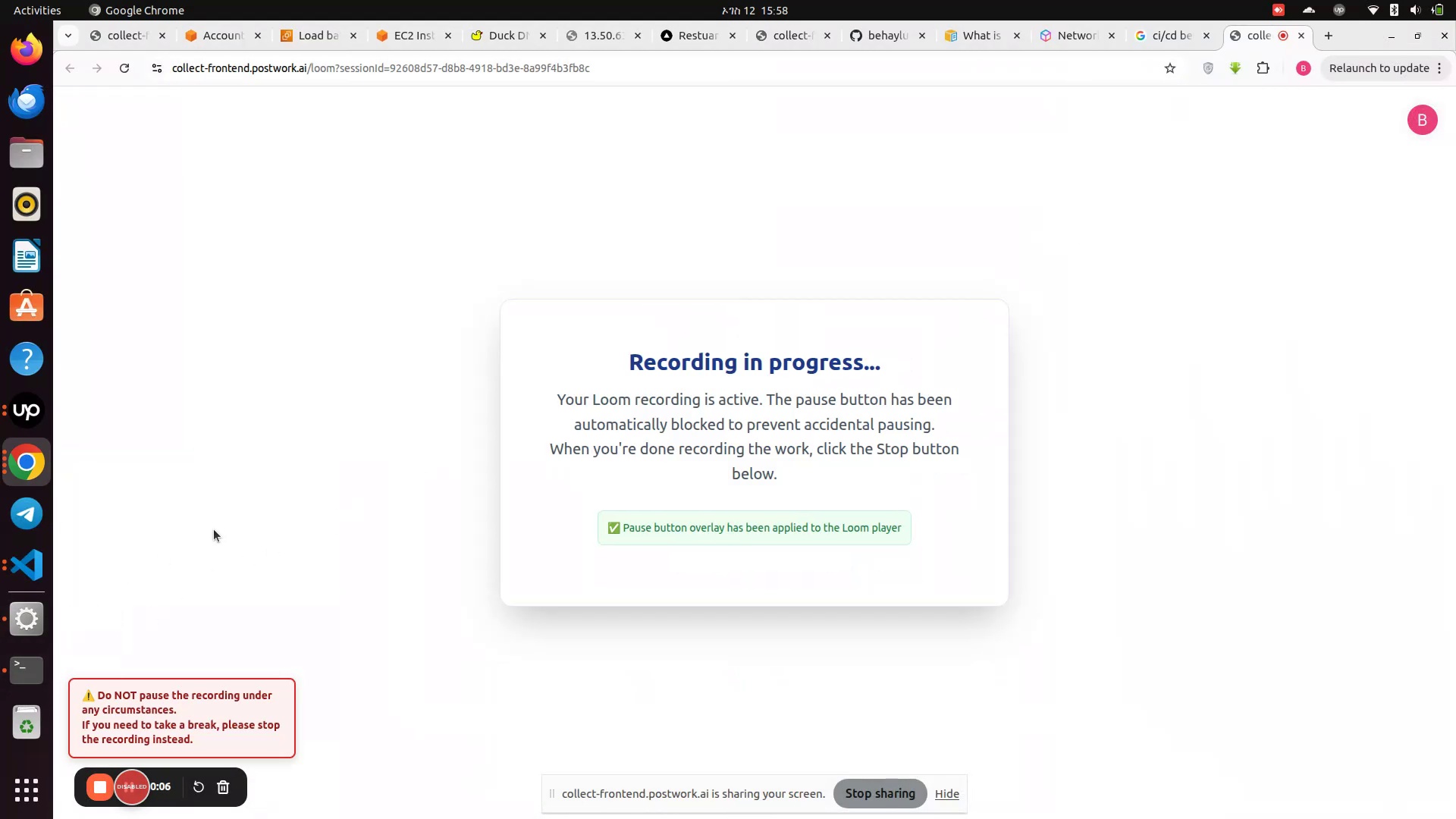 
left_click([21, 460])
 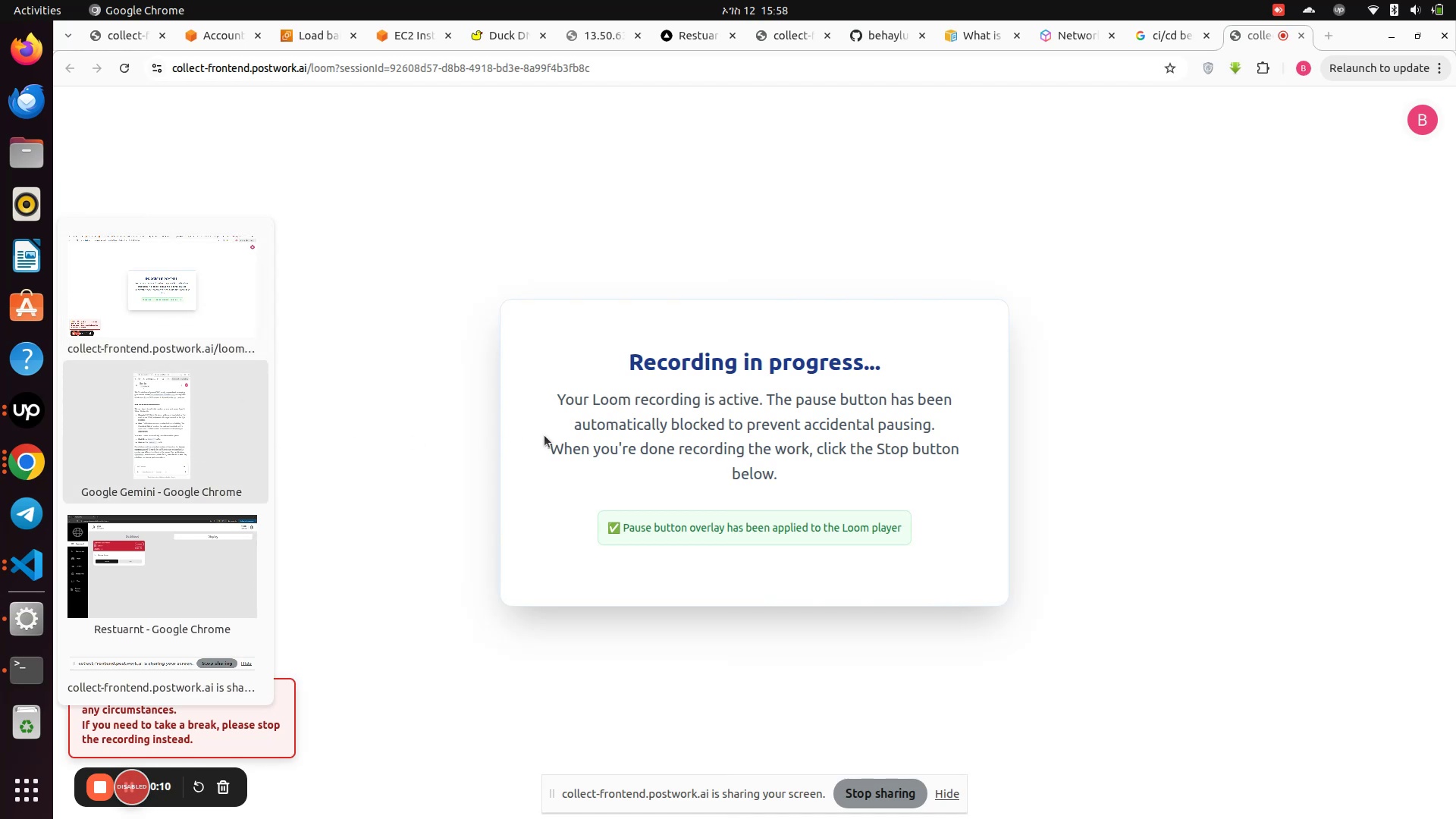 
left_click([544, 435])
 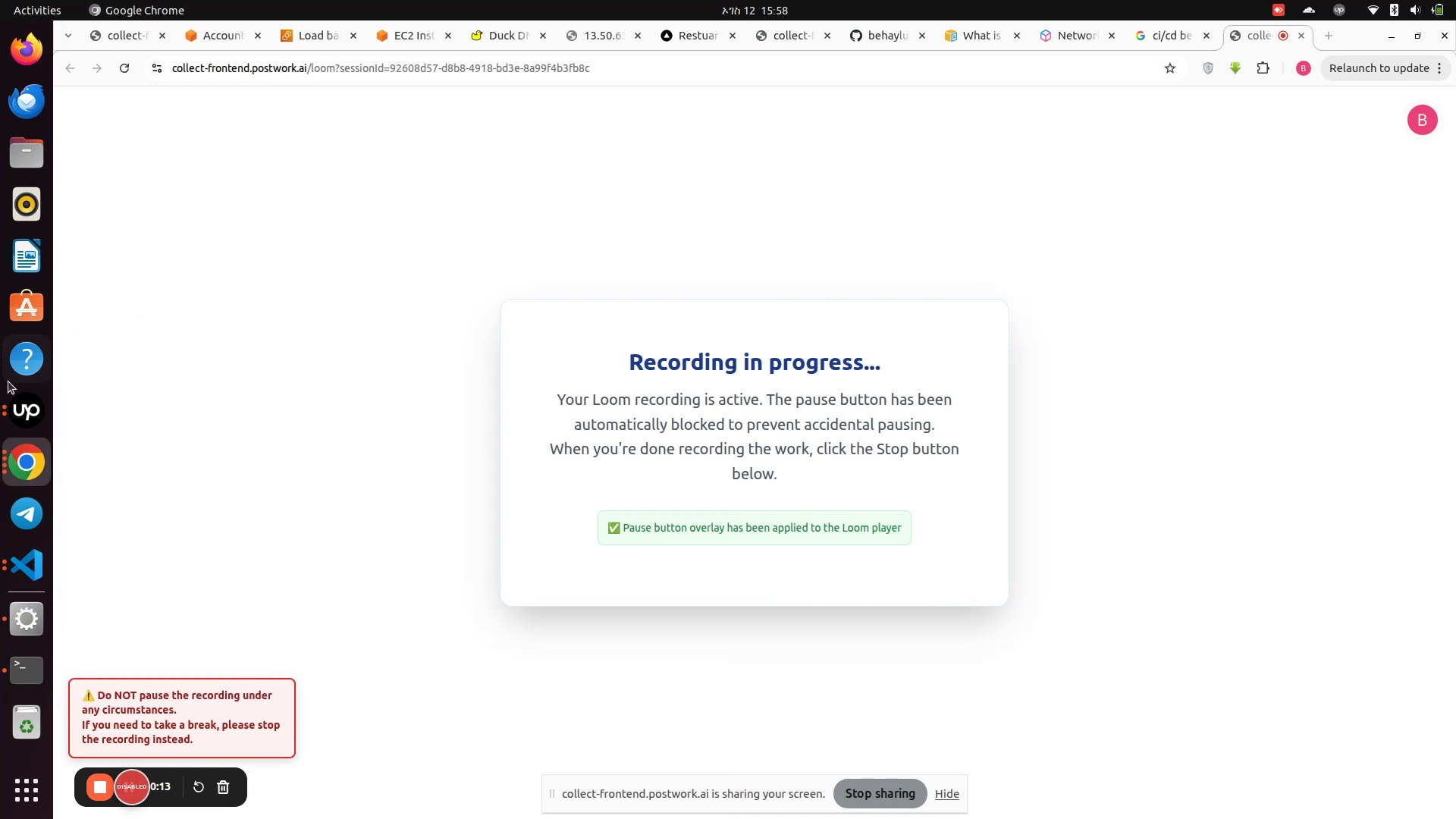 
left_click([30, 420])
 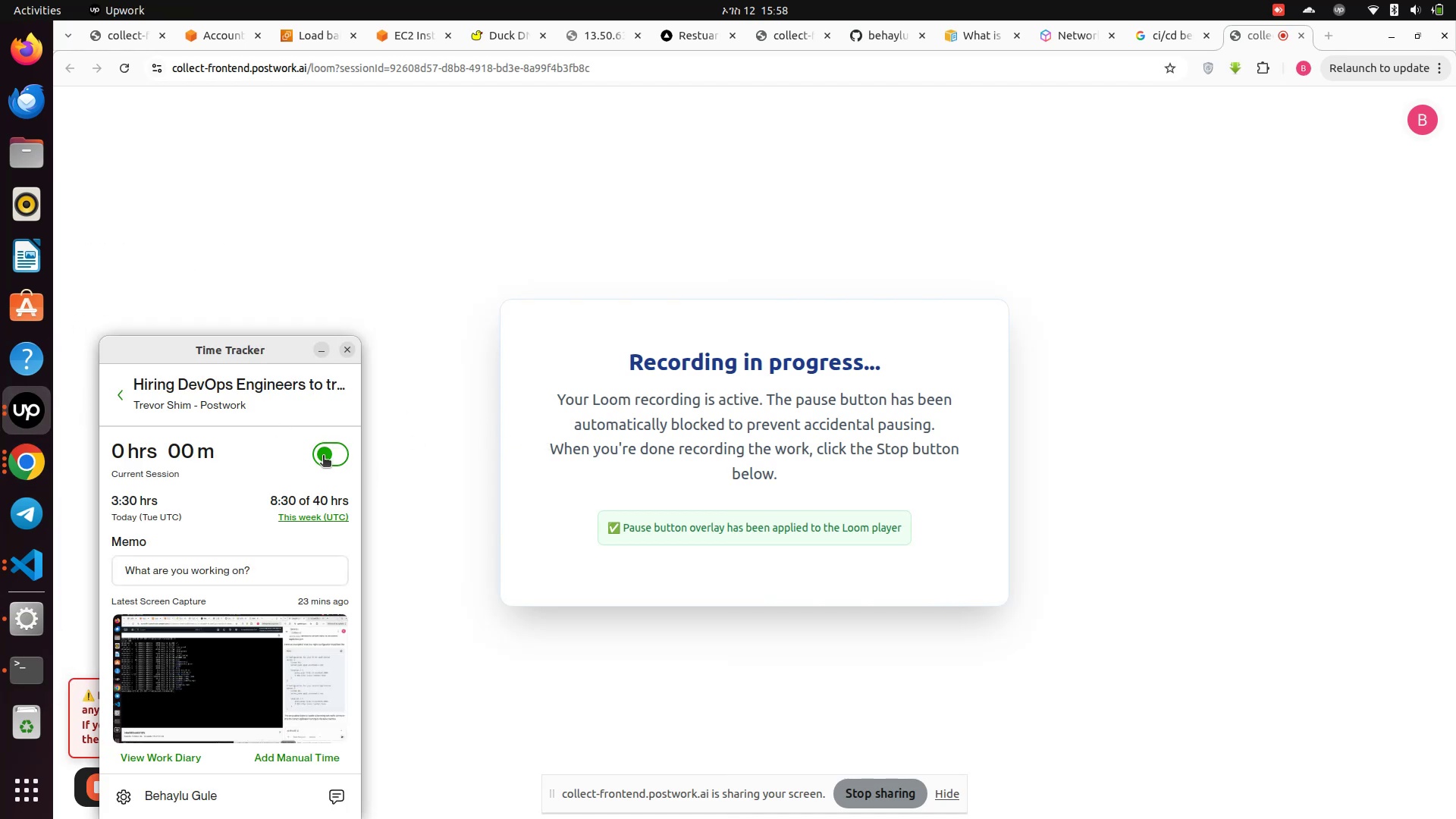 
left_click([321, 456])
 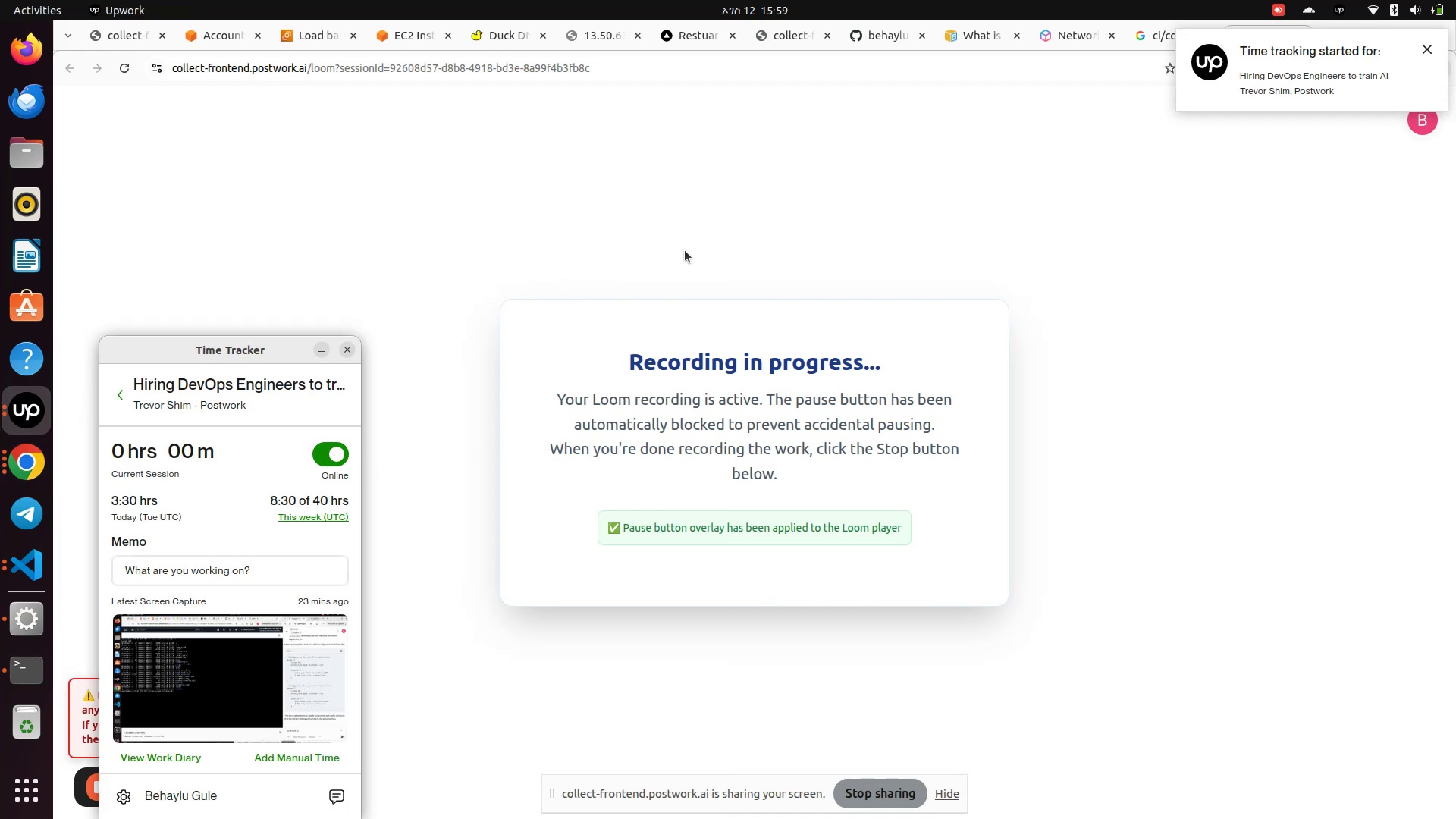 
left_click([686, 248])
 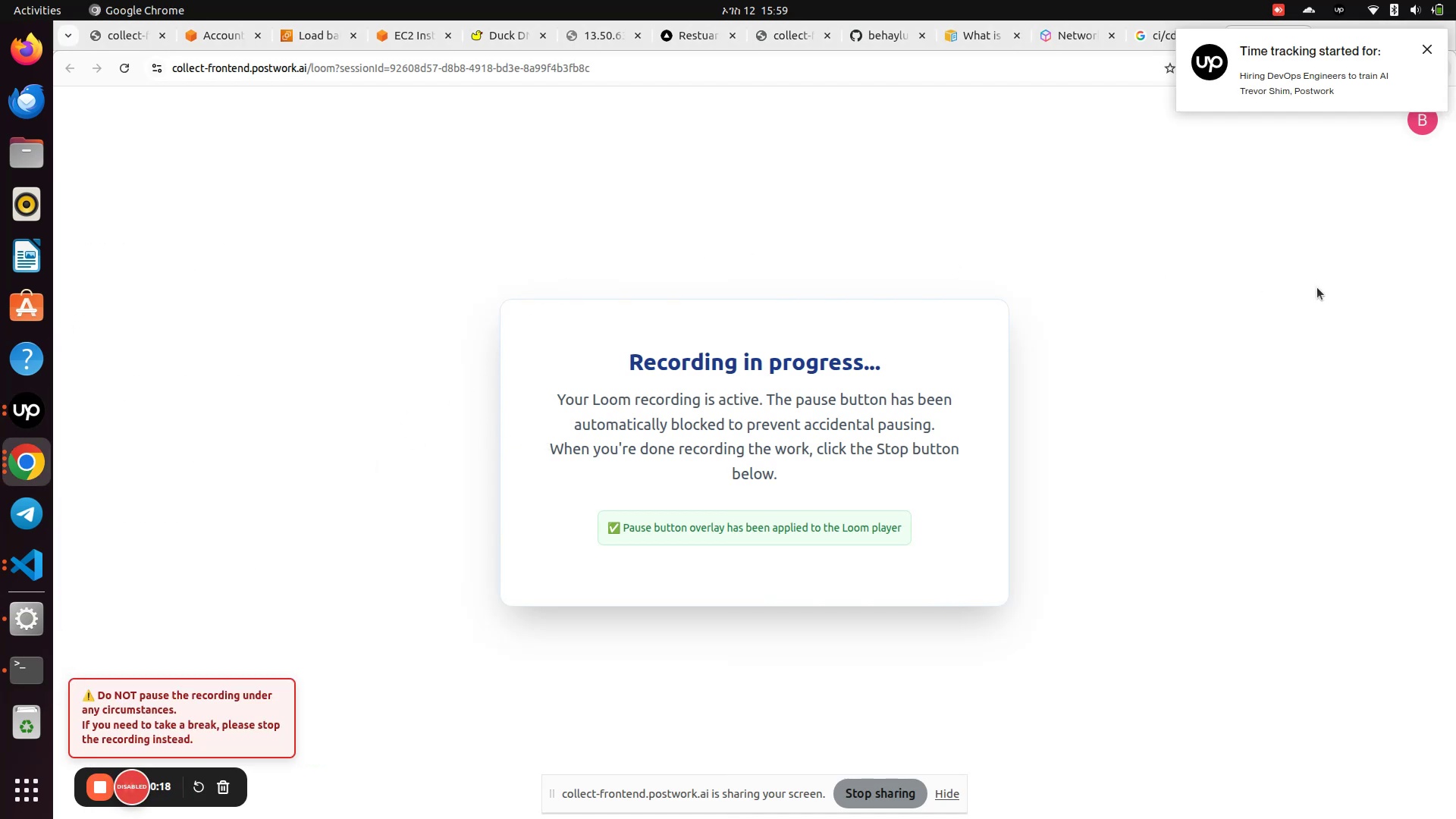 
left_click([1308, 296])
 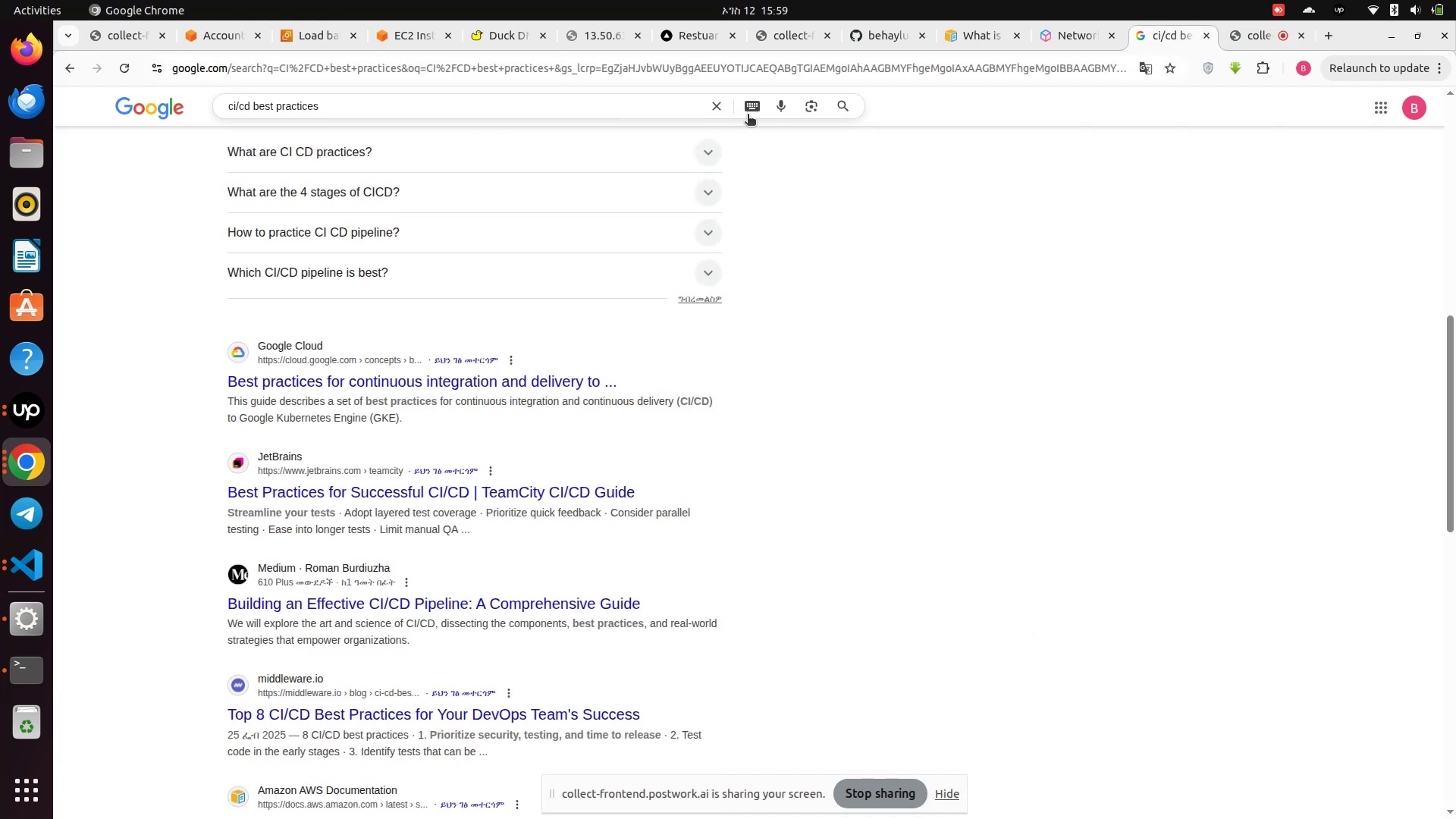 
left_click([717, 106])
 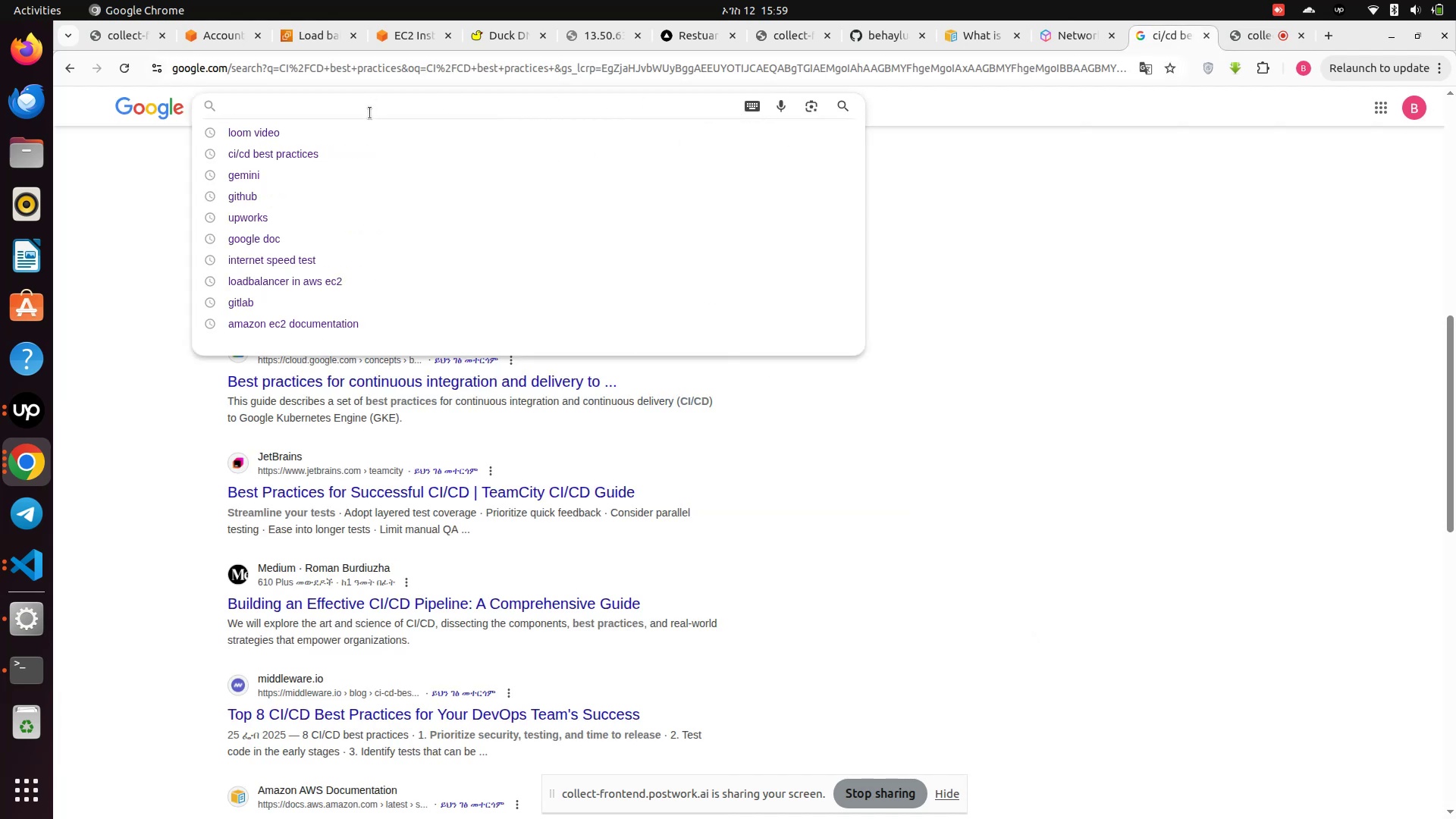 
type(ci cd configration gin)
key(Backspace)
type(hub)
 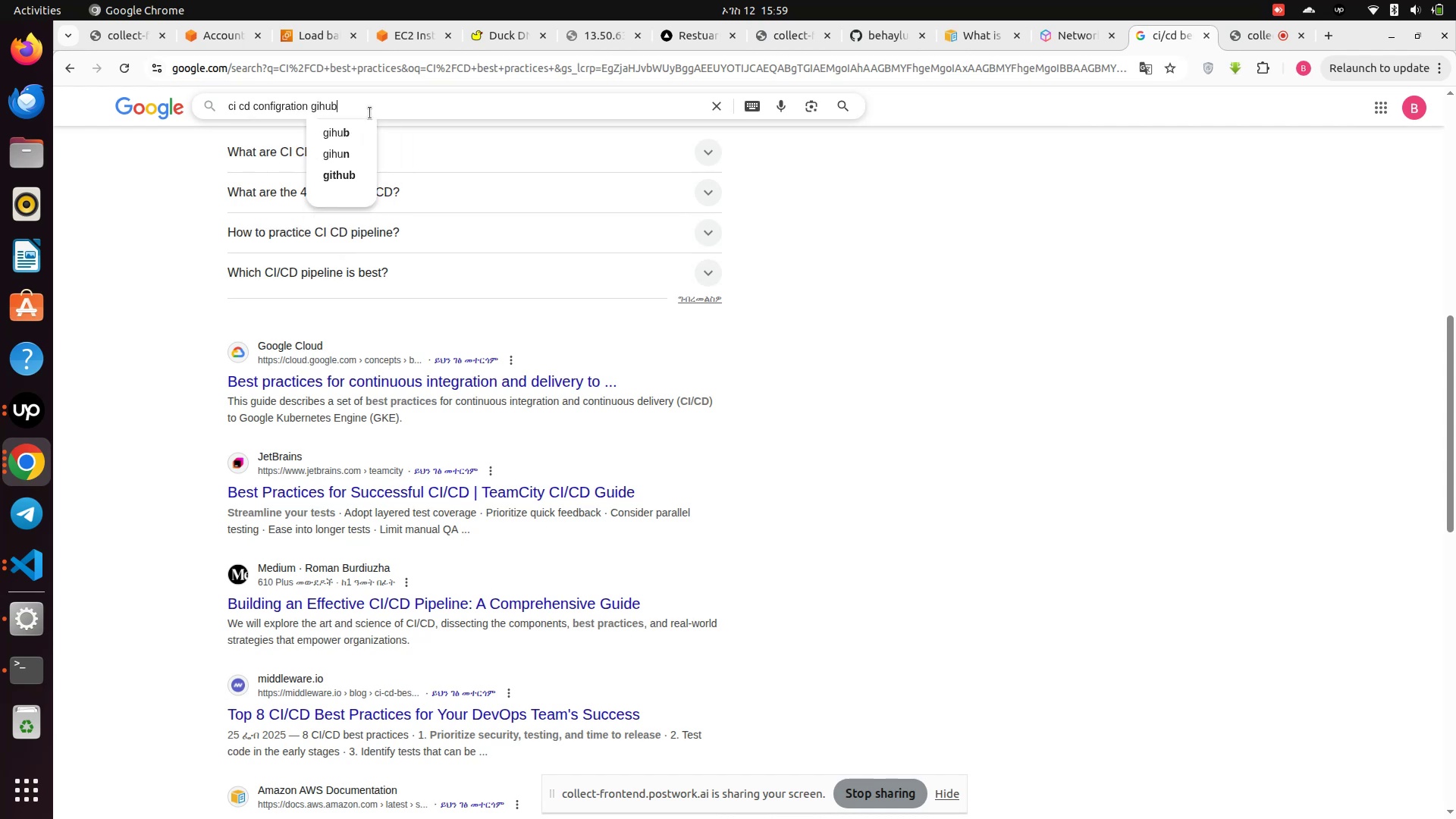 
key(Enter)
 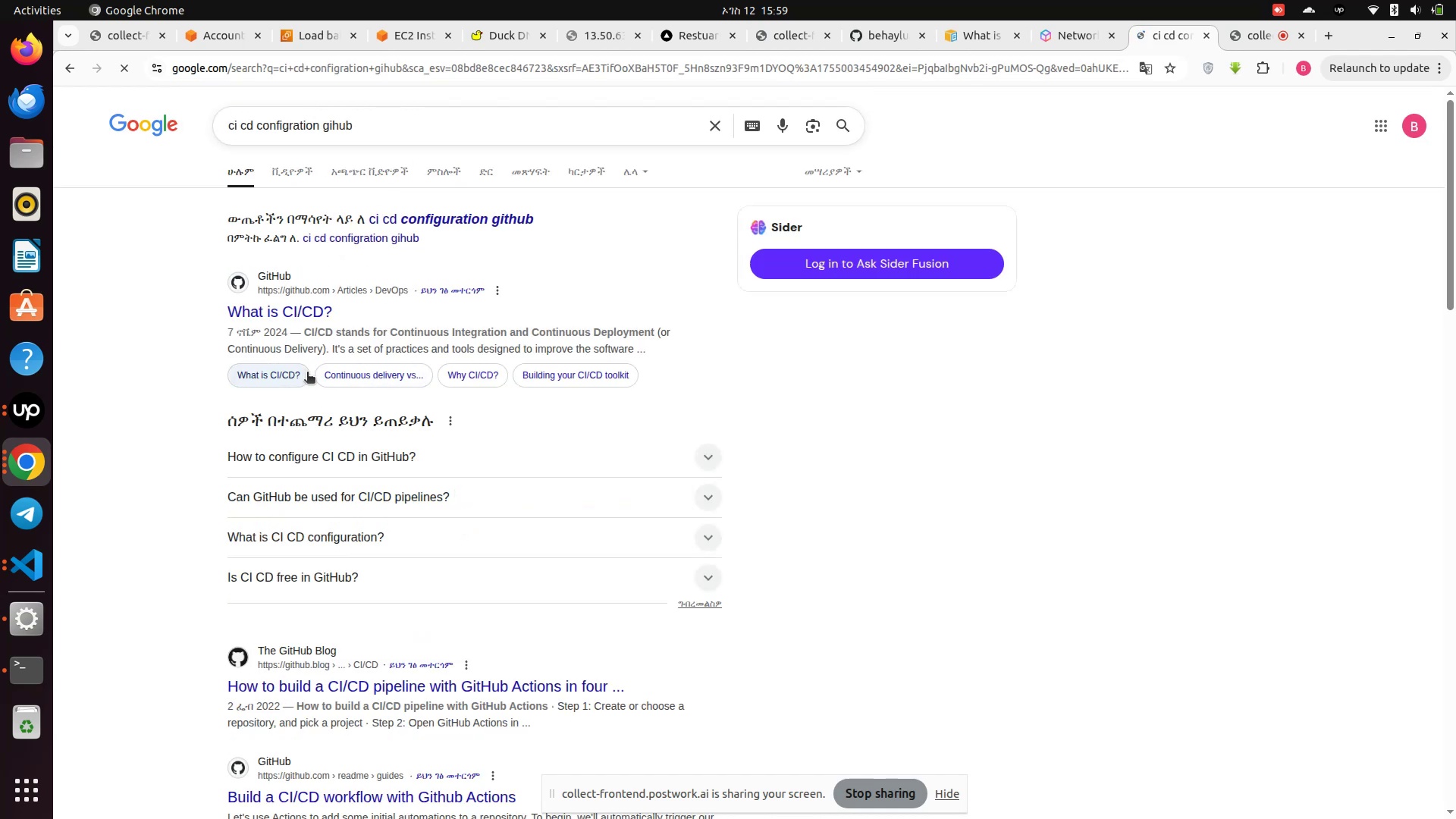 
left_click([262, 310])
 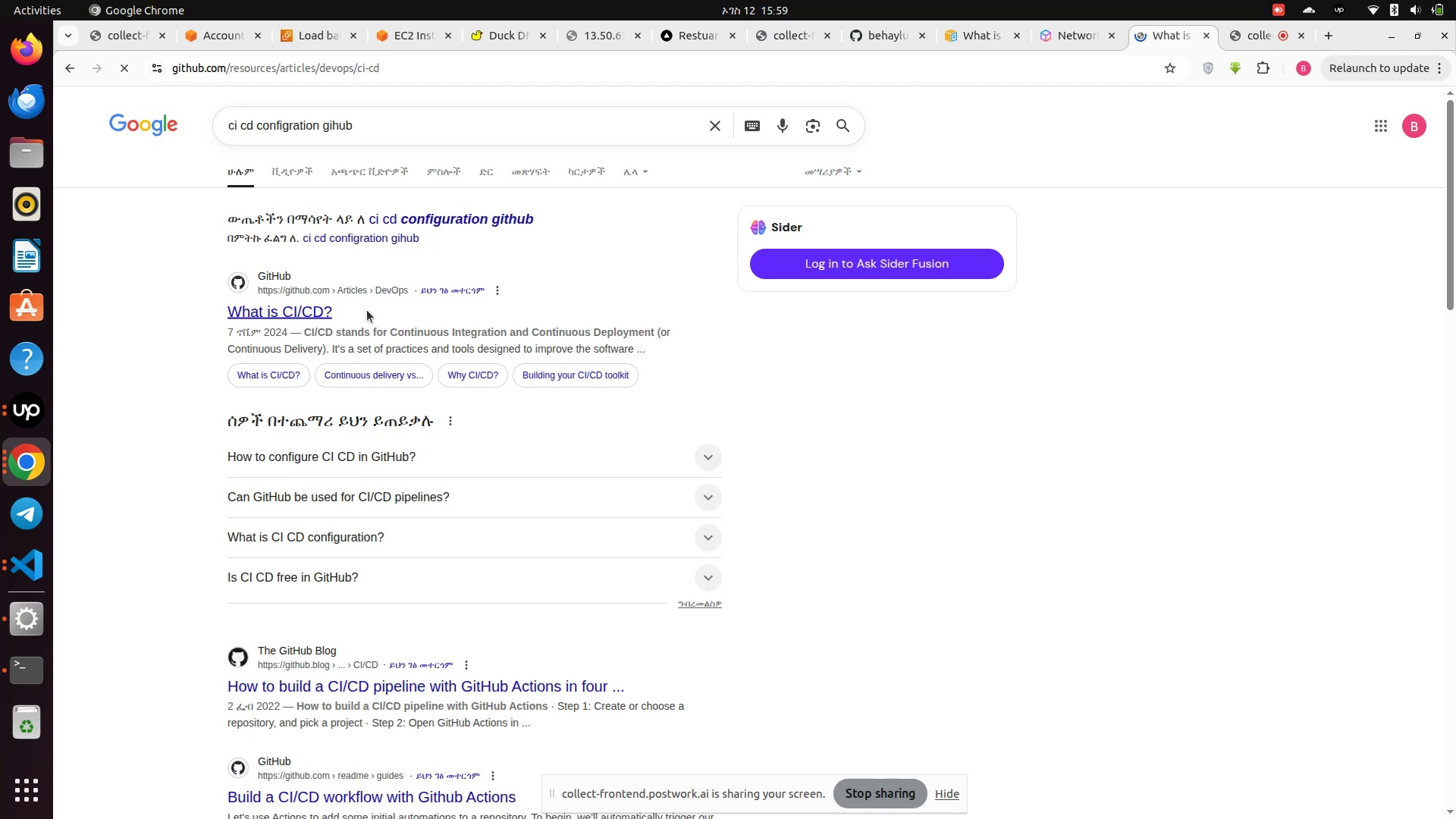 
scroll: coordinate [491, 413], scroll_direction: down, amount: 3.0
 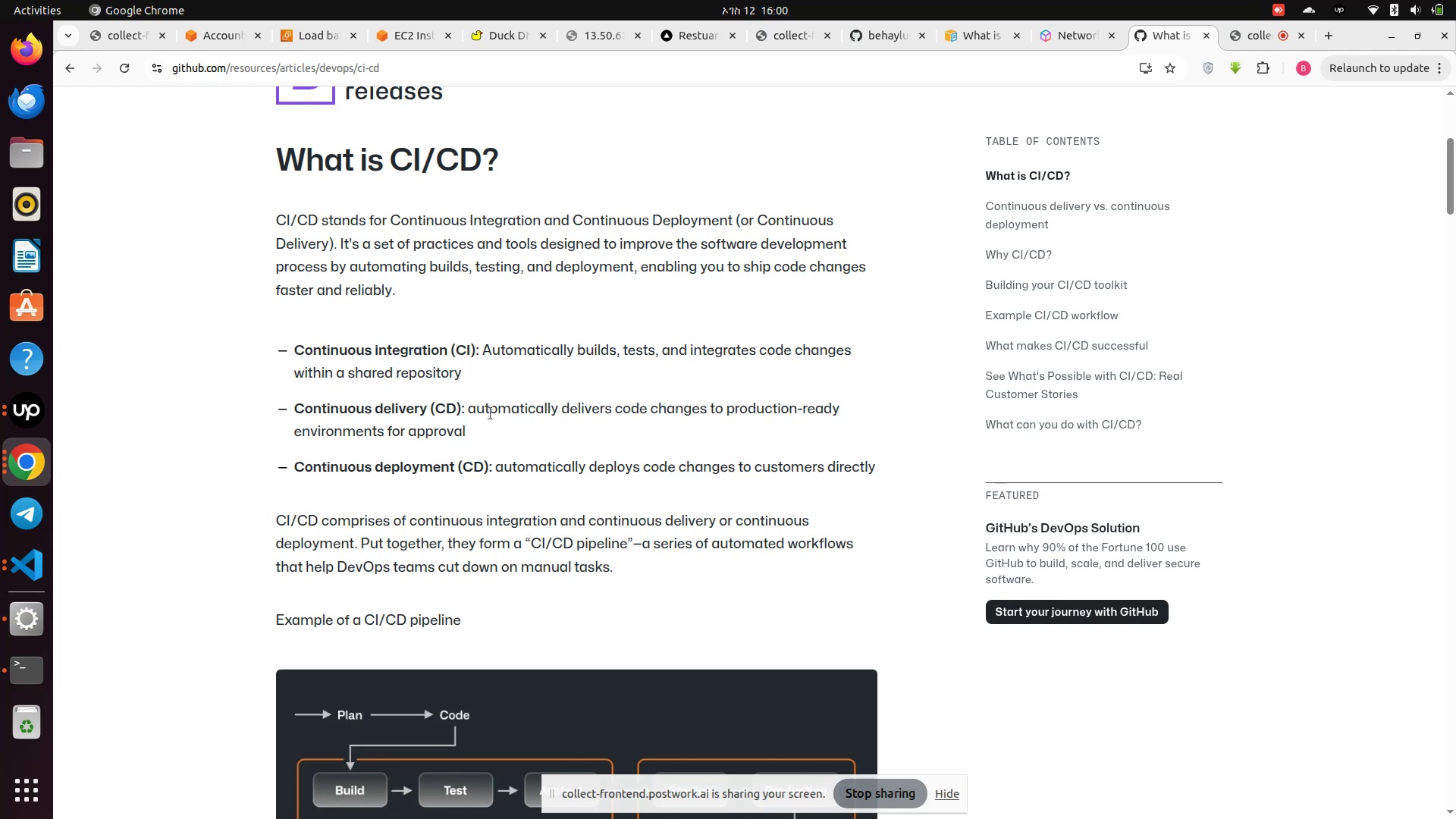 
wait(35.02)
 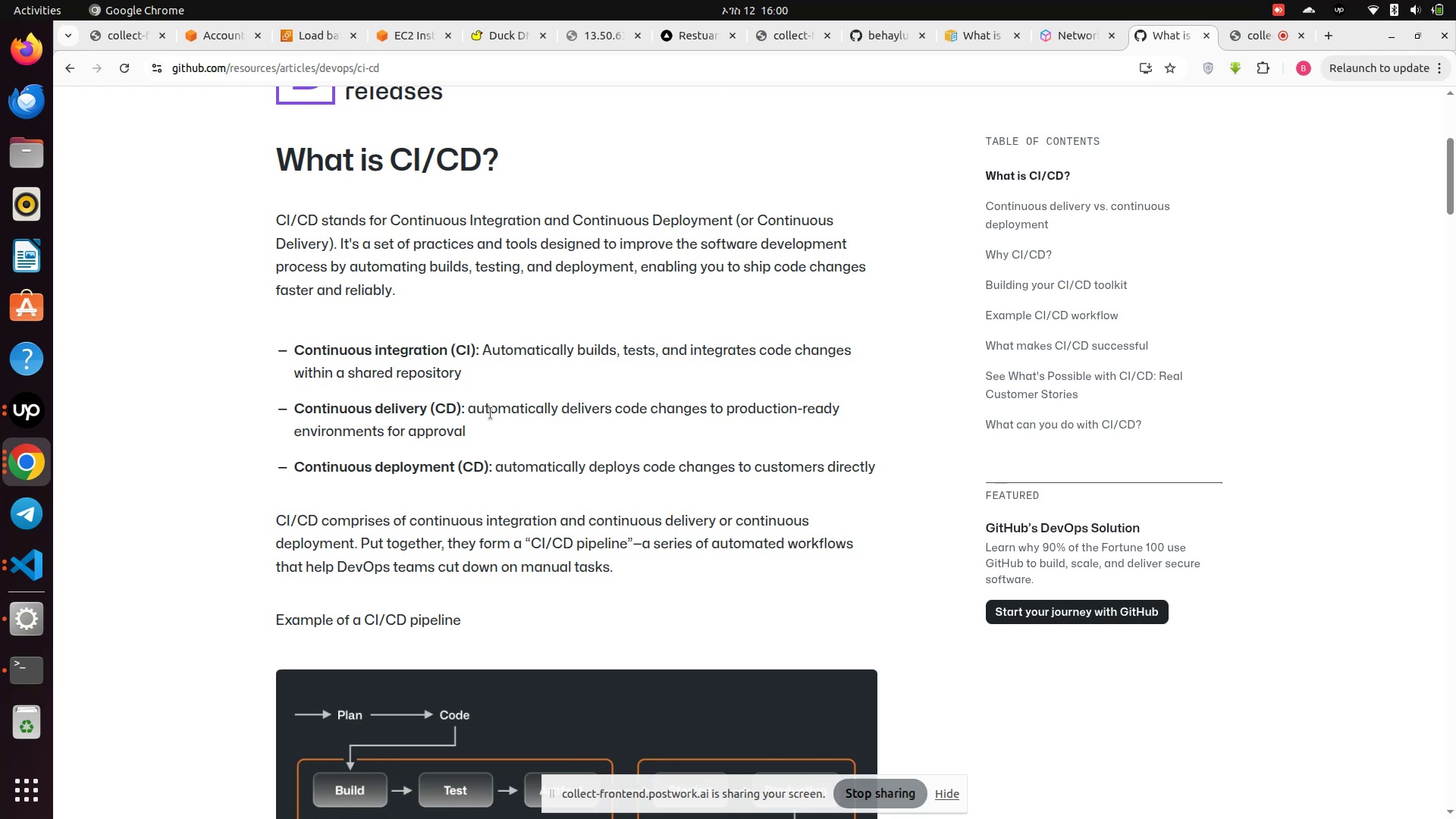 
scroll: coordinate [491, 413], scroll_direction: down, amount: 1.0
 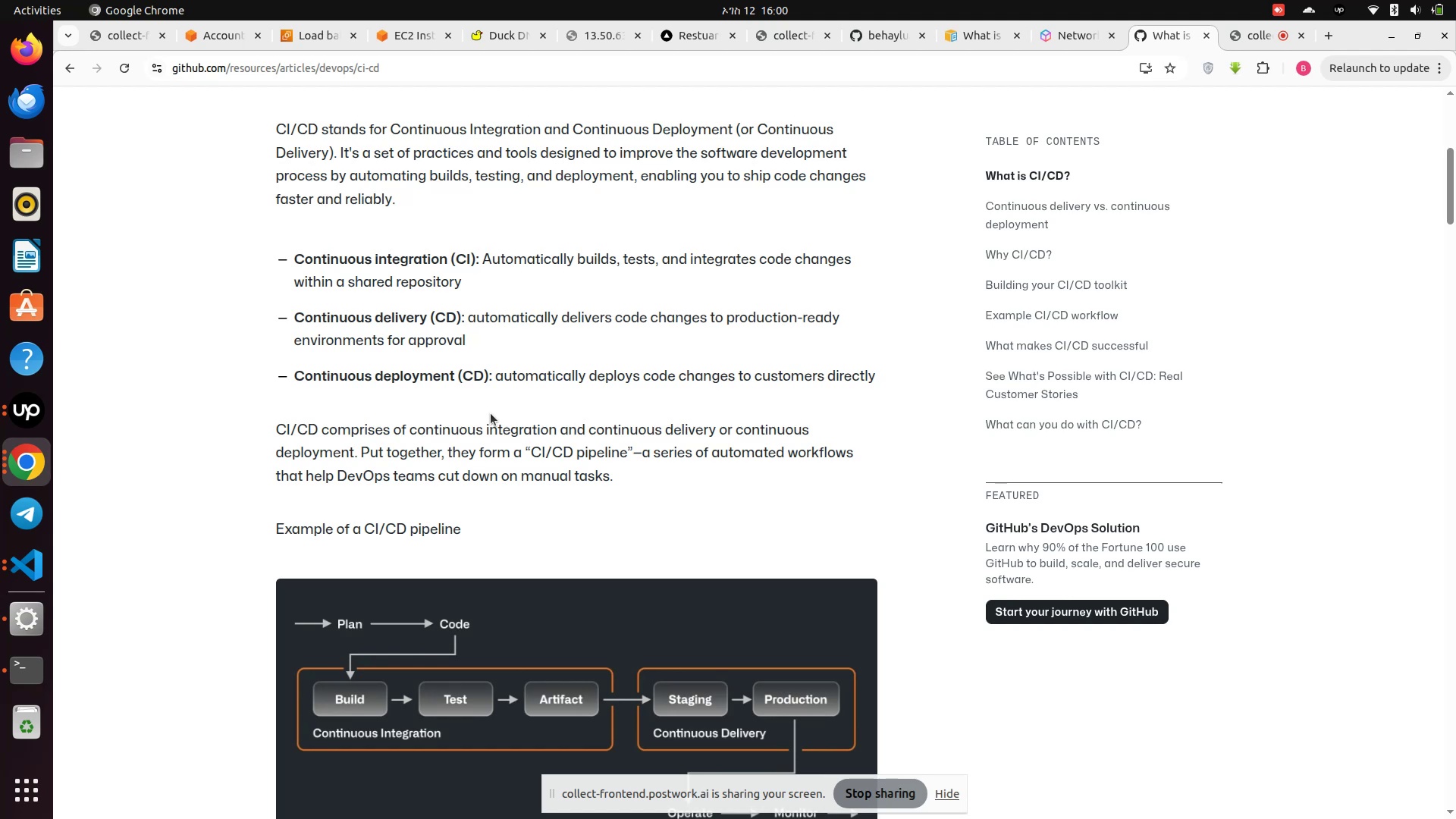 
wait(21.38)
 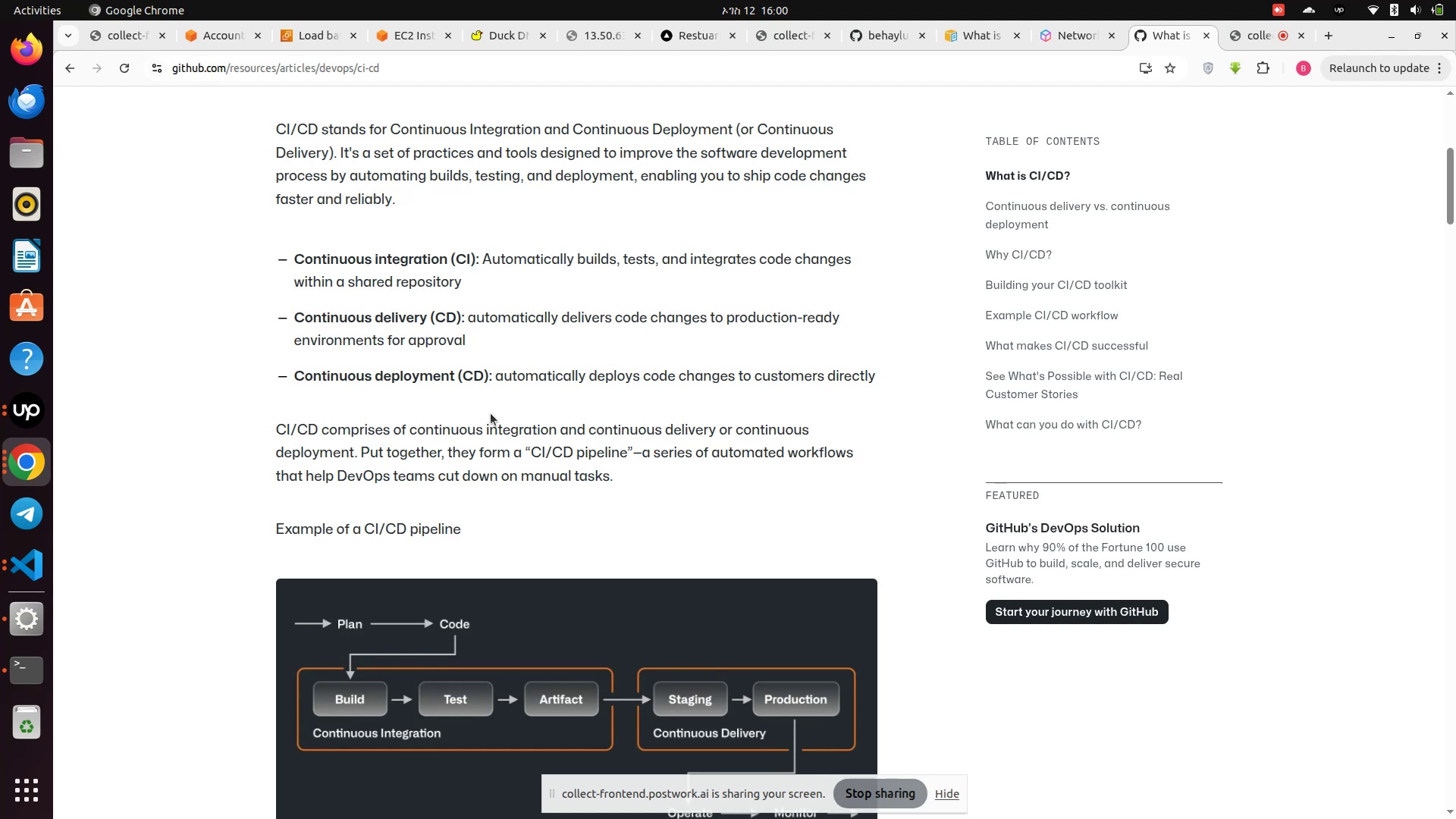 
scroll: coordinate [491, 413], scroll_direction: down, amount: 2.0
 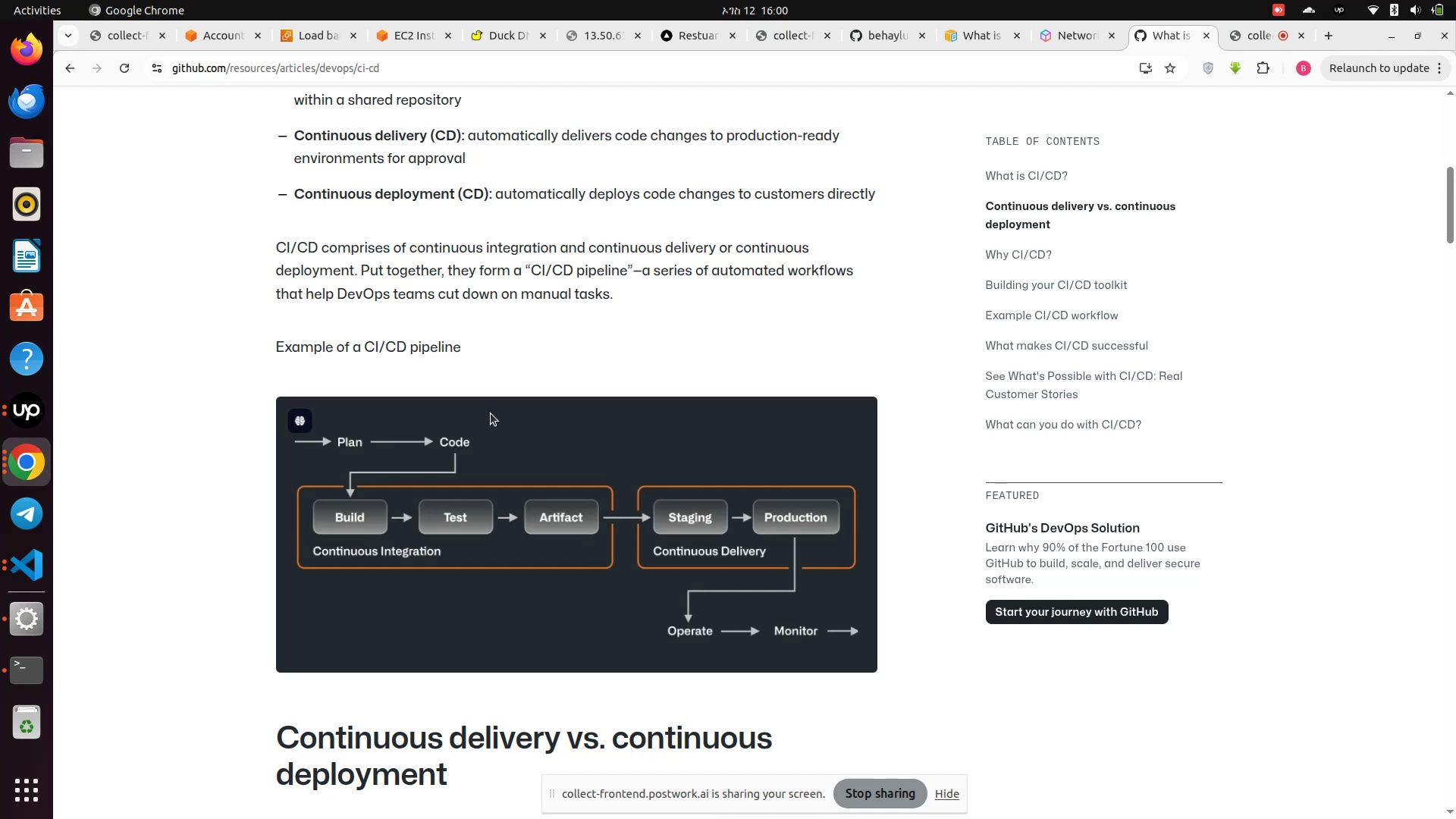 
wait(20.98)
 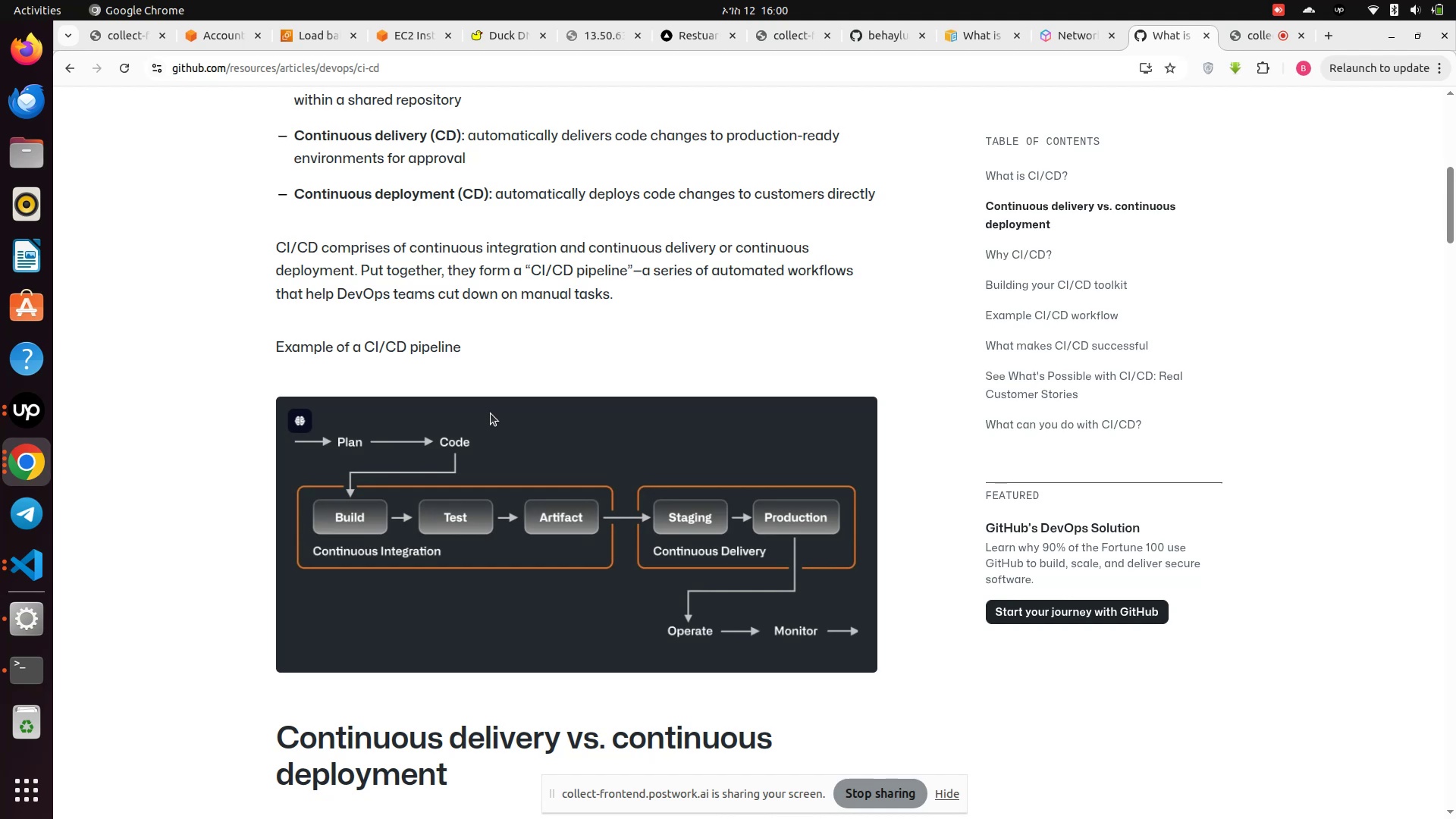 
scroll: coordinate [491, 413], scroll_direction: down, amount: 1.0
 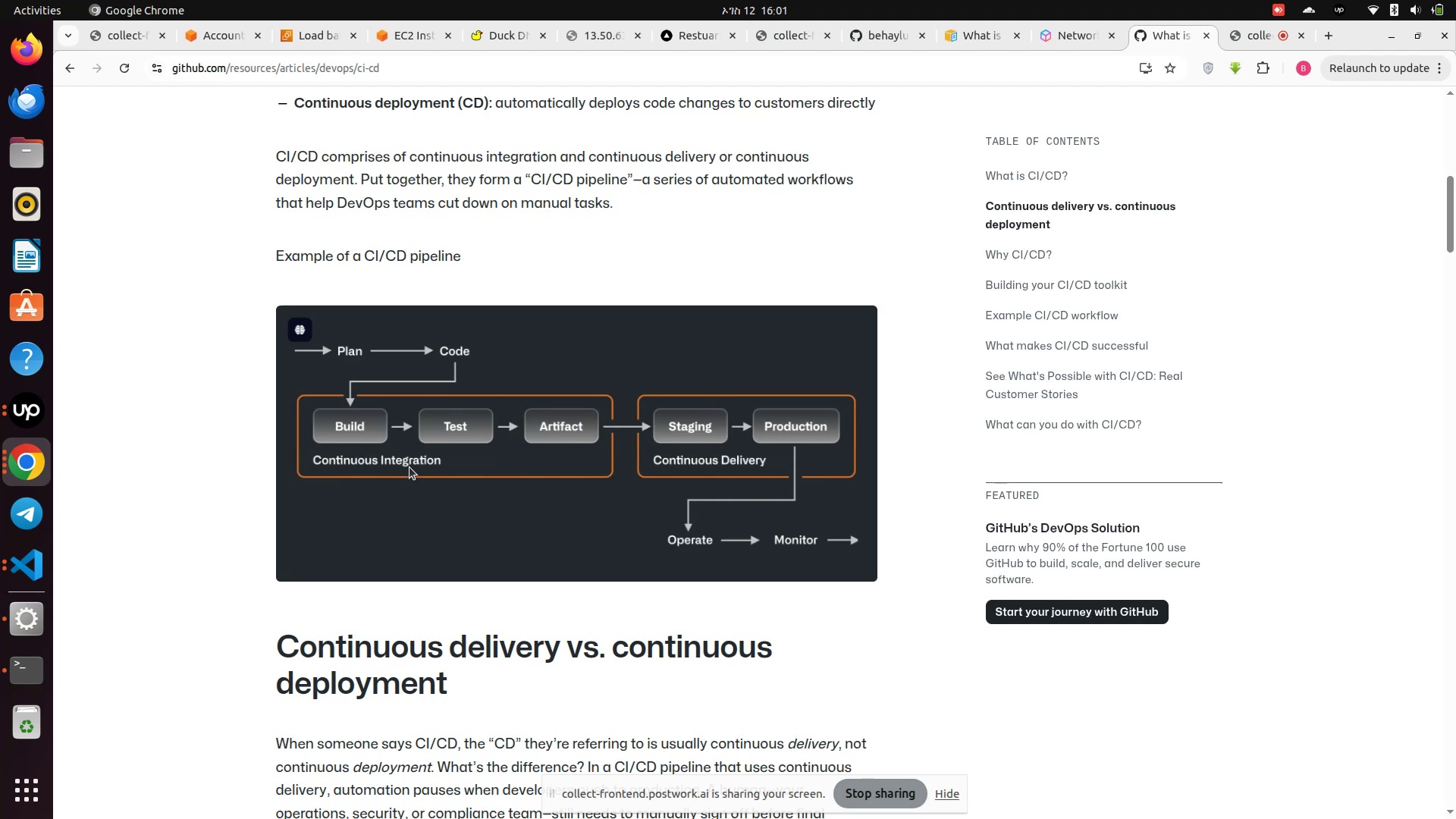 
wait(17.49)
 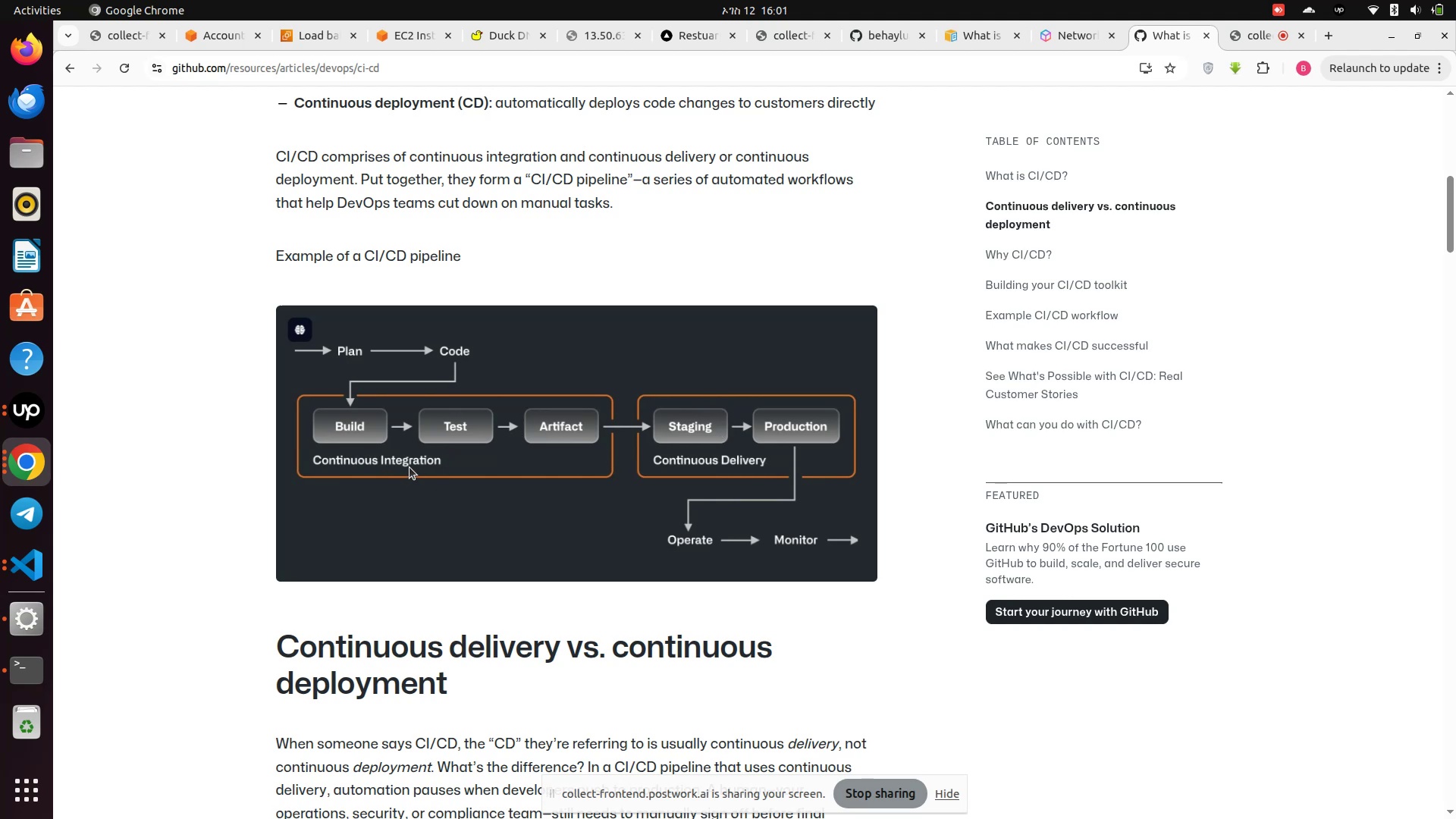 
scroll: coordinate [410, 466], scroll_direction: down, amount: 4.0
 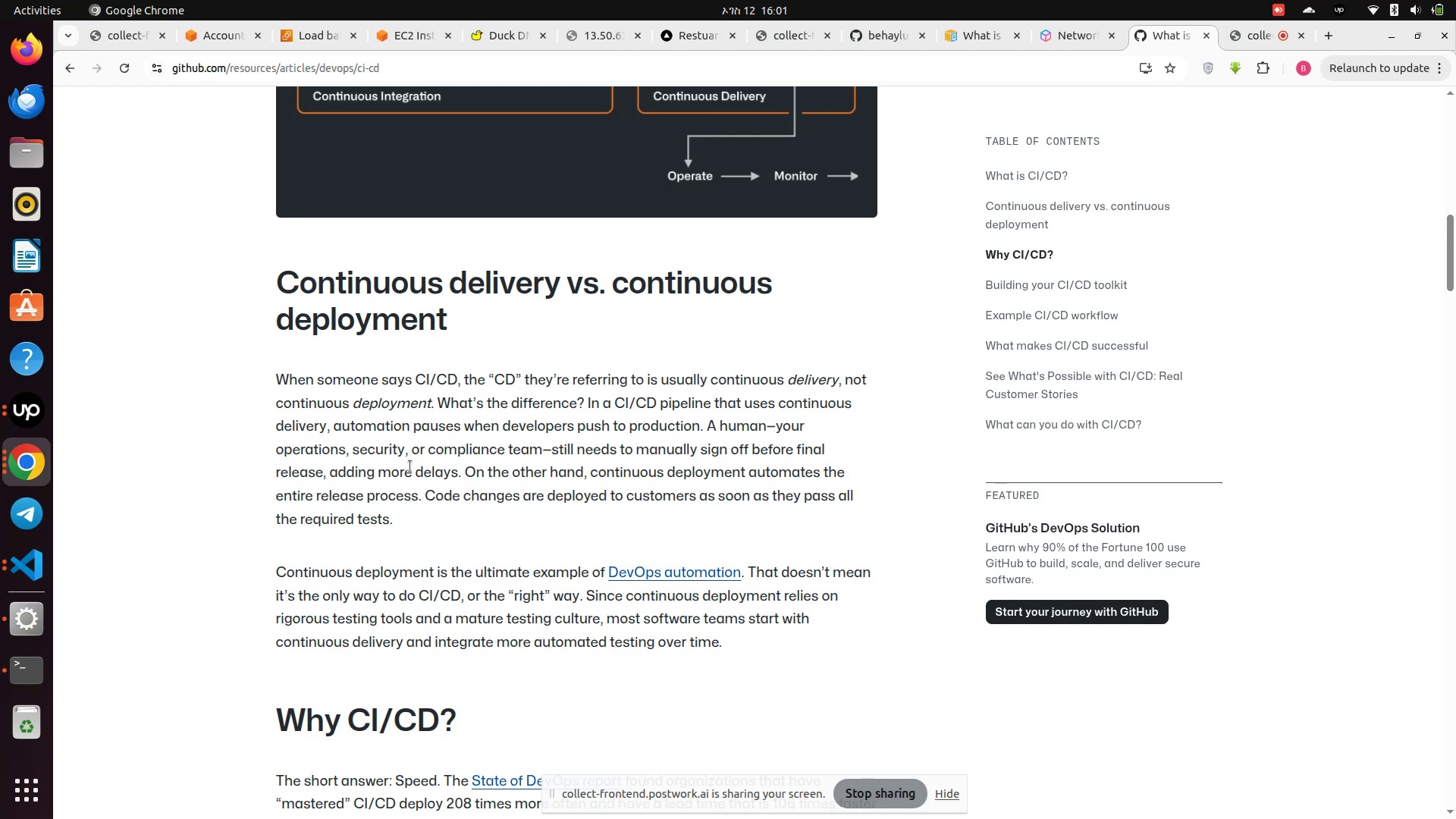 
wait(25.52)
 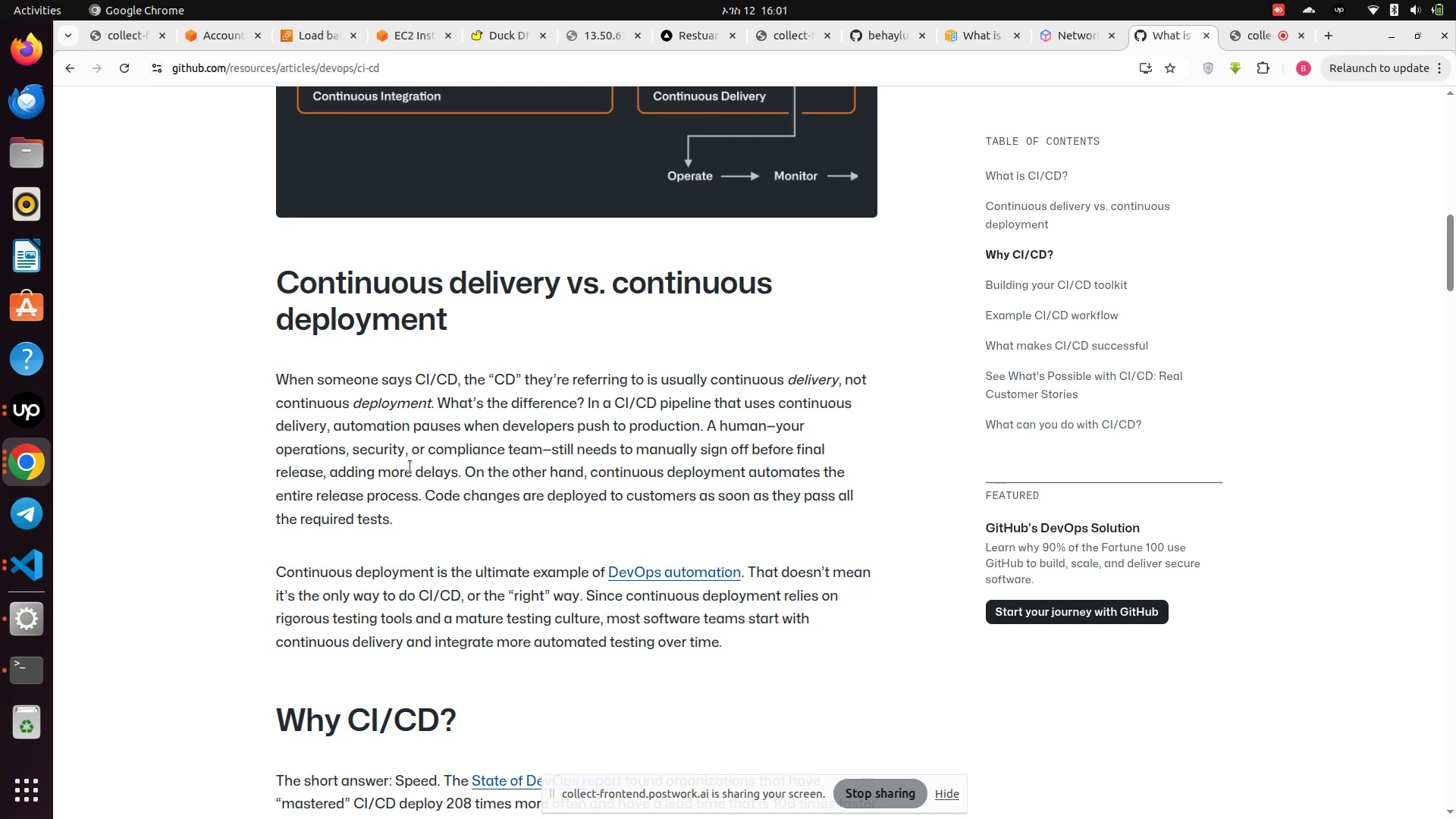 
left_click([21, 636])
 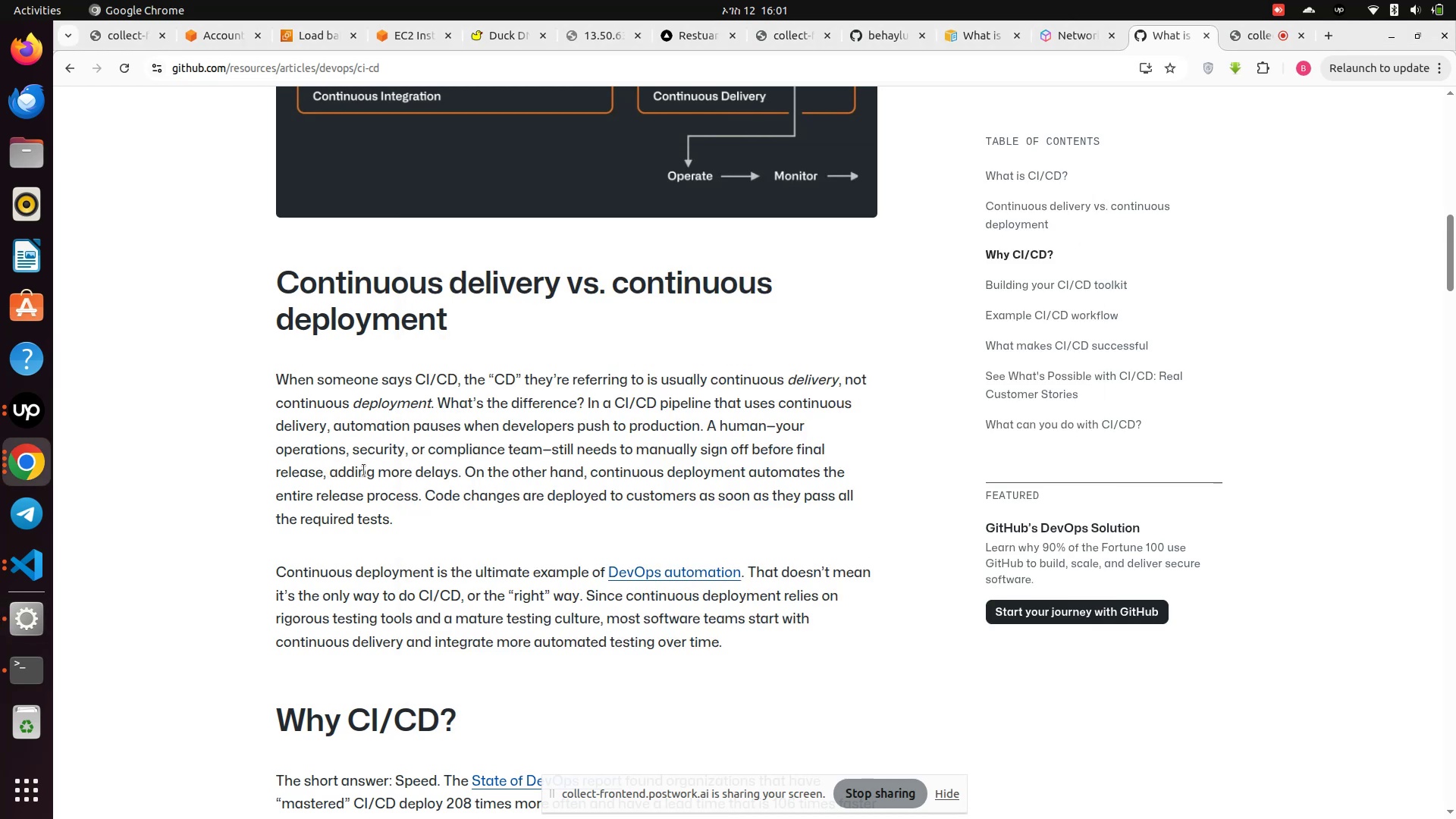 
scroll: coordinate [573, 470], scroll_direction: down, amount: 2.0
 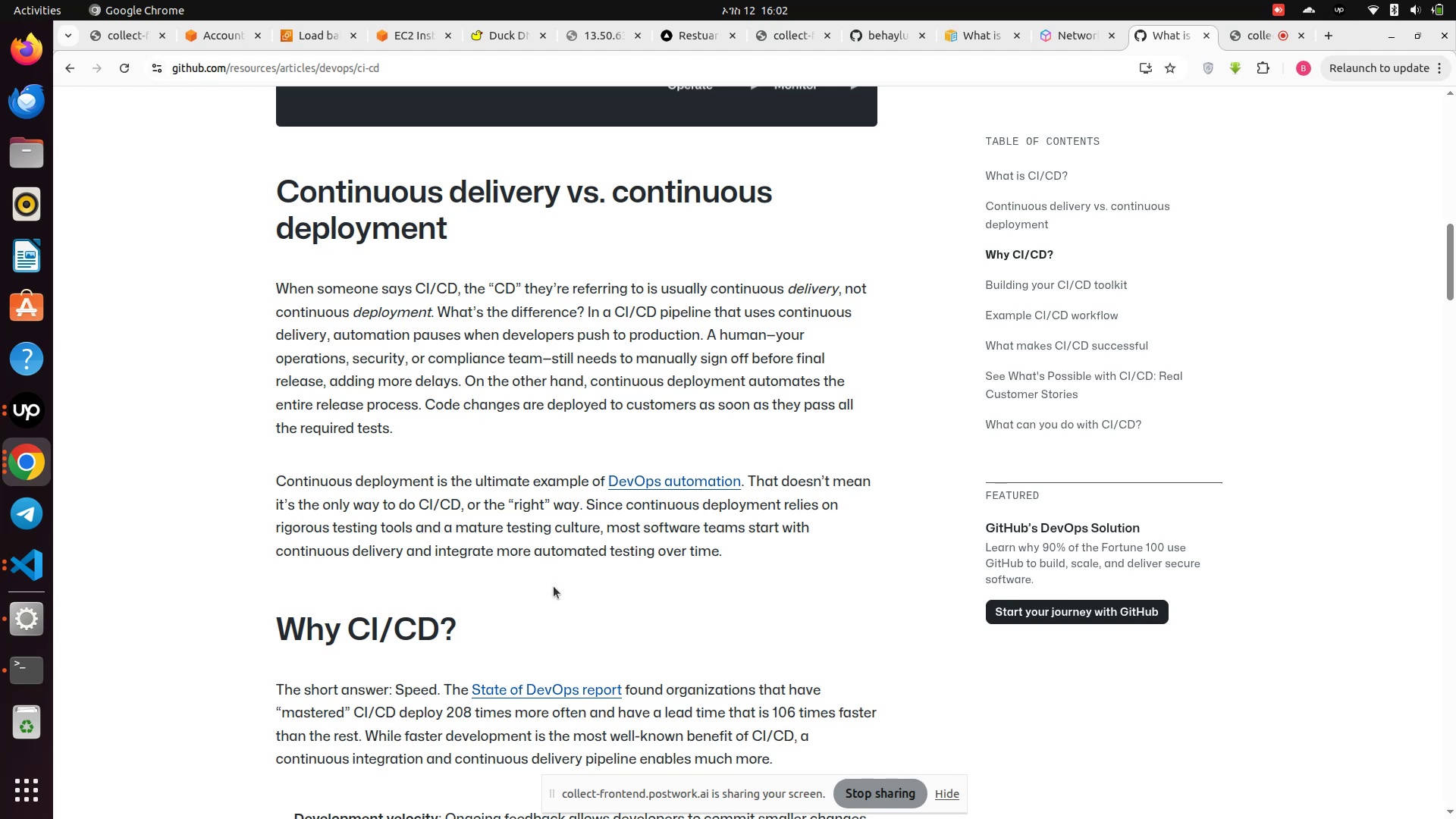 
wait(40.79)
 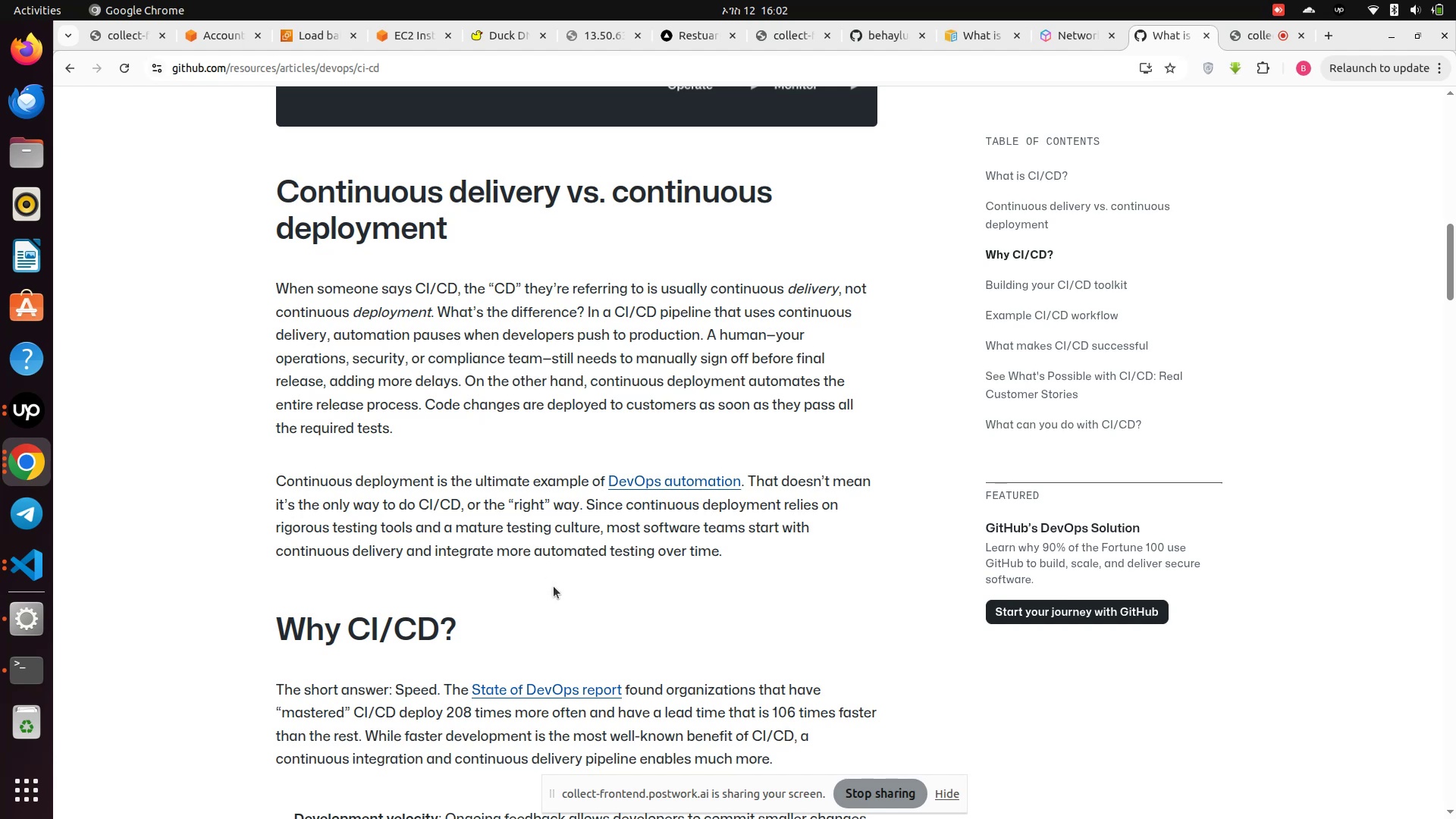 
scroll: coordinate [554, 586], scroll_direction: down, amount: 1.0
 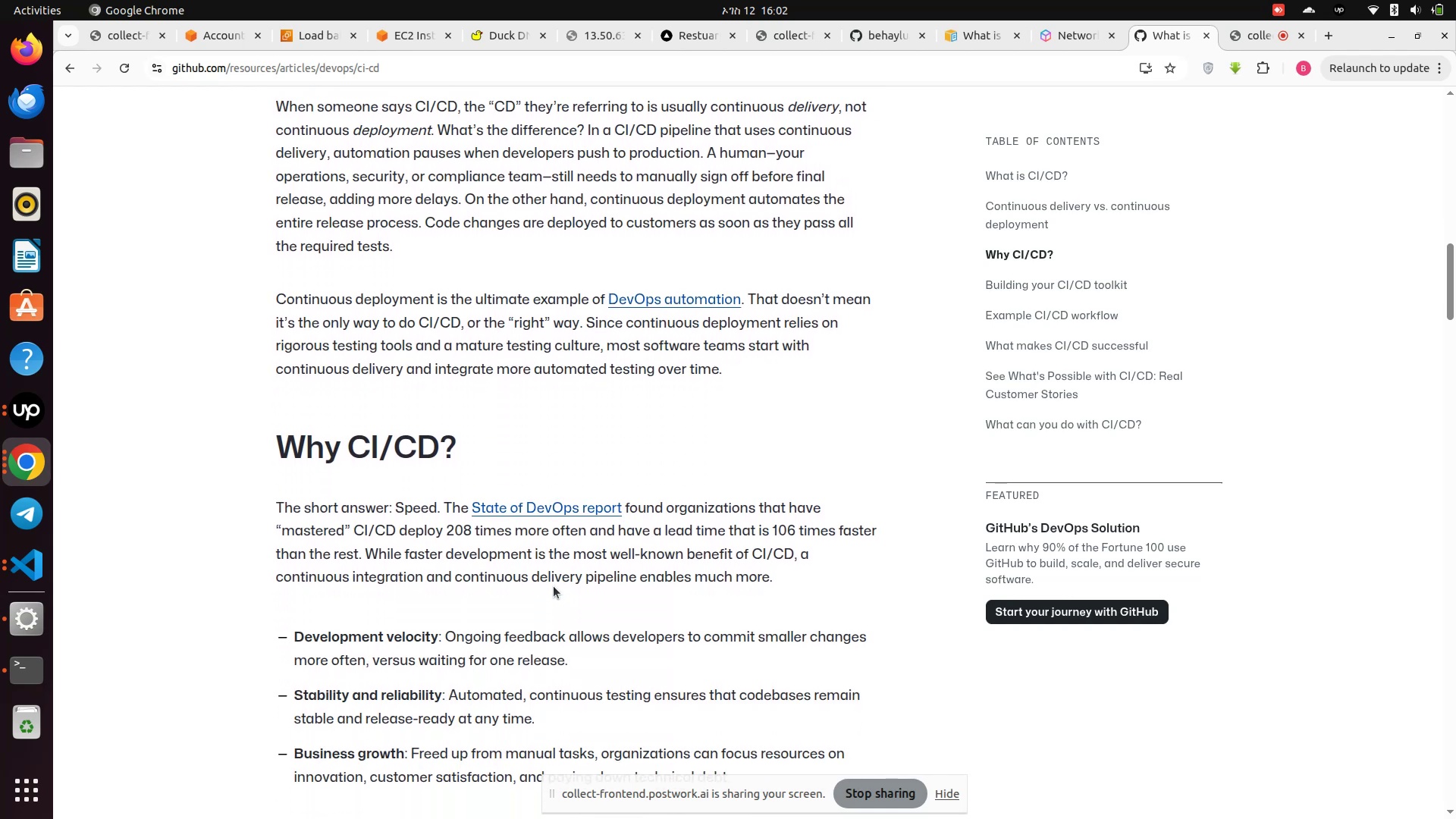 
wait(9.46)
 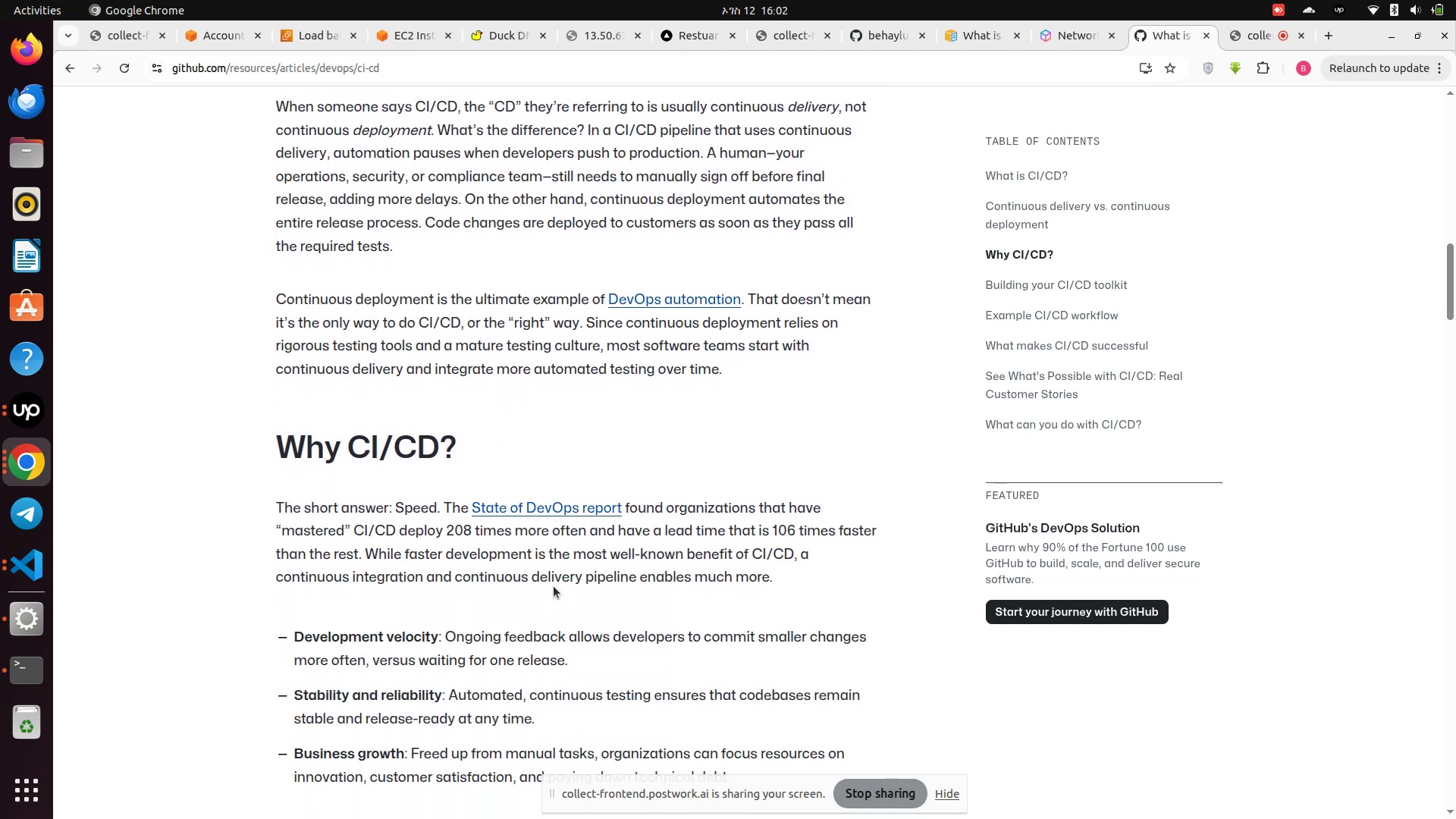 
scroll: coordinate [554, 586], scroll_direction: down, amount: 1.0
 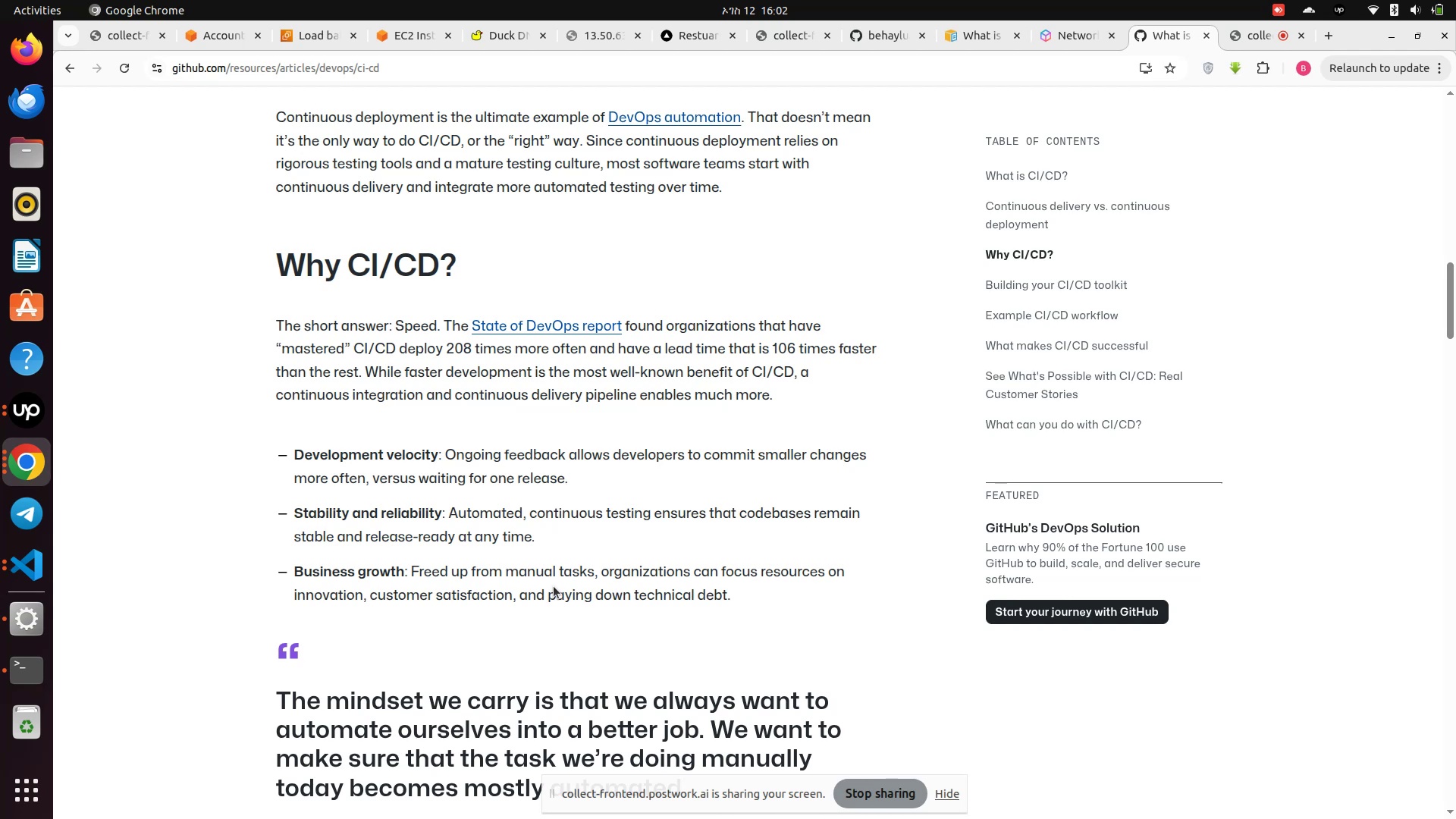 
wait(18.82)
 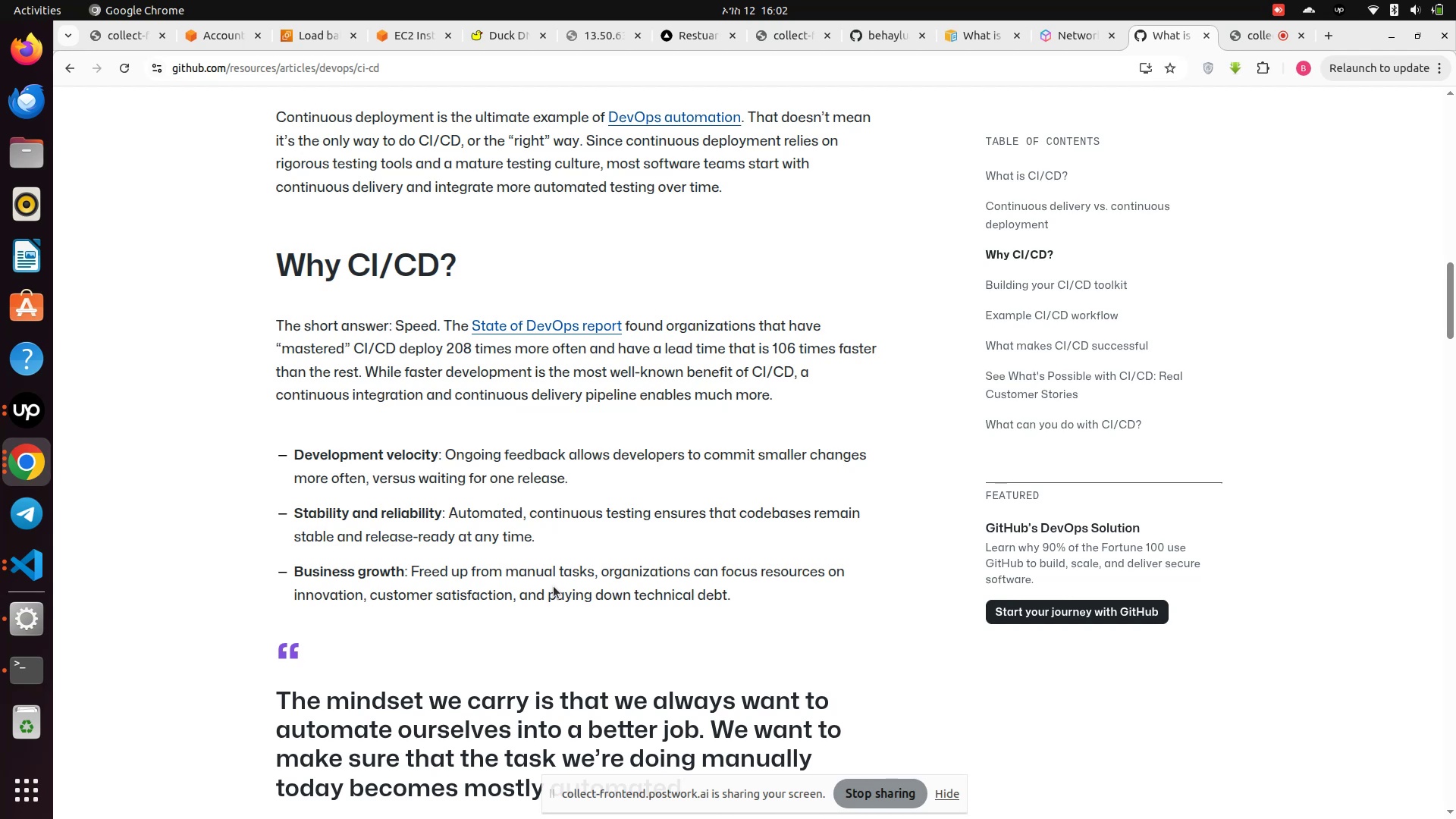 
scroll: coordinate [554, 586], scroll_direction: down, amount: 1.0
 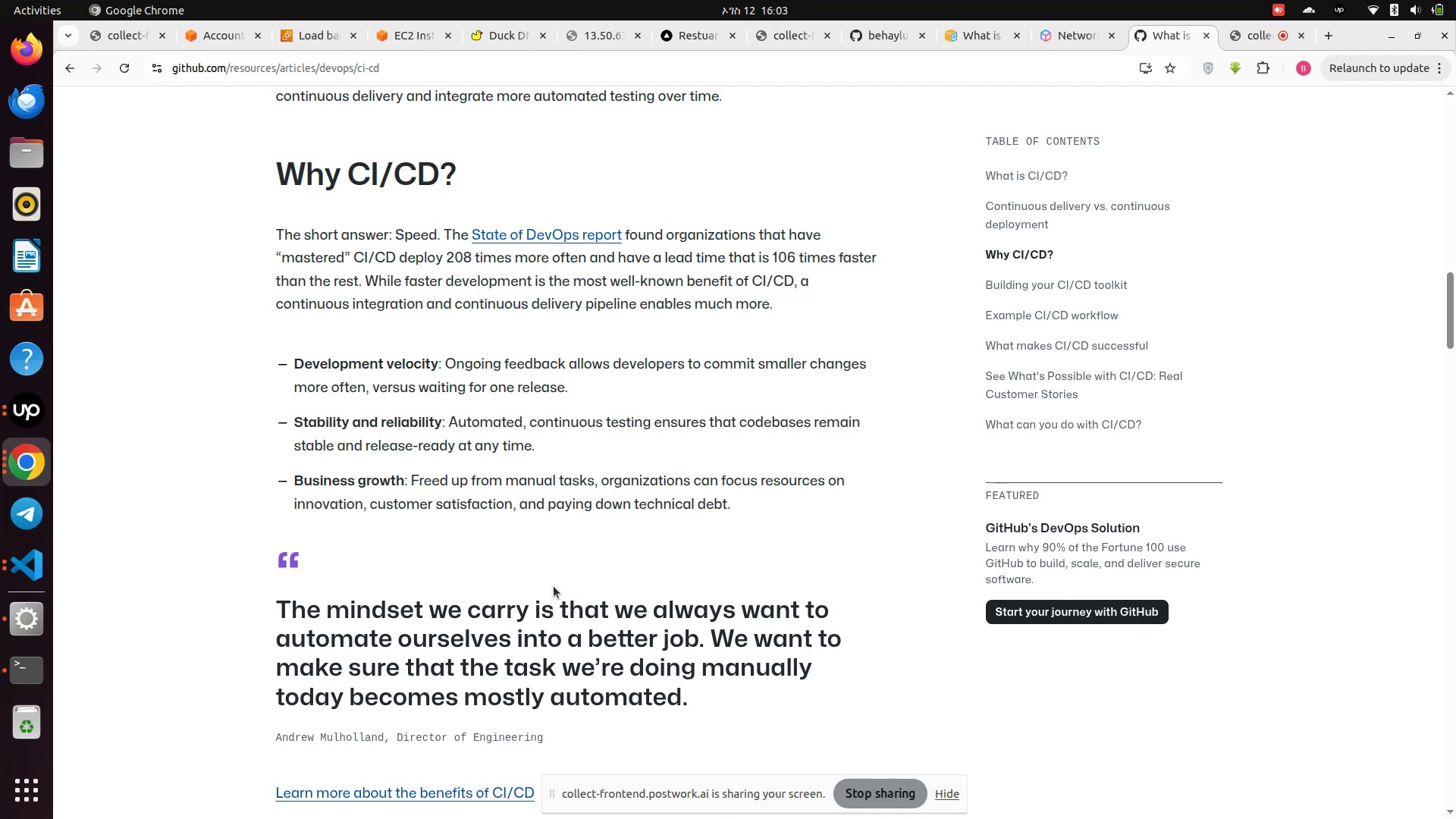 
wait(18.18)
 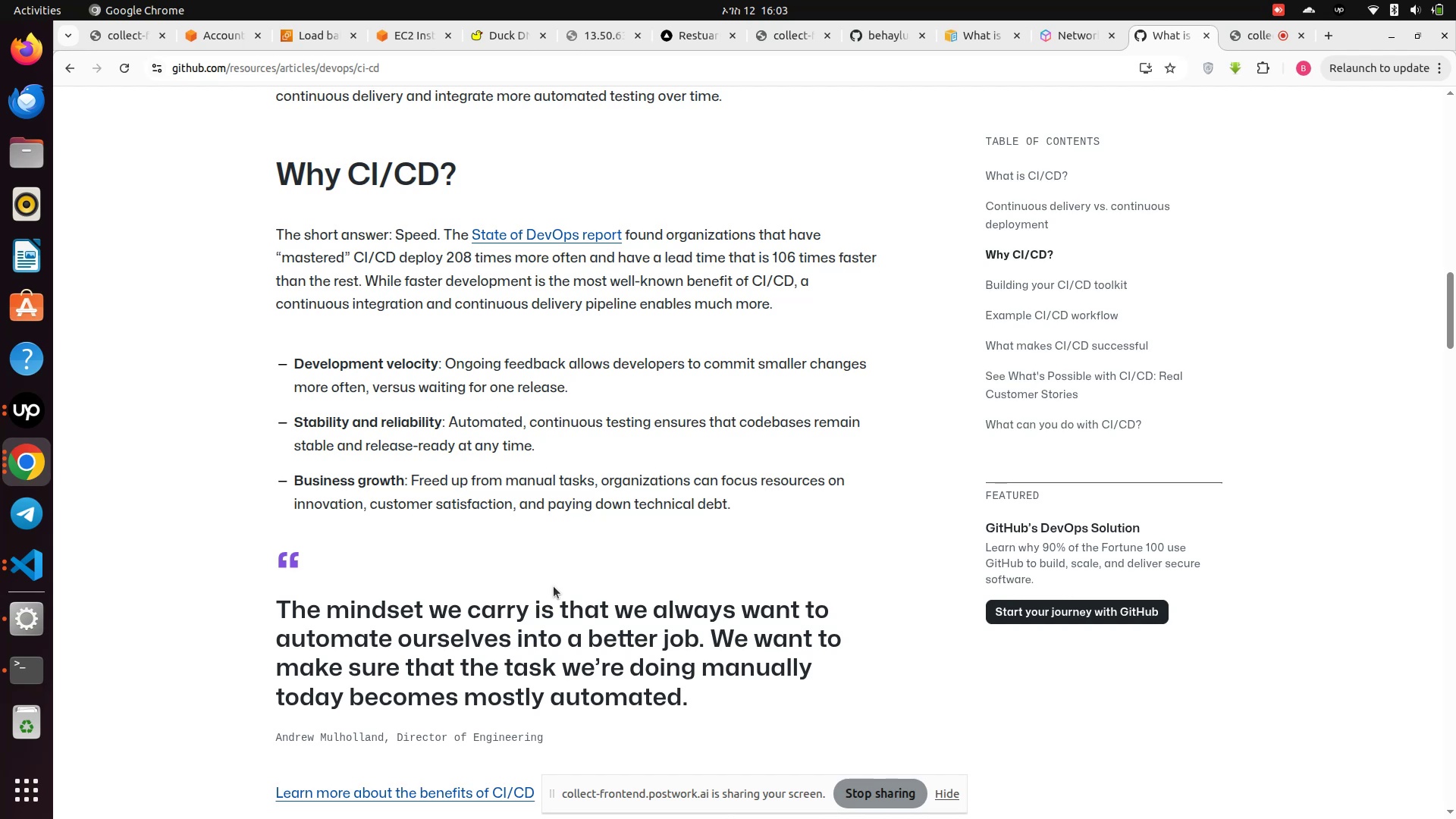 
scroll: coordinate [554, 586], scroll_direction: down, amount: 1.0
 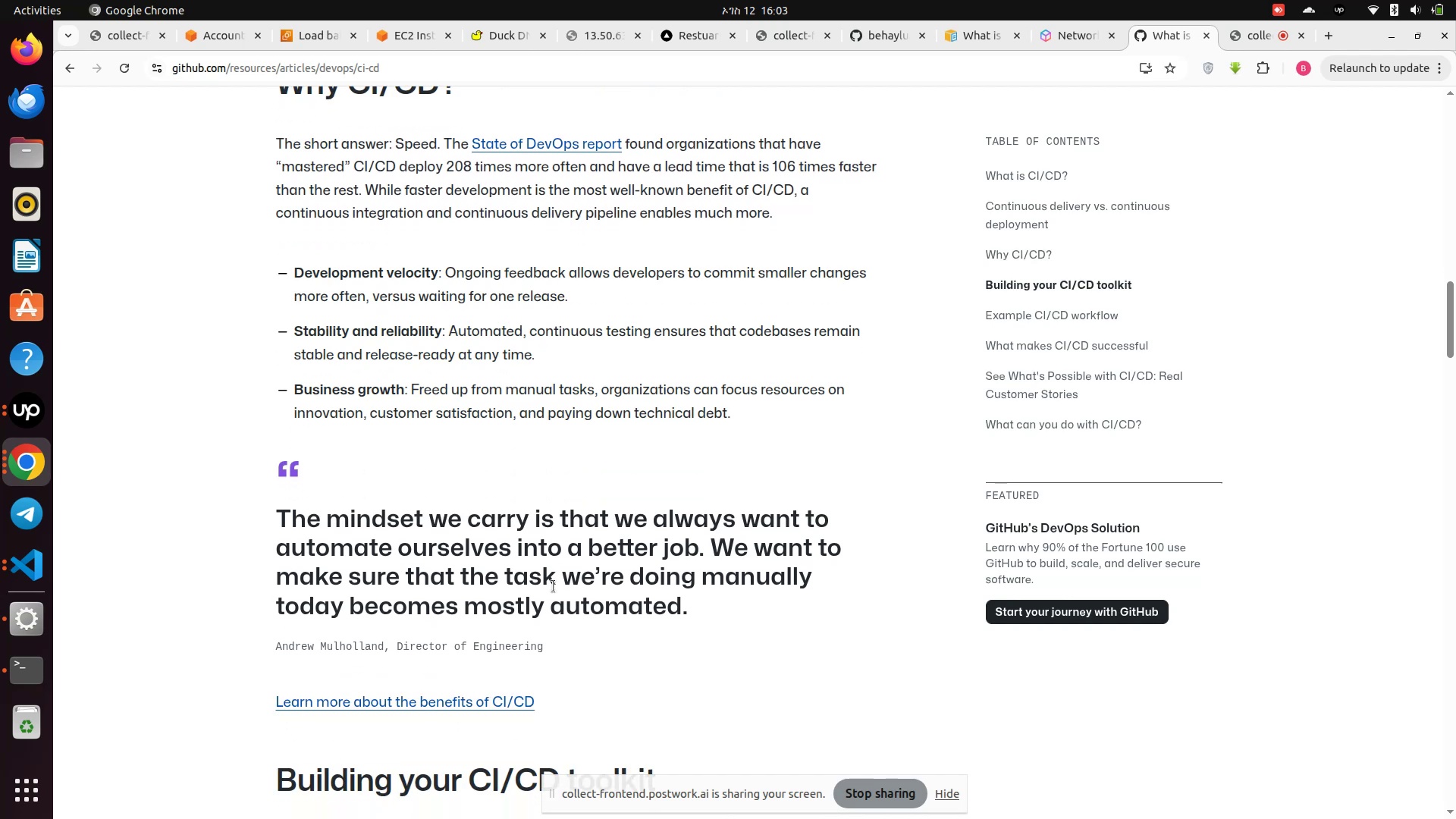 
wait(8.71)
 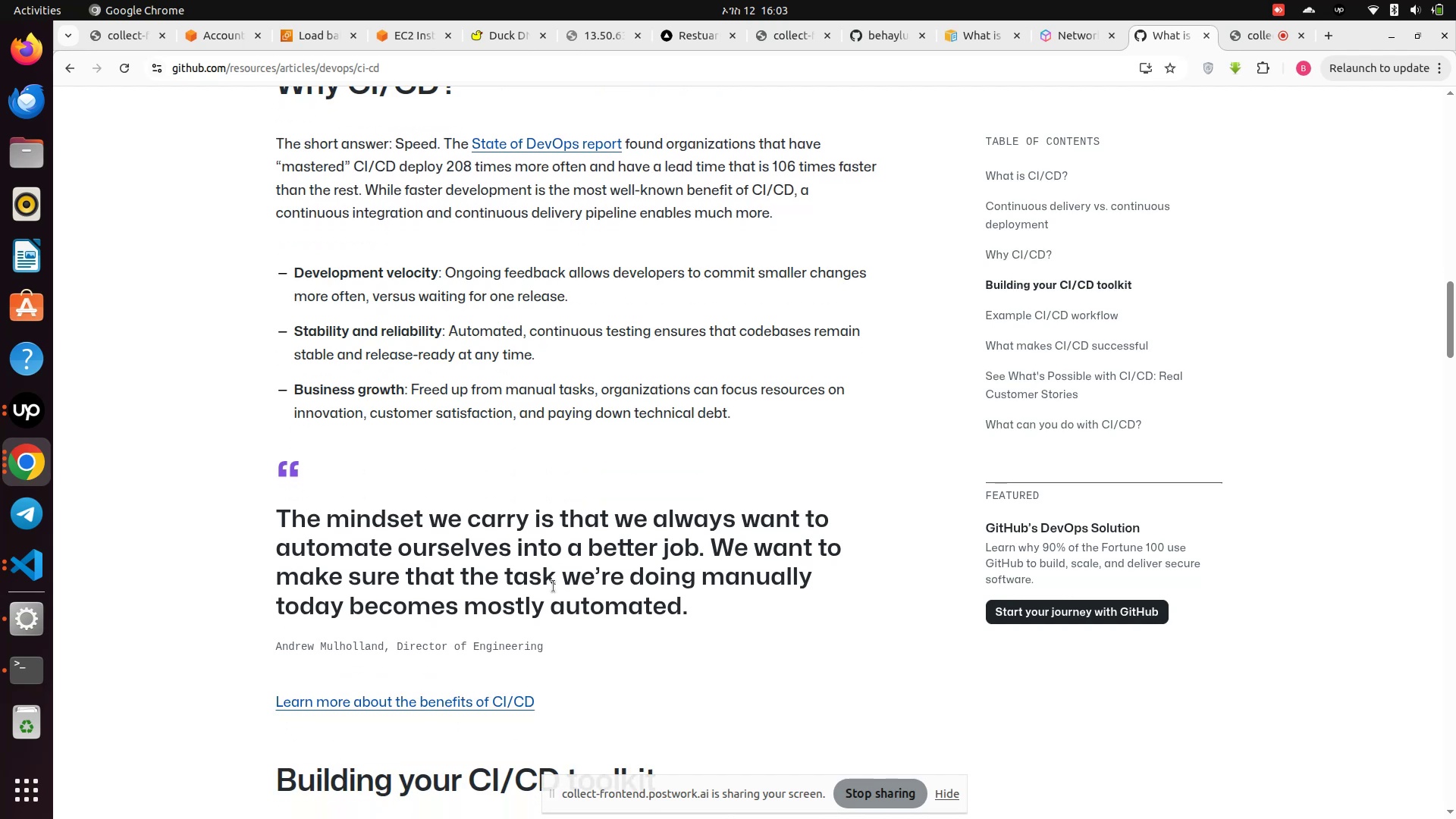 
scroll: coordinate [554, 586], scroll_direction: down, amount: 2.0
 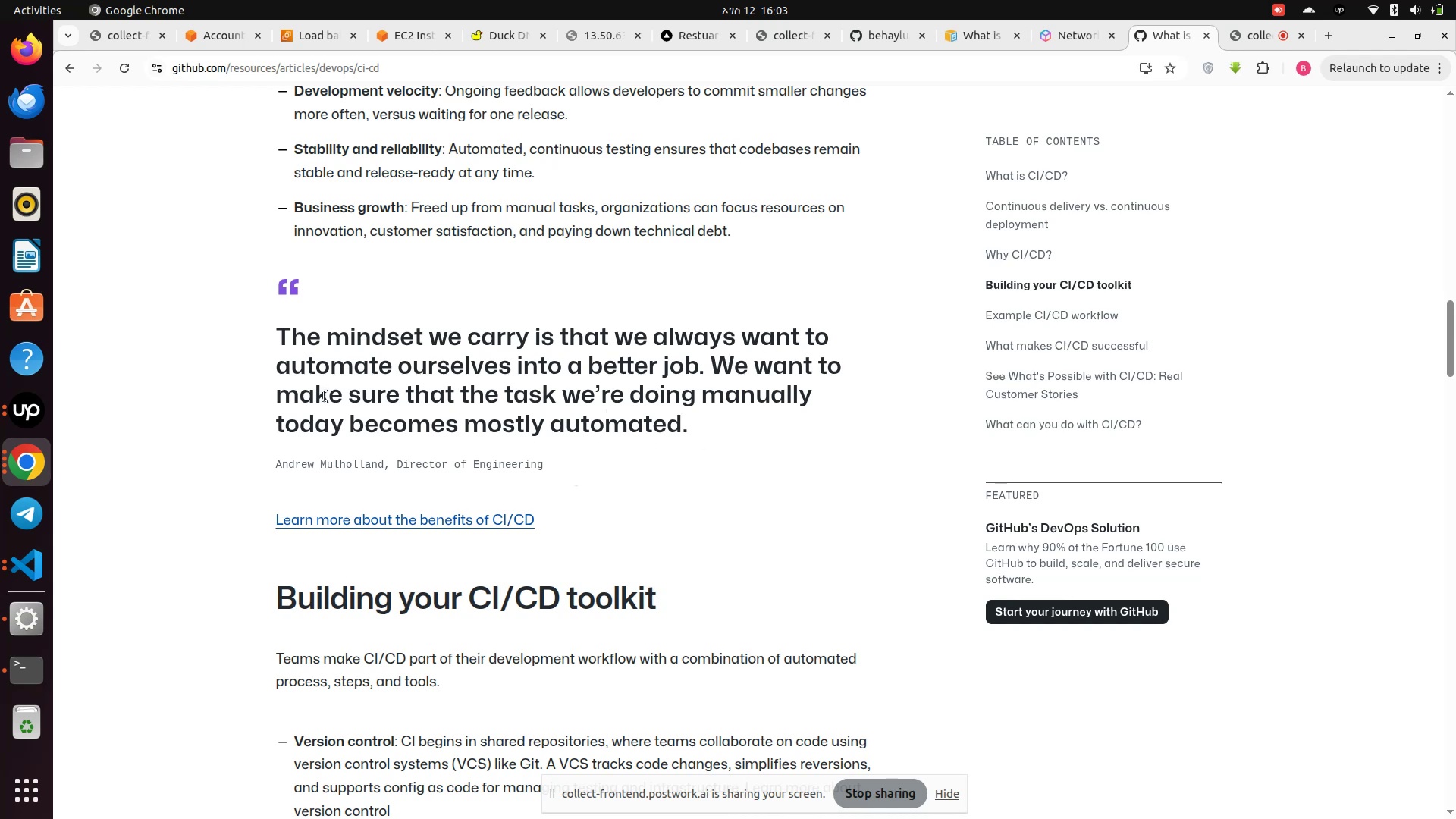 
wait(14.94)
 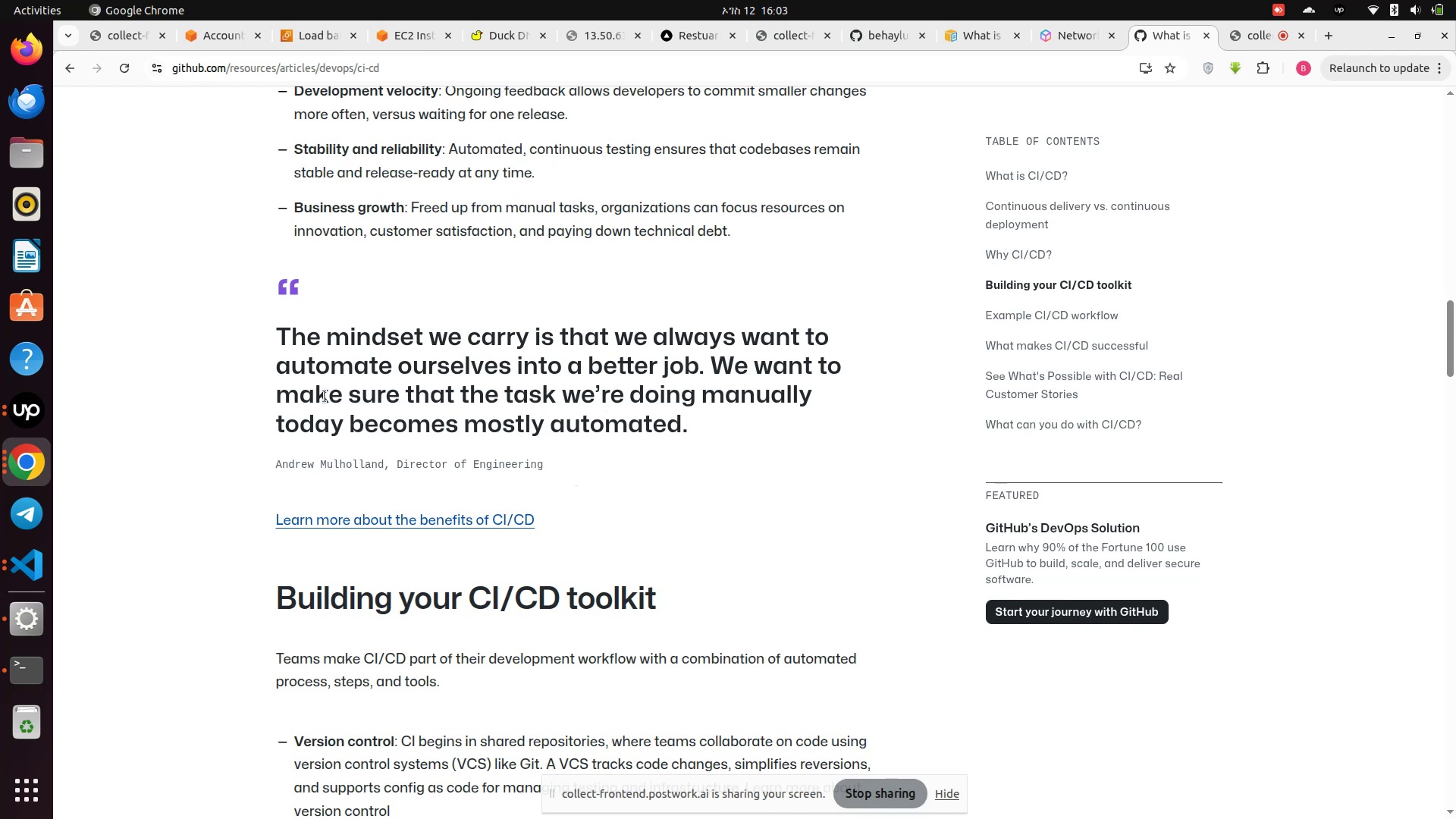 
scroll: coordinate [389, 405], scroll_direction: down, amount: 4.0
 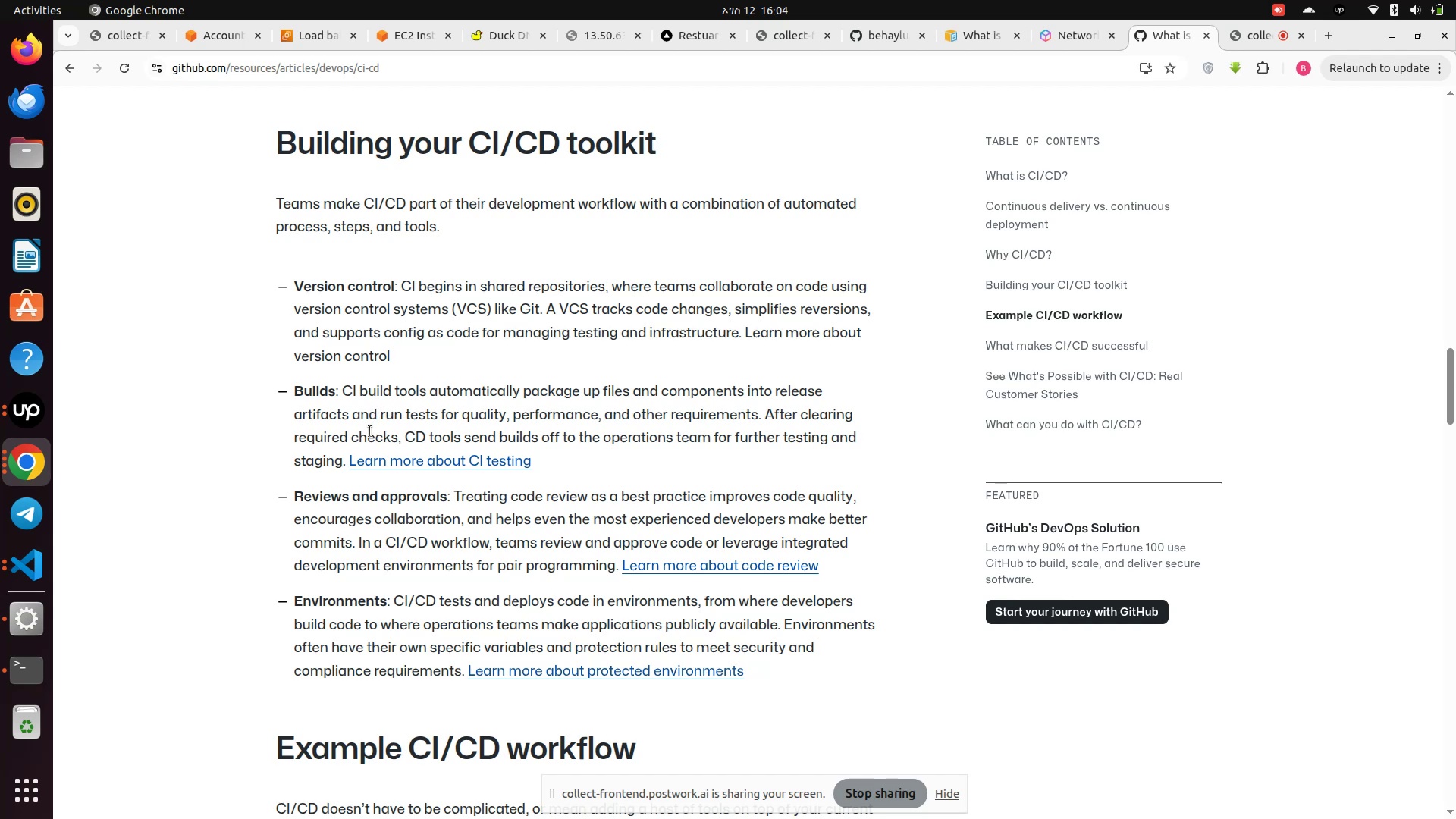 
wait(46.96)
 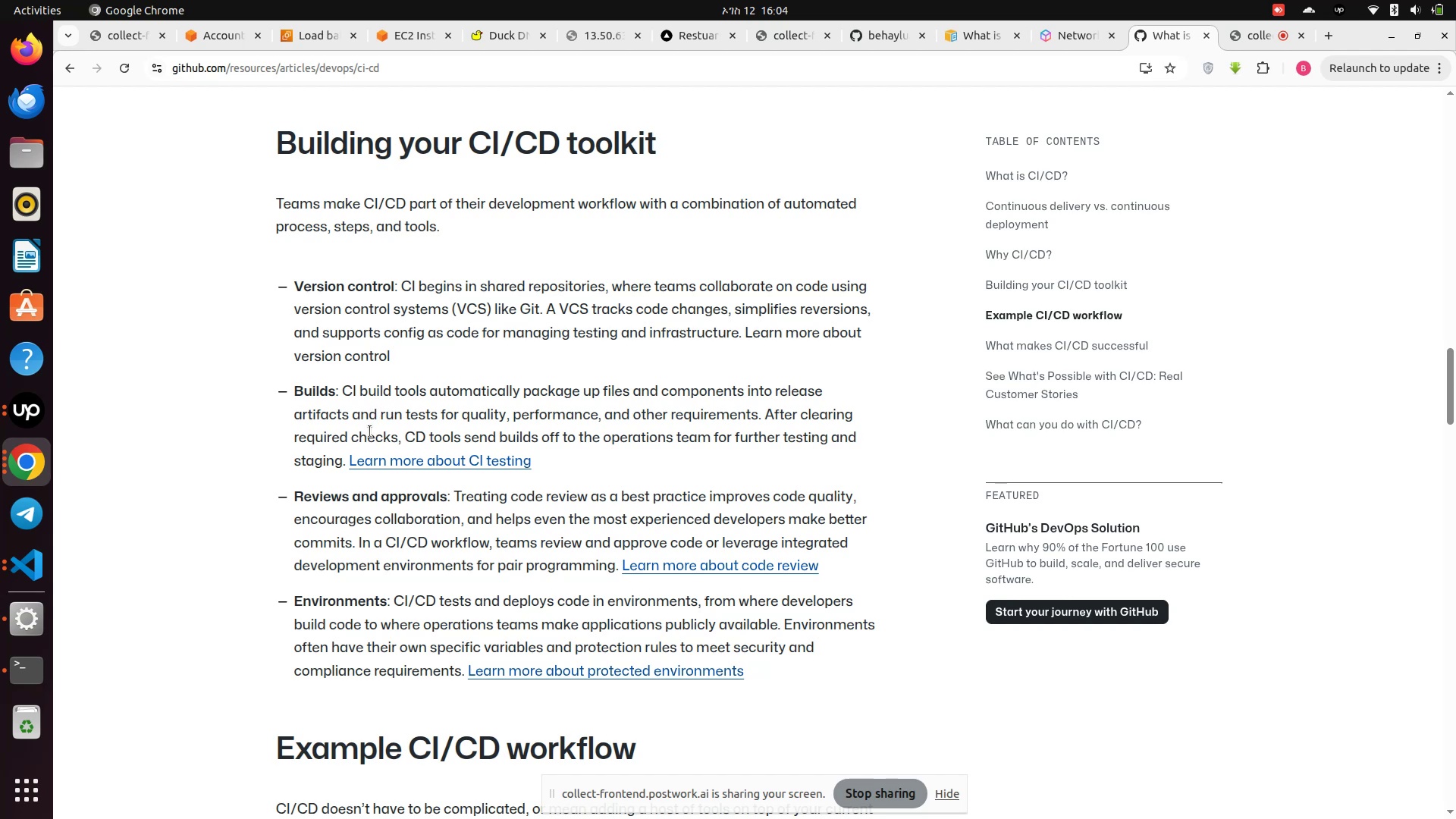 
scroll: coordinate [370, 431], scroll_direction: down, amount: 1.0
 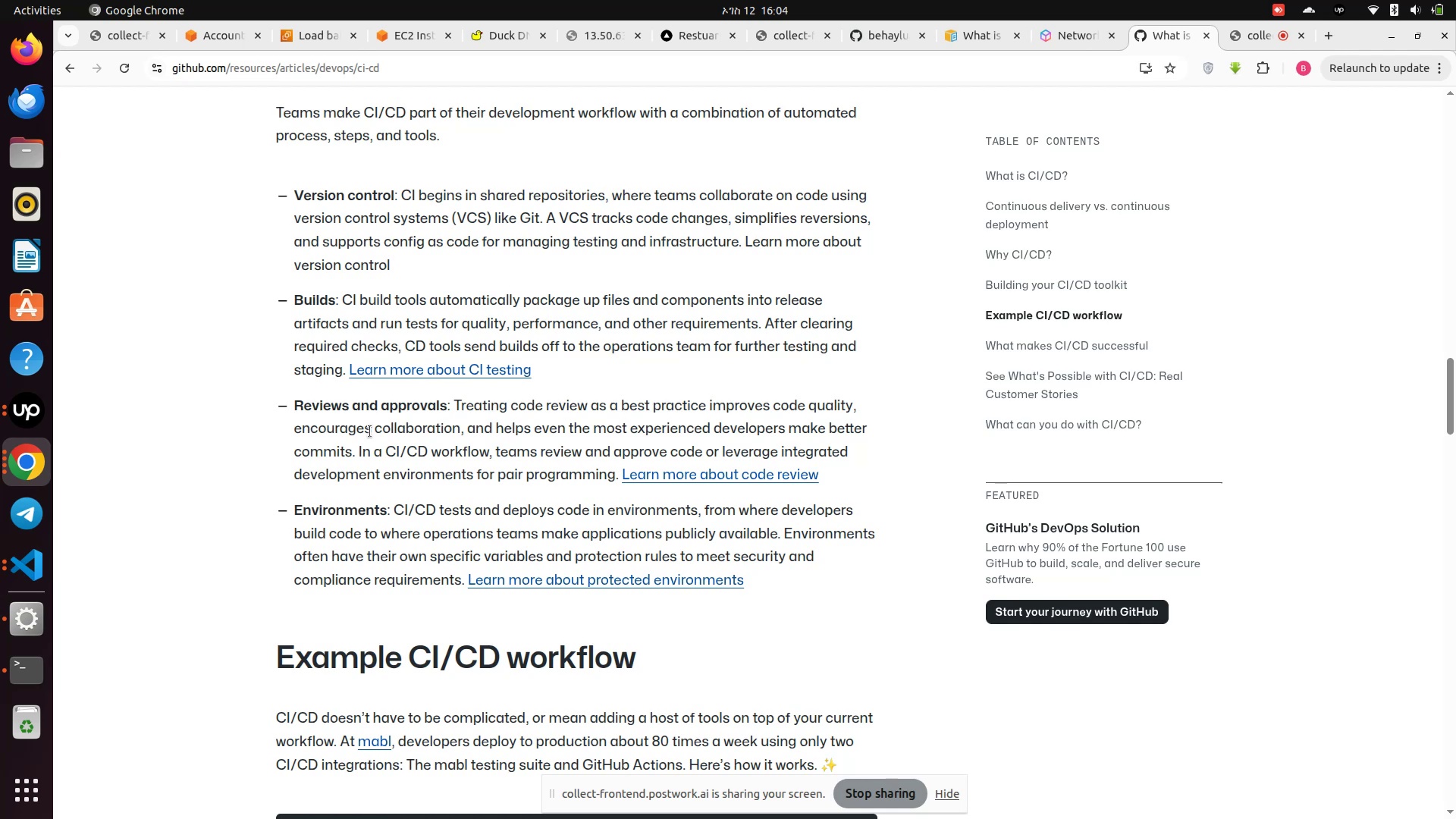 
wait(5.97)
 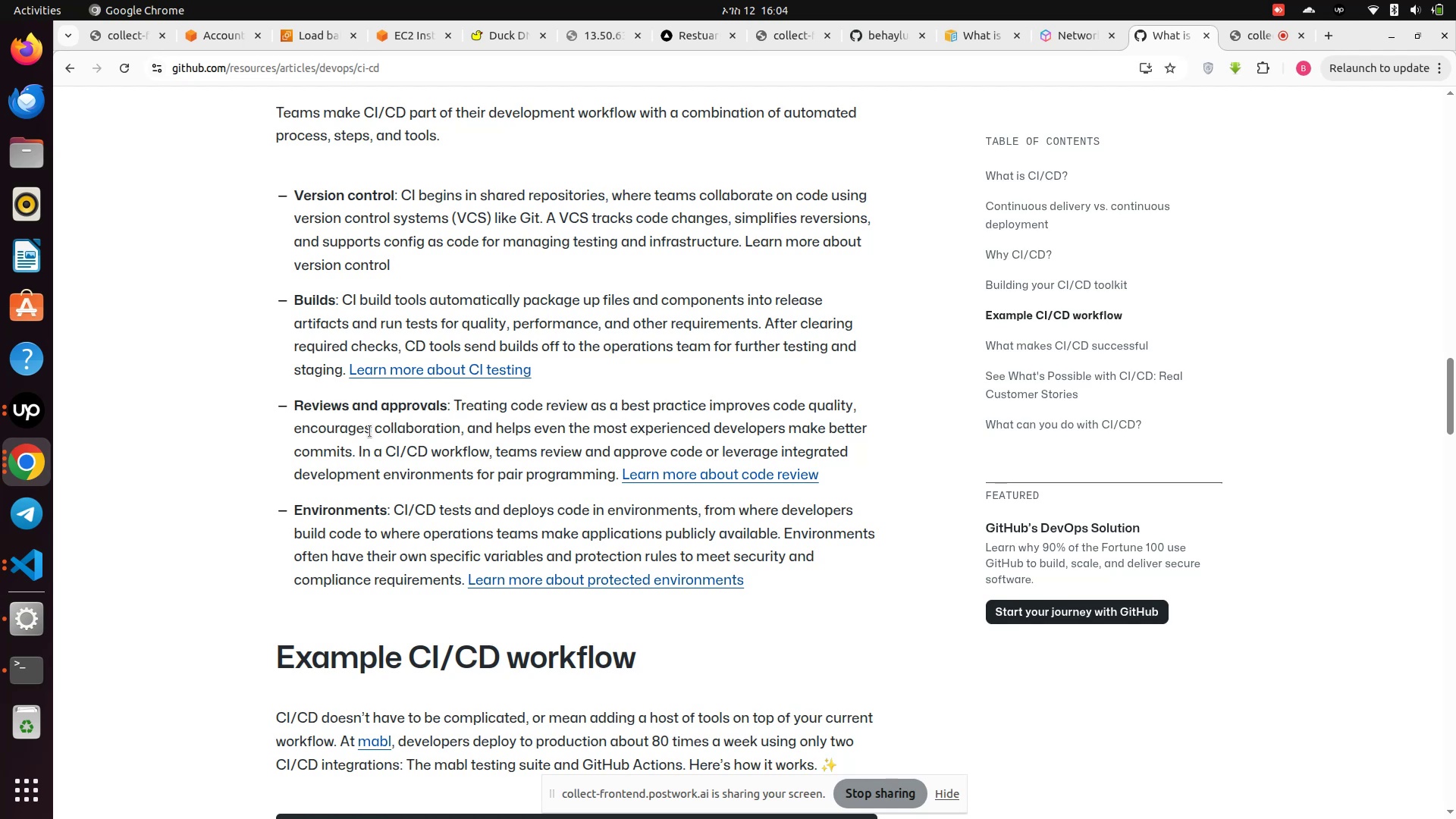 
scroll: coordinate [370, 431], scroll_direction: down, amount: 1.0
 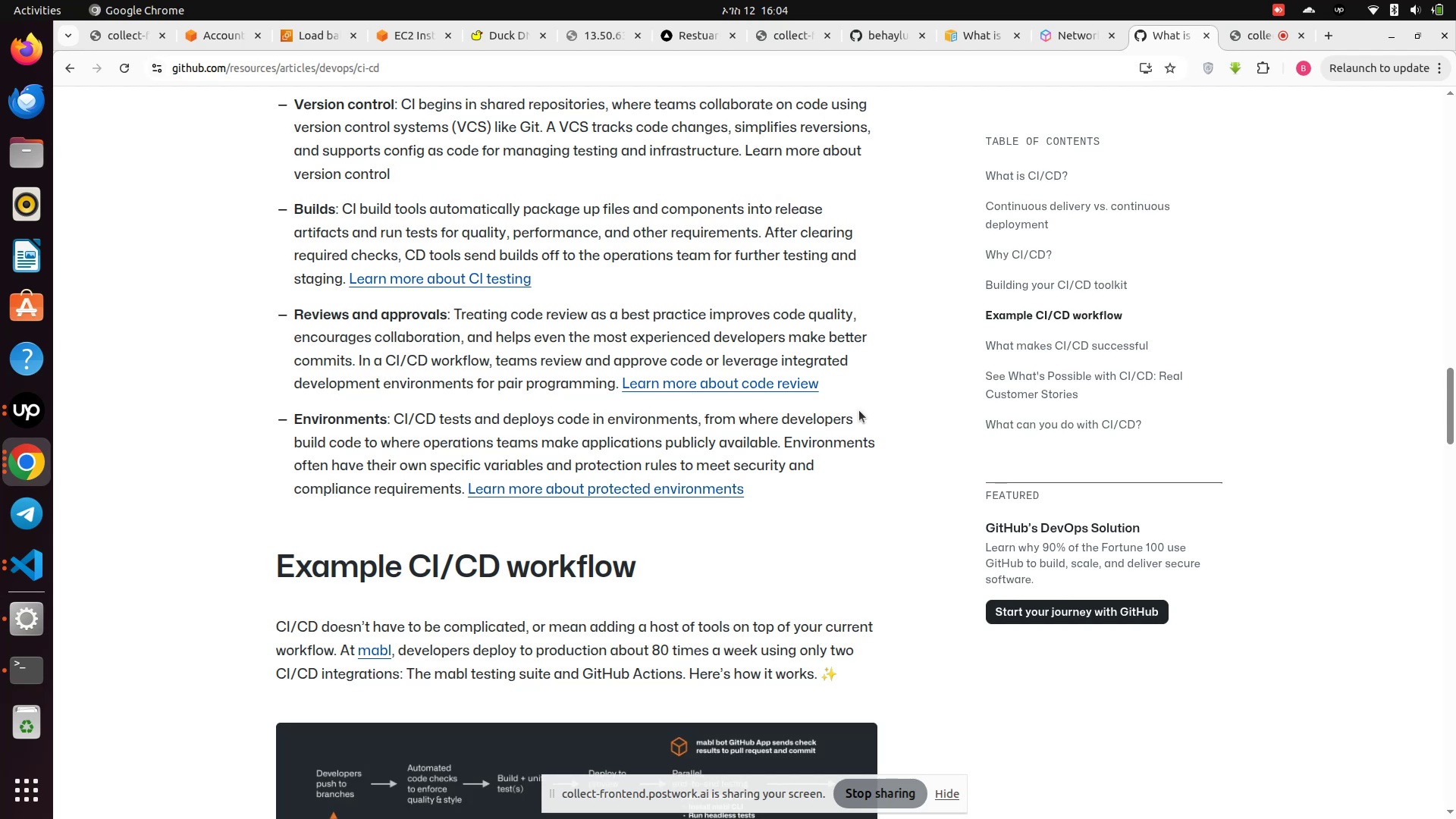 
wait(19.86)
 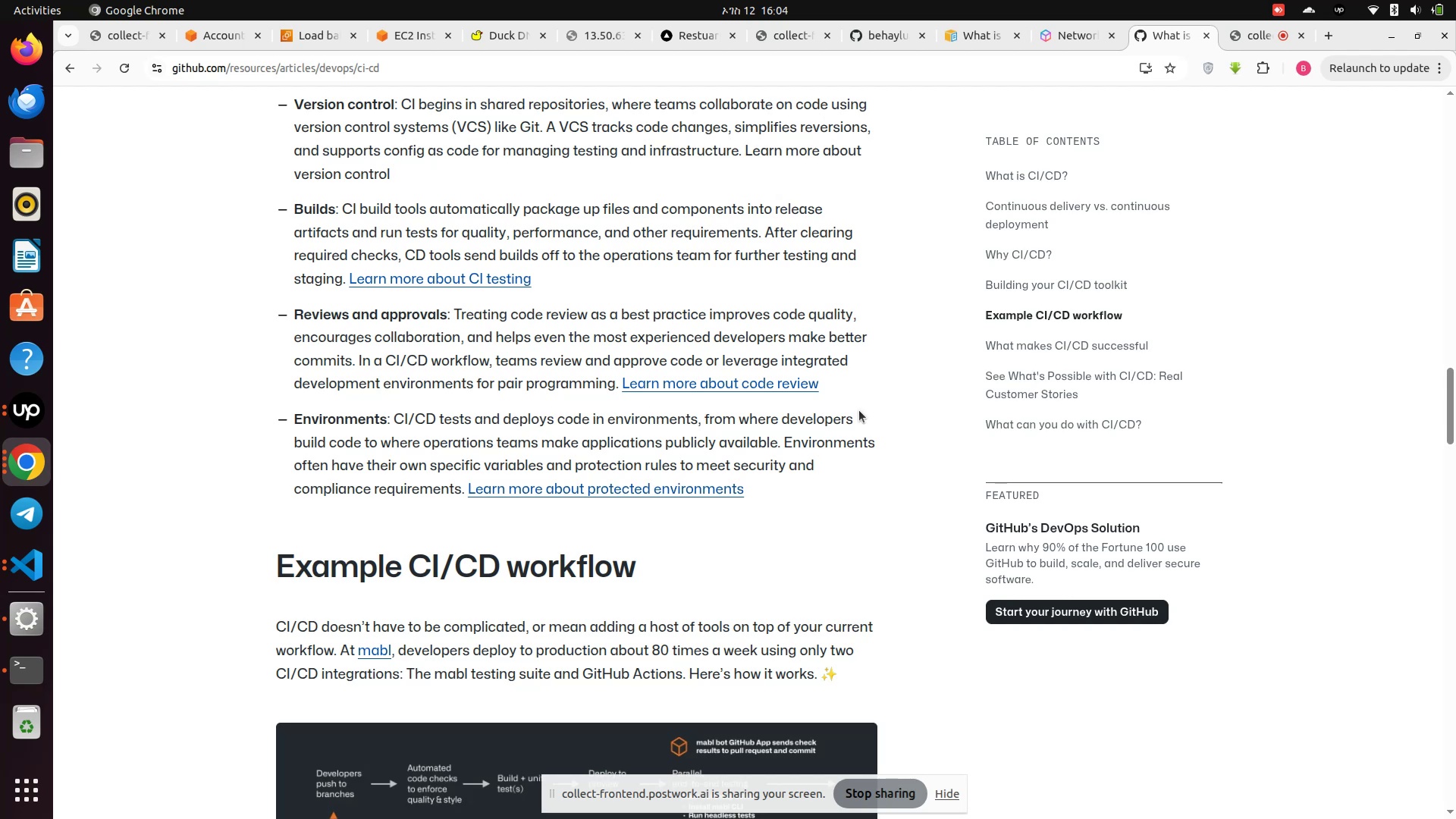 
scroll: coordinate [569, 439], scroll_direction: down, amount: 1.0
 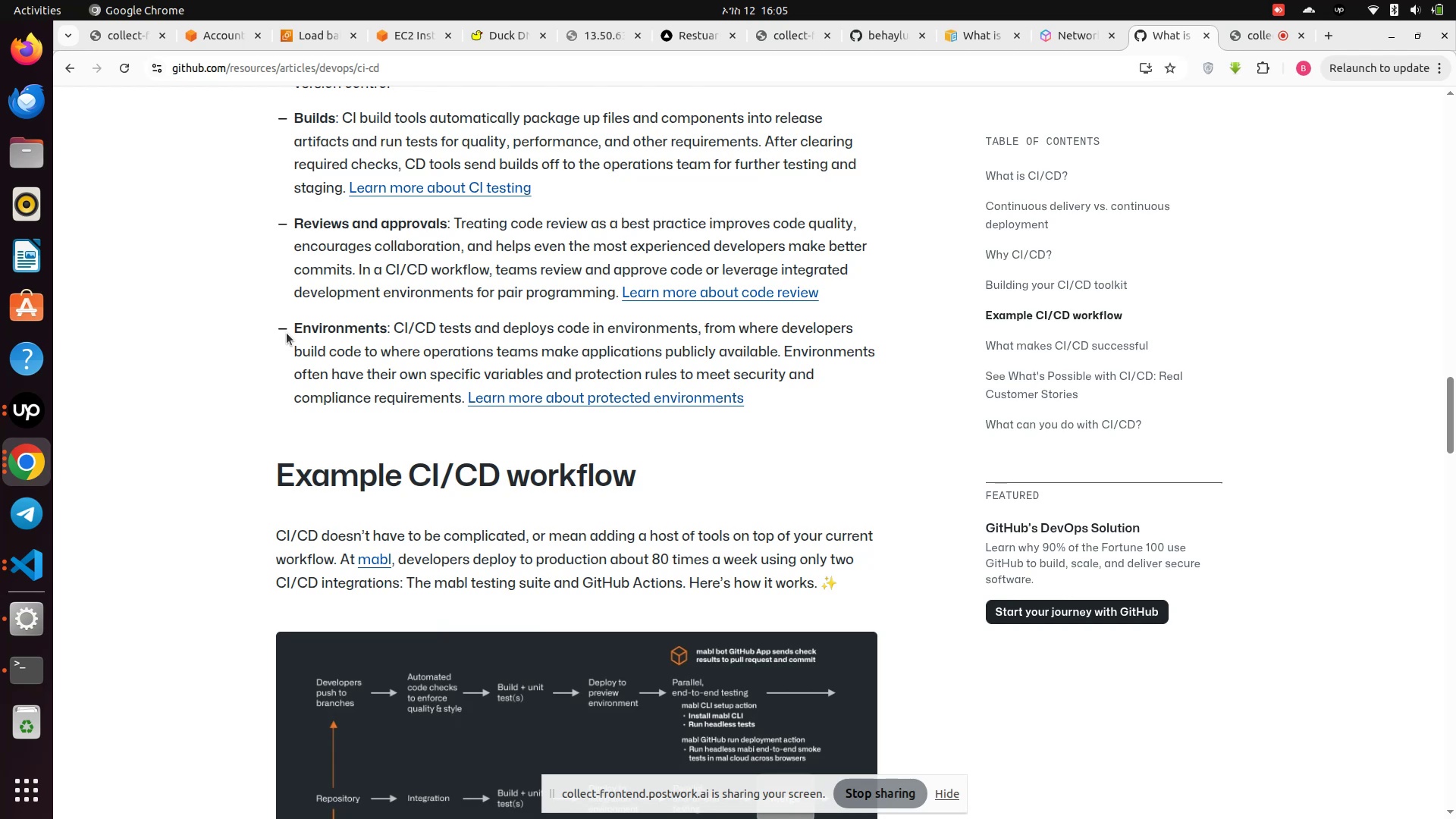 
wait(16.53)
 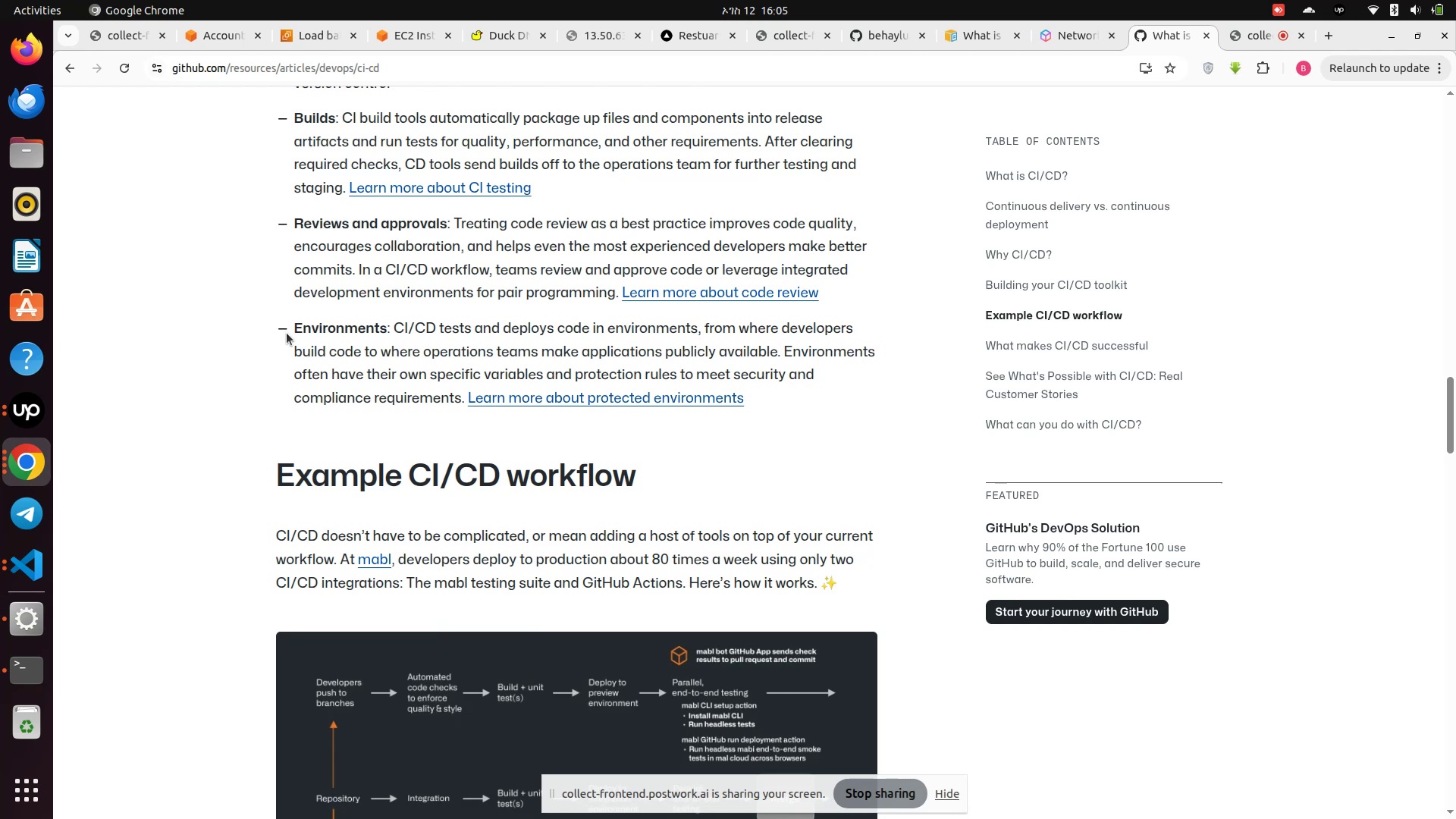 
left_click_drag(start_coordinate=[290, 322], to_coordinate=[717, 413])
 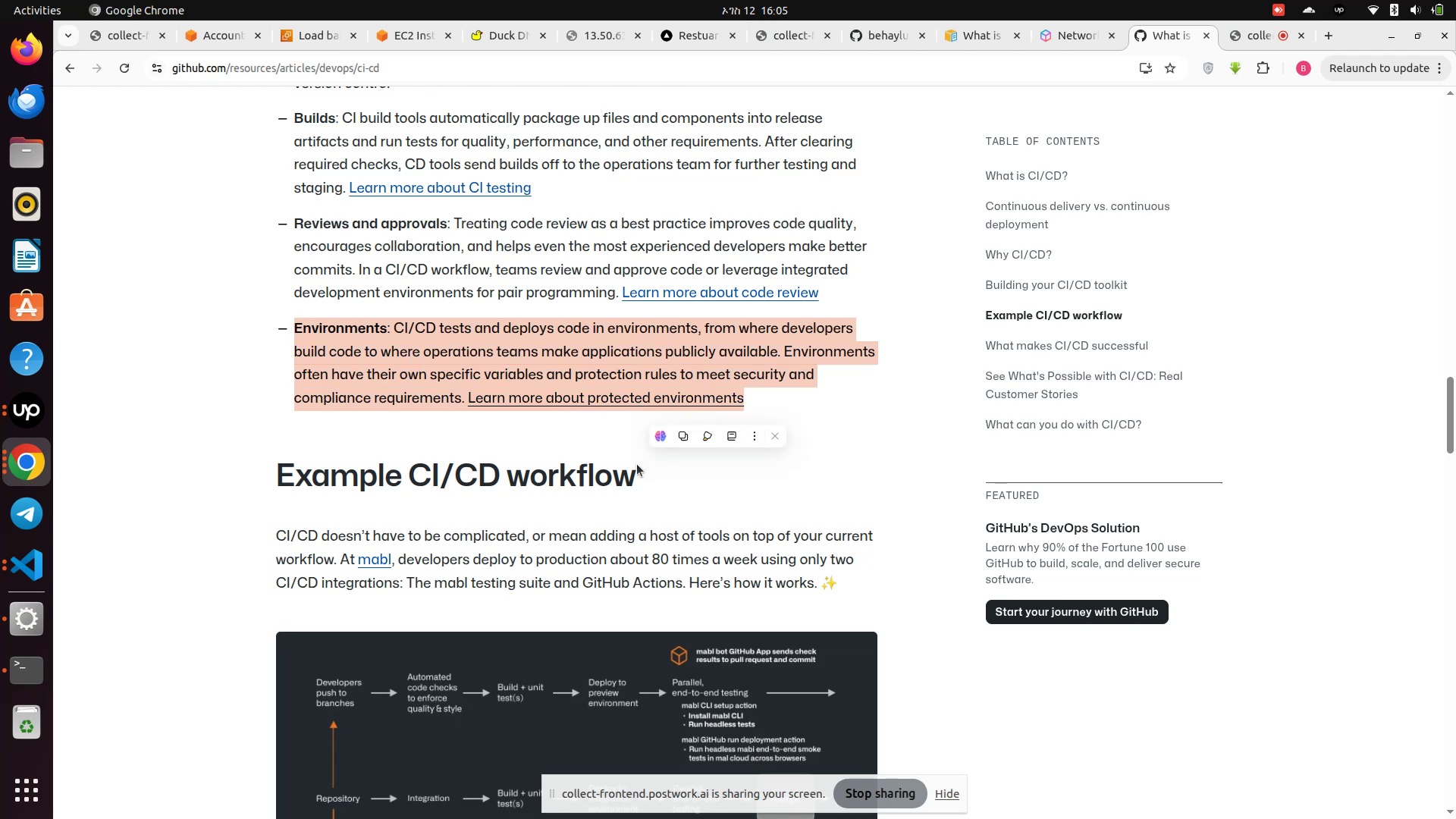 
left_click([619, 479])
 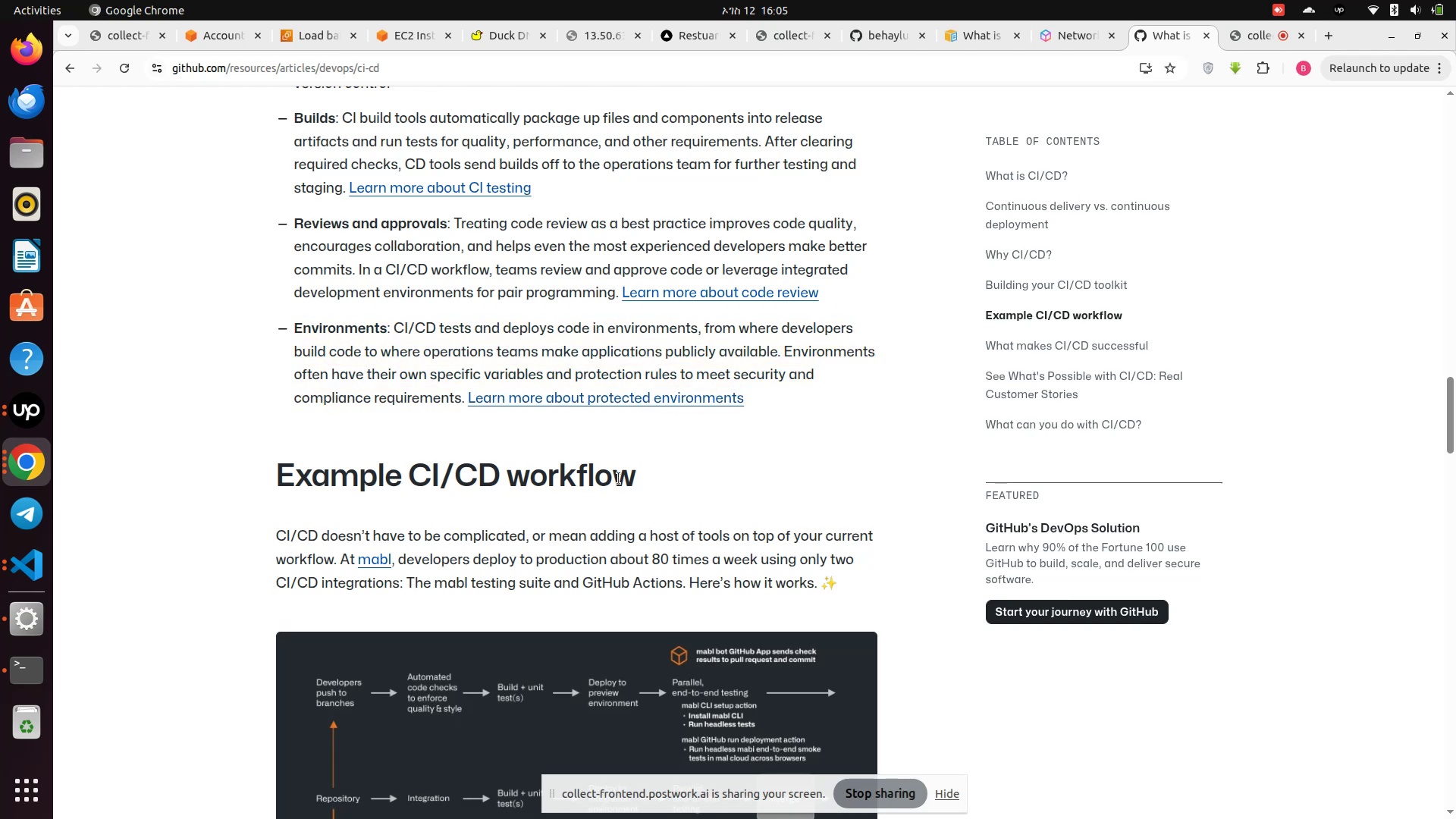 
scroll: coordinate [619, 479], scroll_direction: down, amount: 2.0
 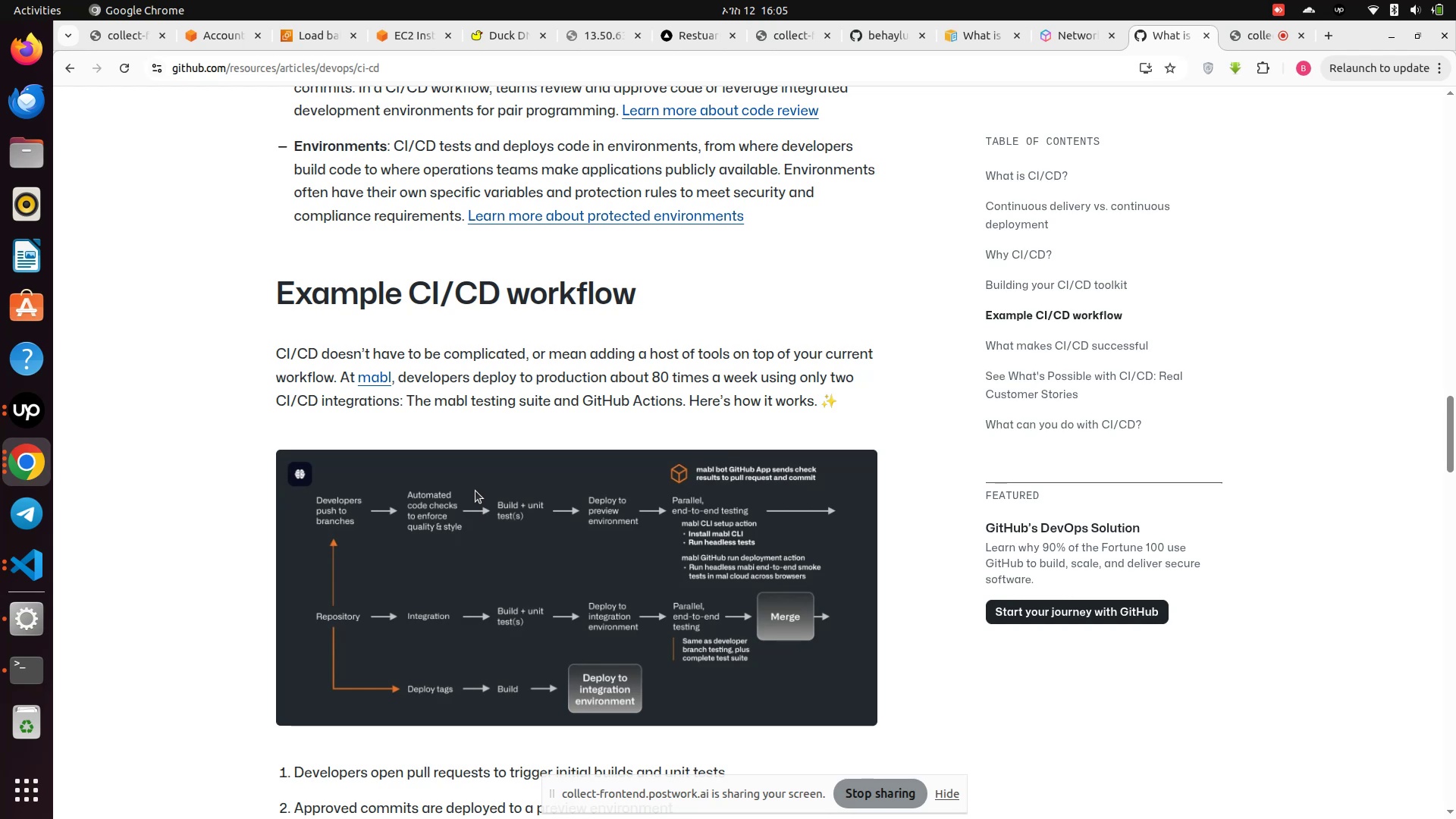 
wait(23.33)
 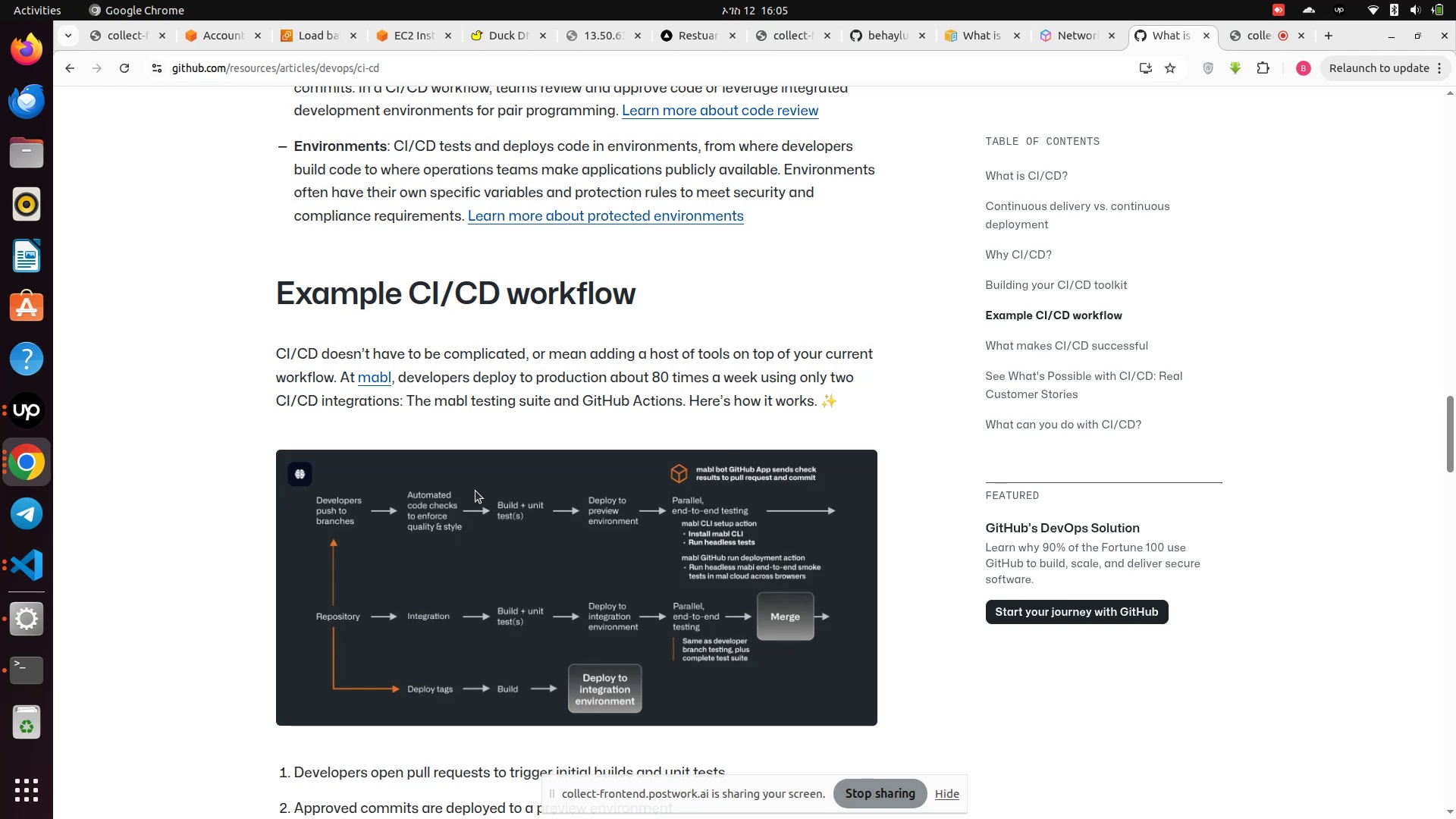 
scroll: coordinate [475, 491], scroll_direction: down, amount: 1.0
 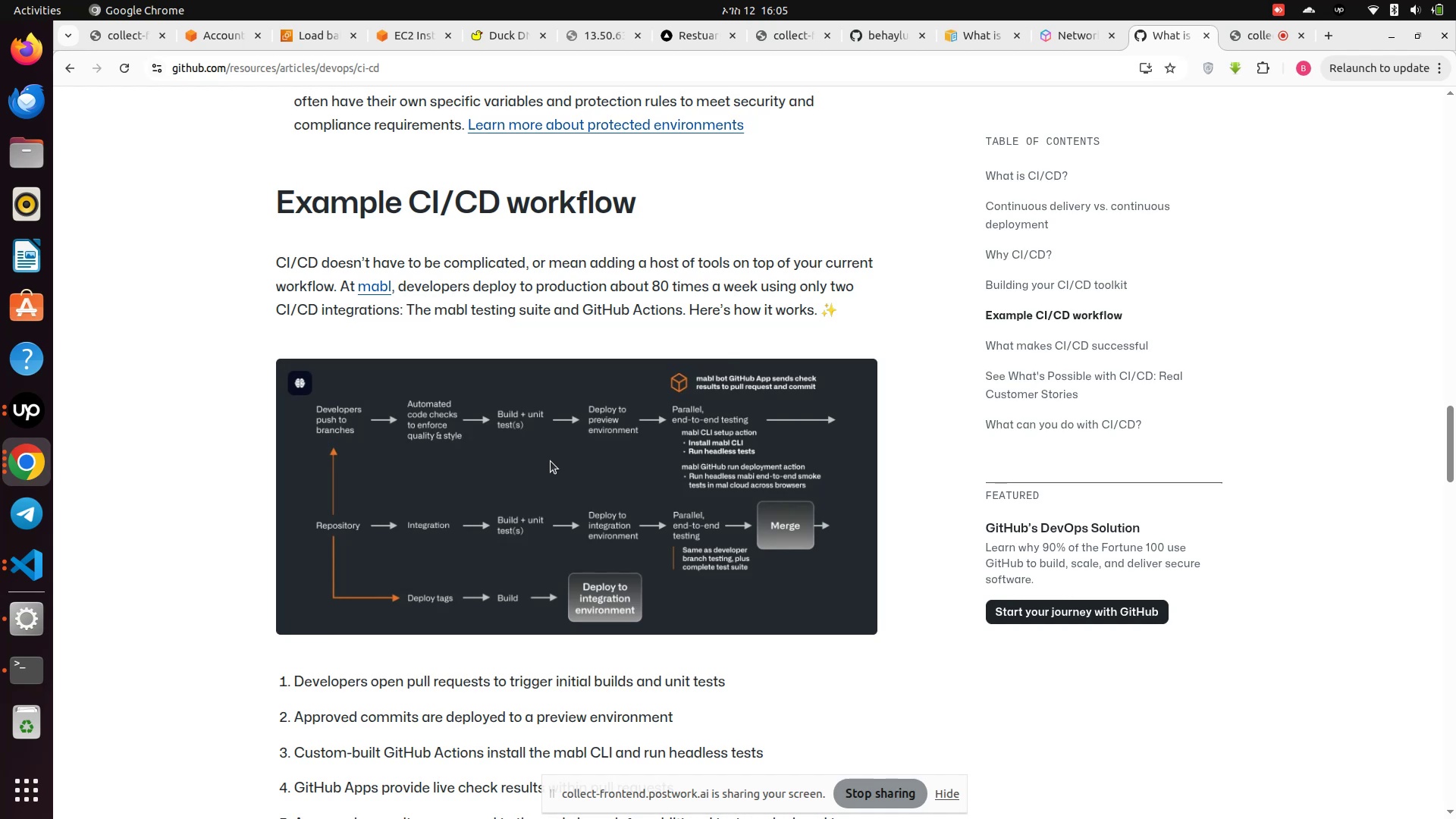 
wait(27.73)
 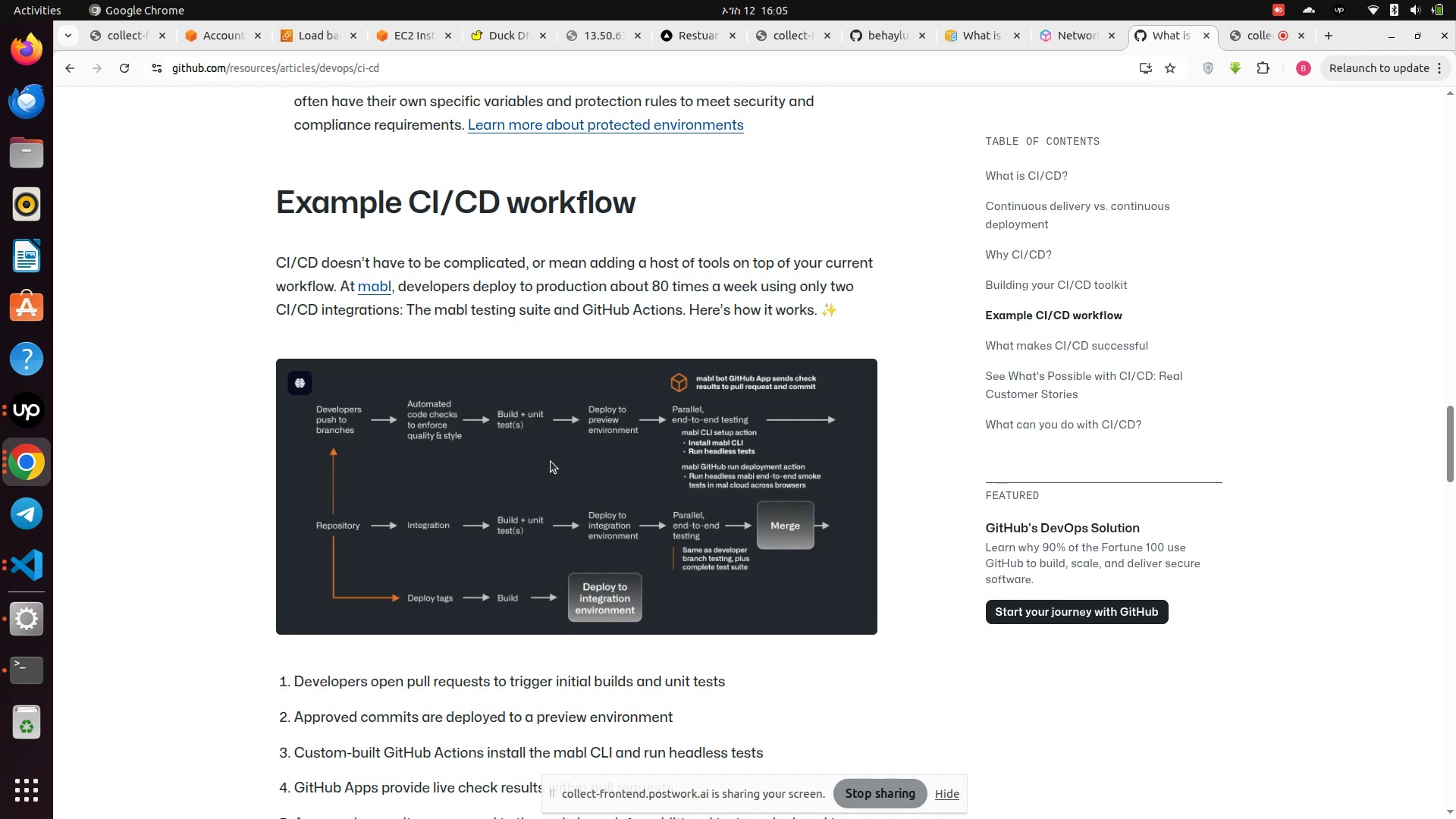 
scroll: coordinate [550, 461], scroll_direction: down, amount: 1.0
 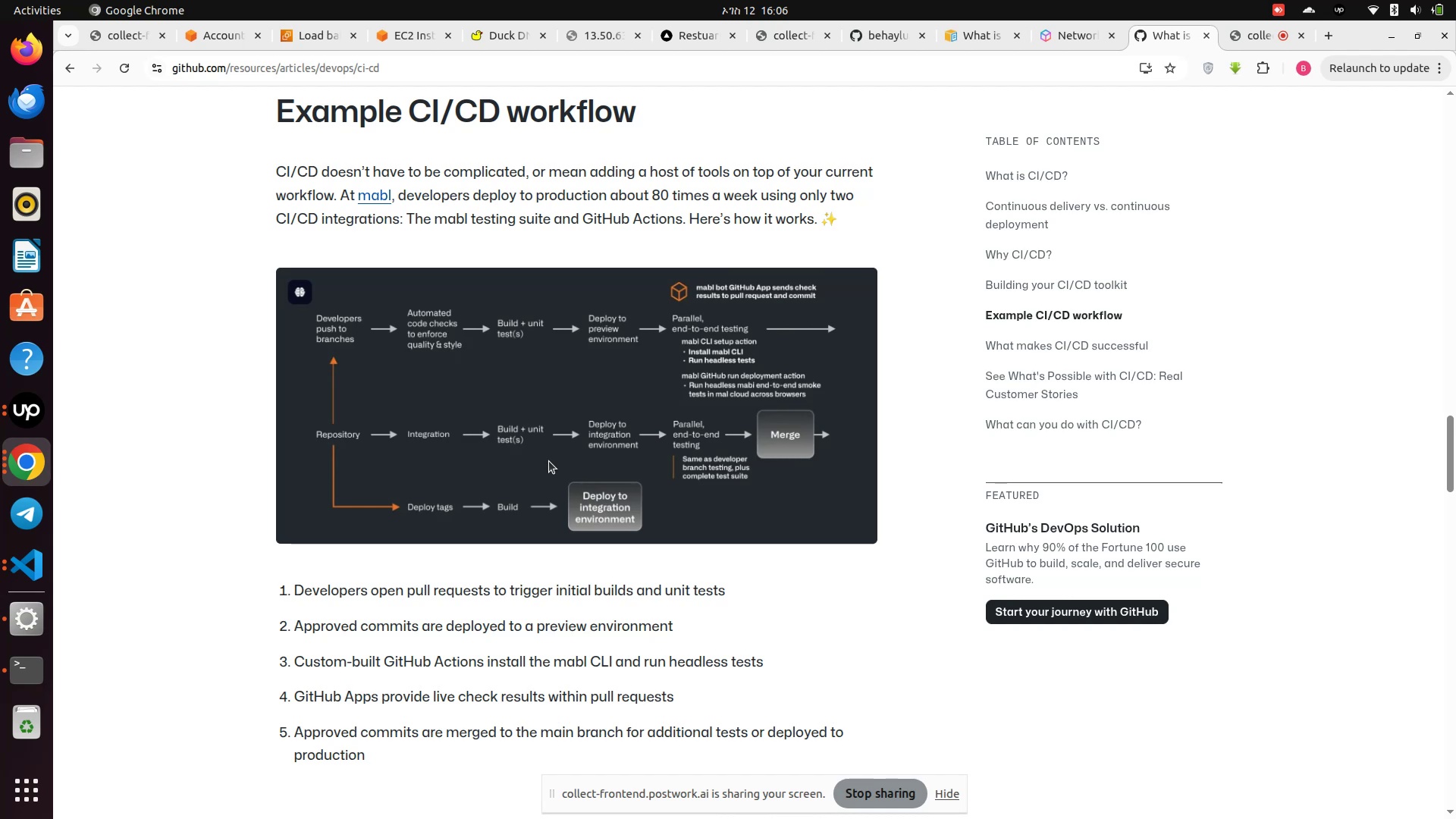 
wait(33.52)
 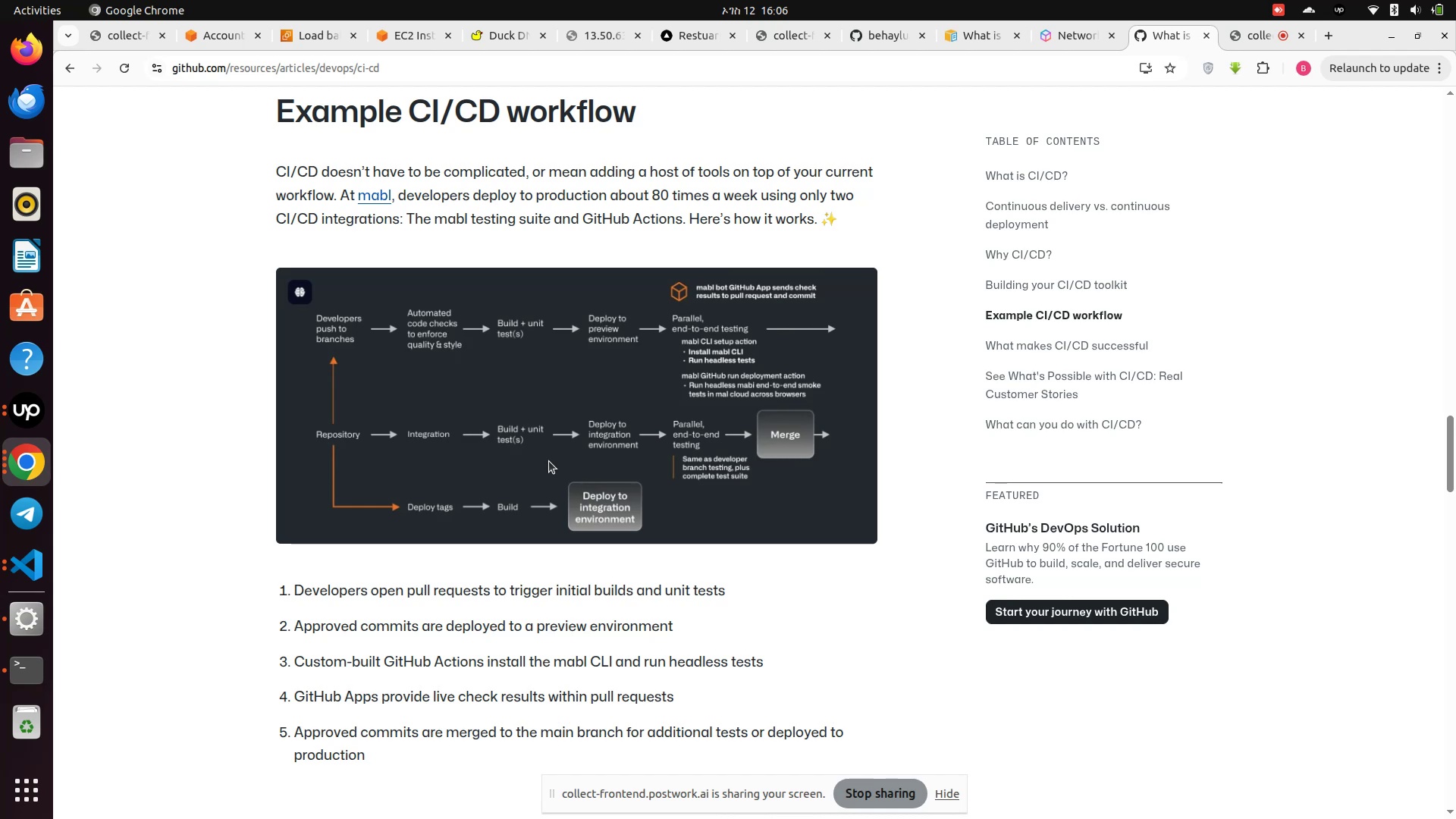 
scroll: coordinate [549, 461], scroll_direction: down, amount: 1.0
 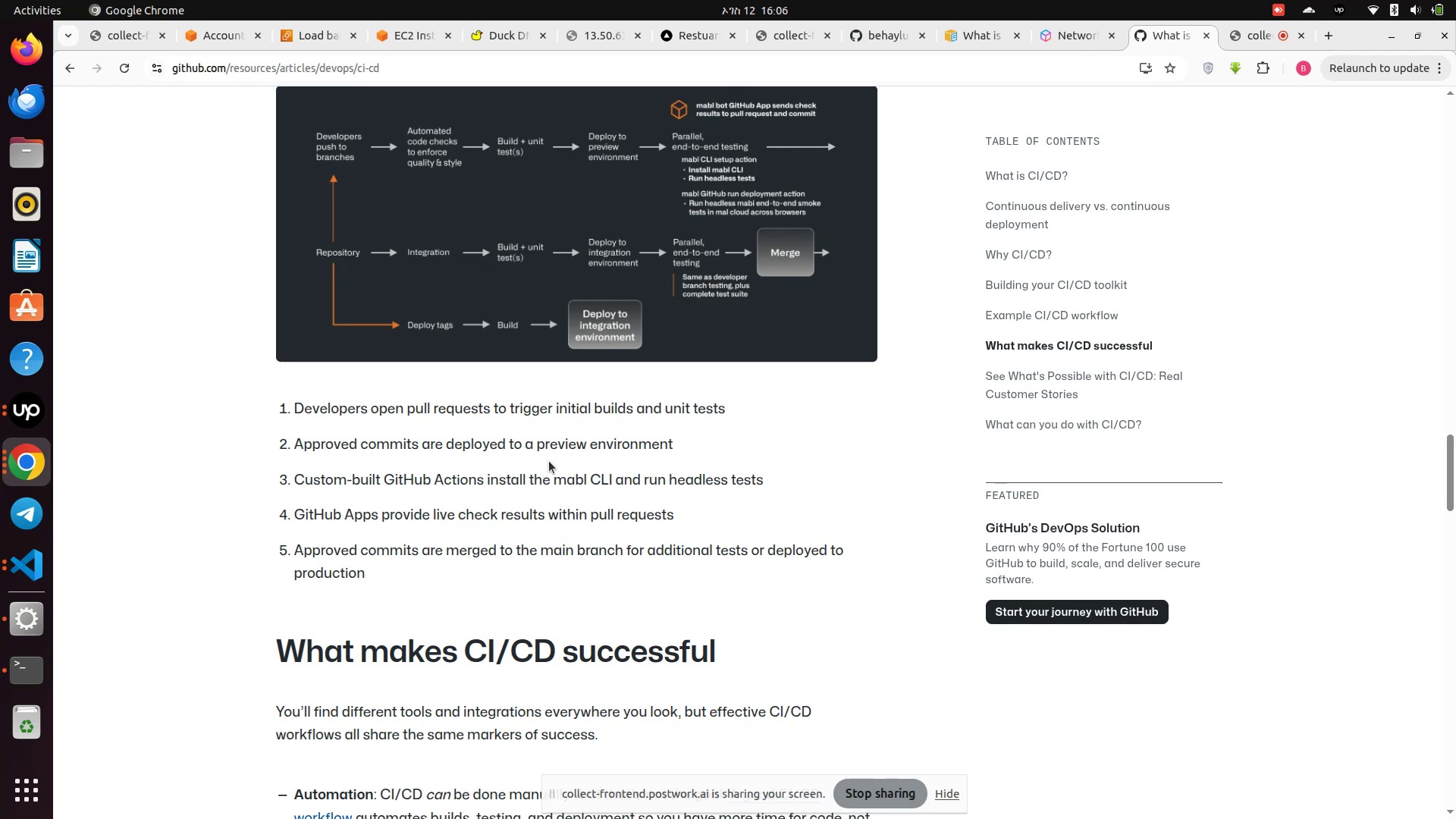 
wait(11.43)
 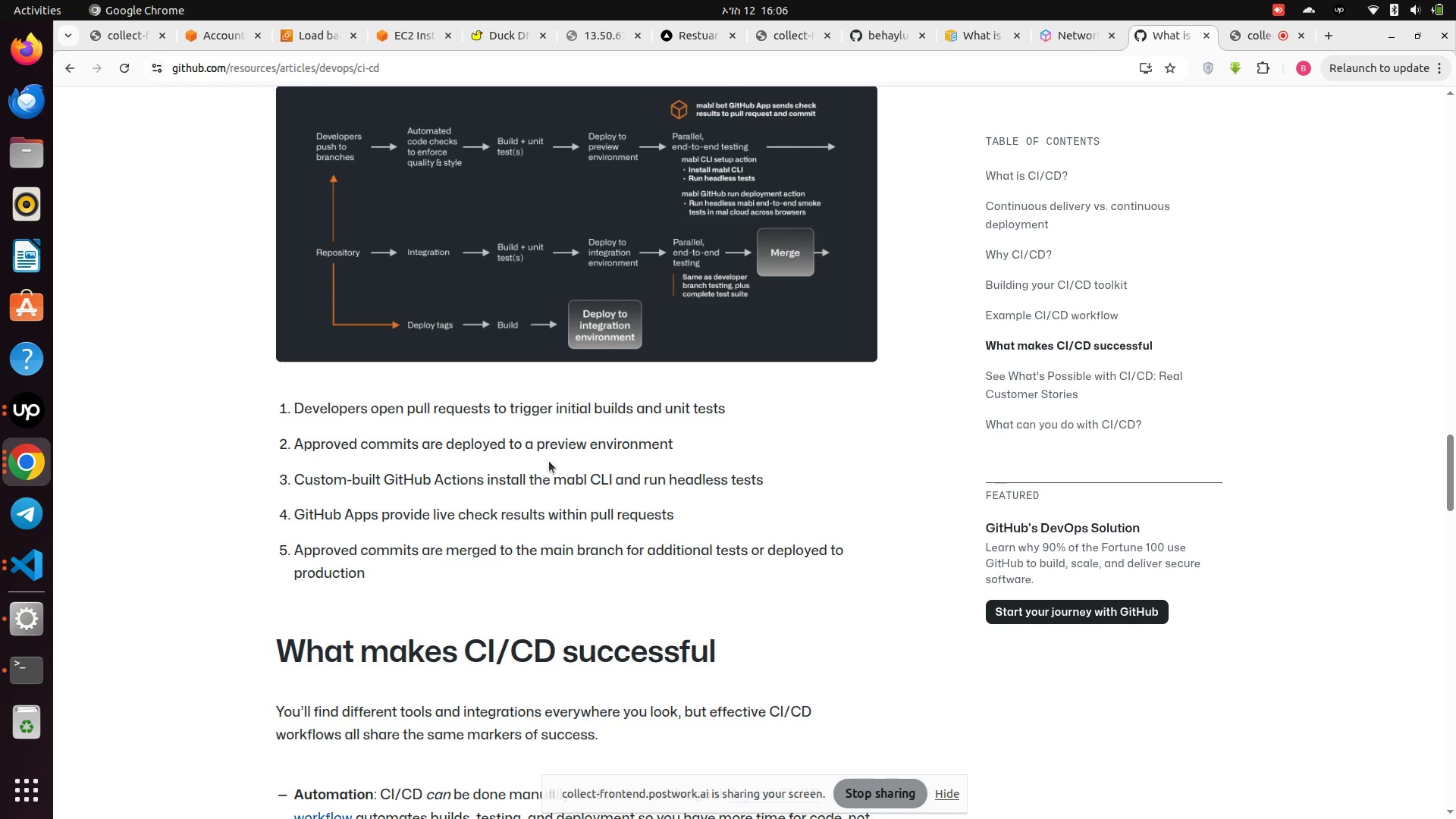 
scroll: coordinate [549, 461], scroll_direction: down, amount: 4.0
 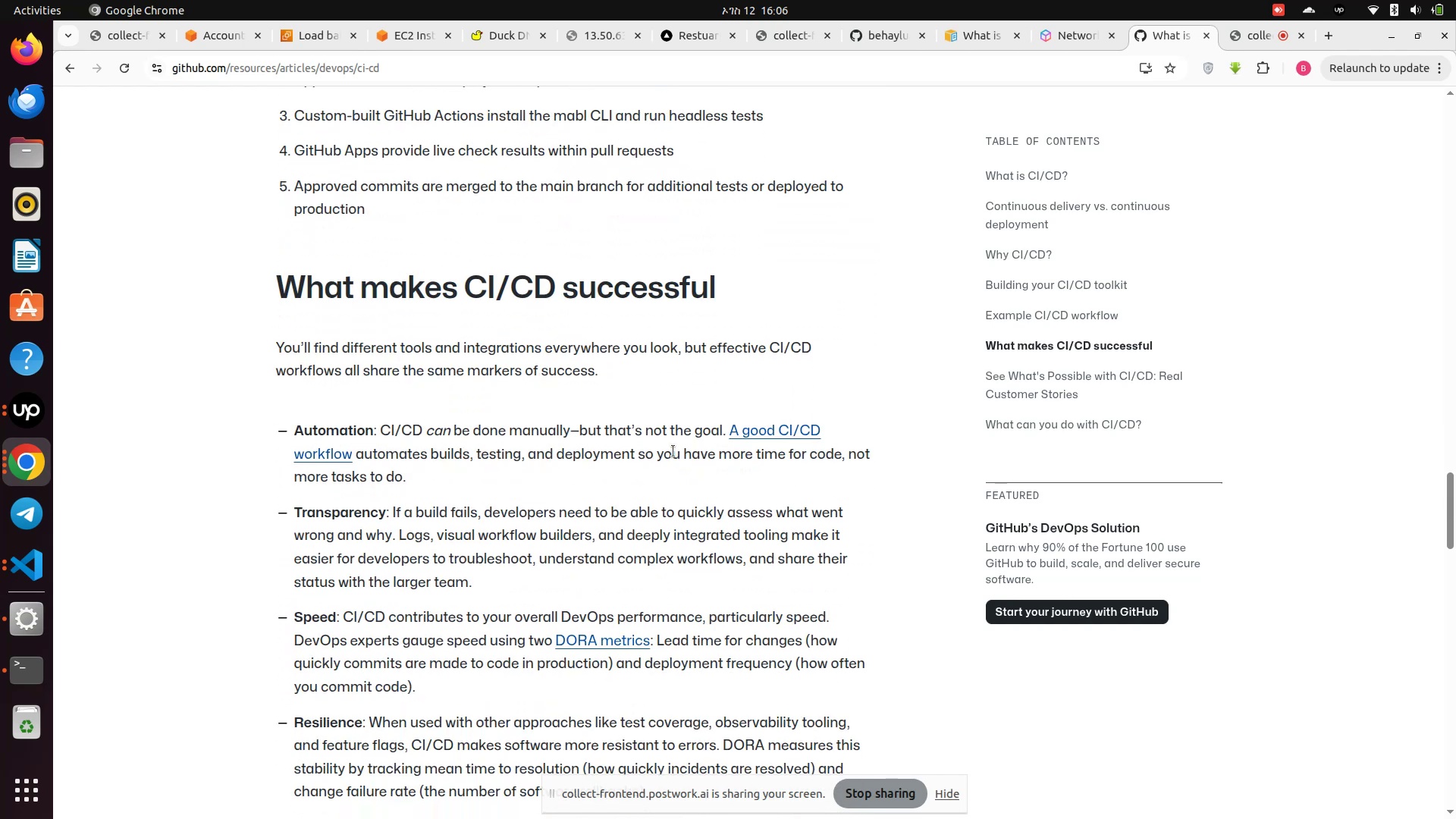 
left_click([770, 427])
 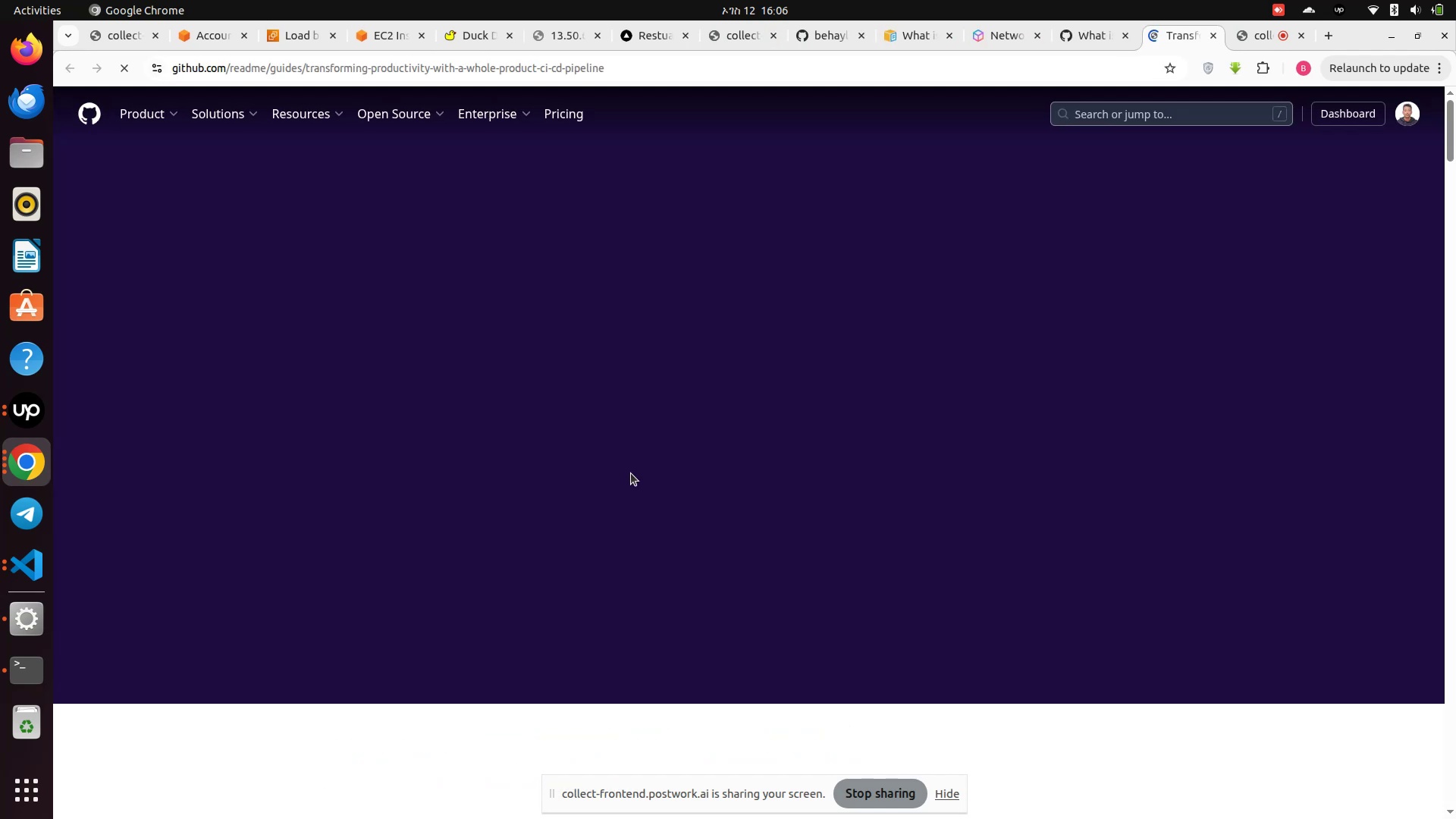 
scroll: coordinate [620, 472], scroll_direction: down, amount: 47.0
 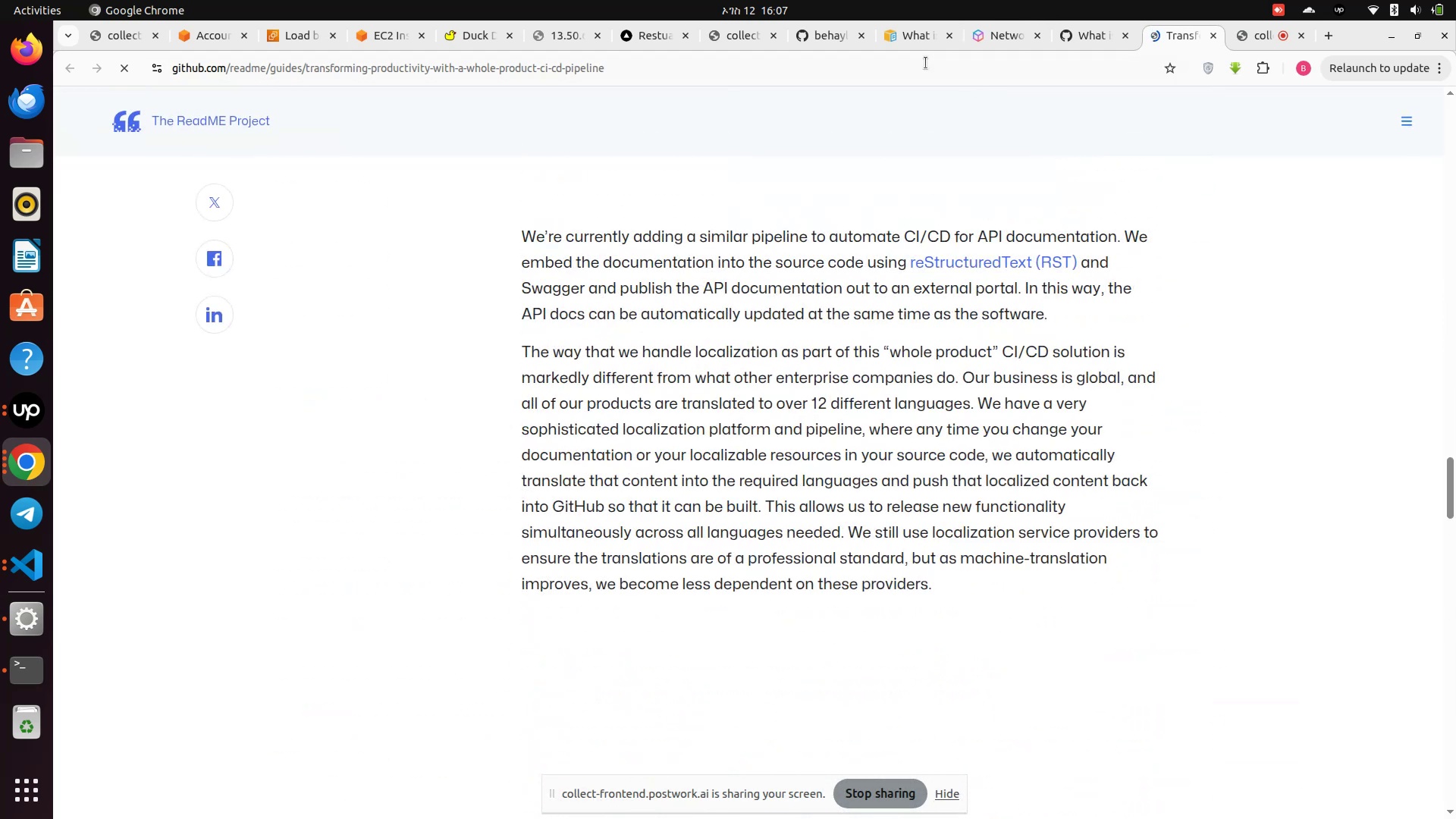 
mouse_move([724, 42])
 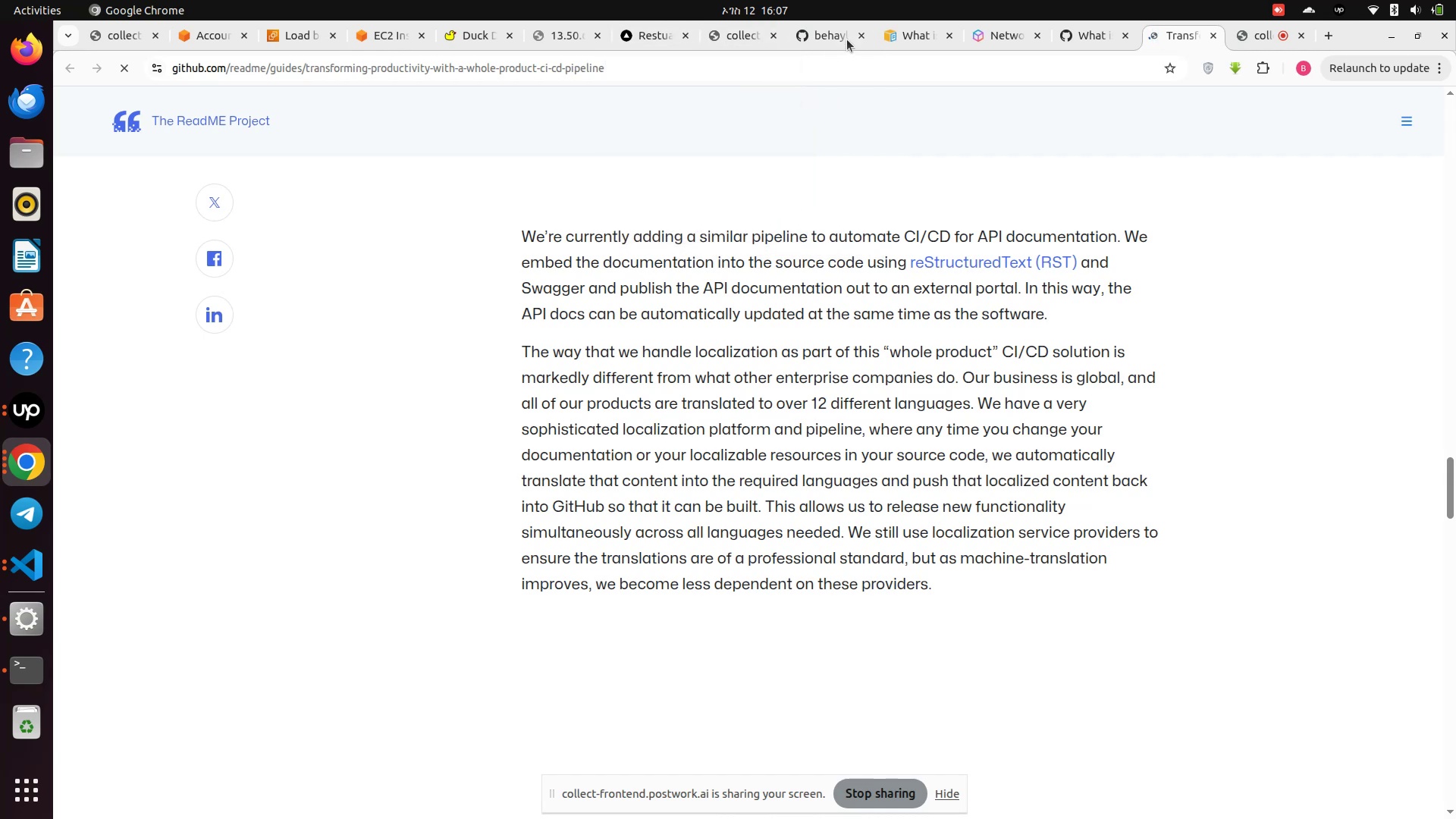 
left_click([808, 33])
 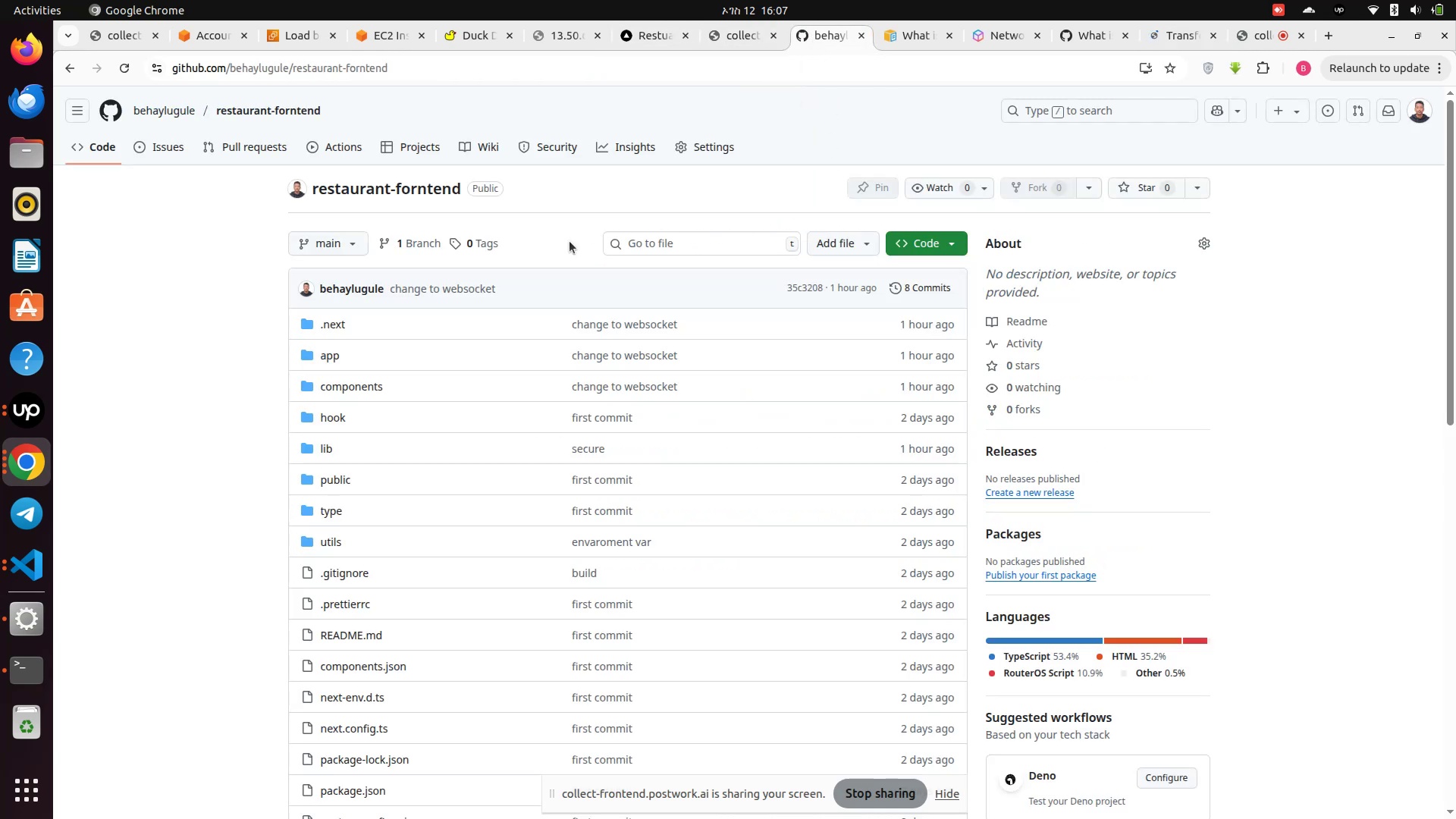 
scroll: coordinate [563, 246], scroll_direction: none, amount: 0.0
 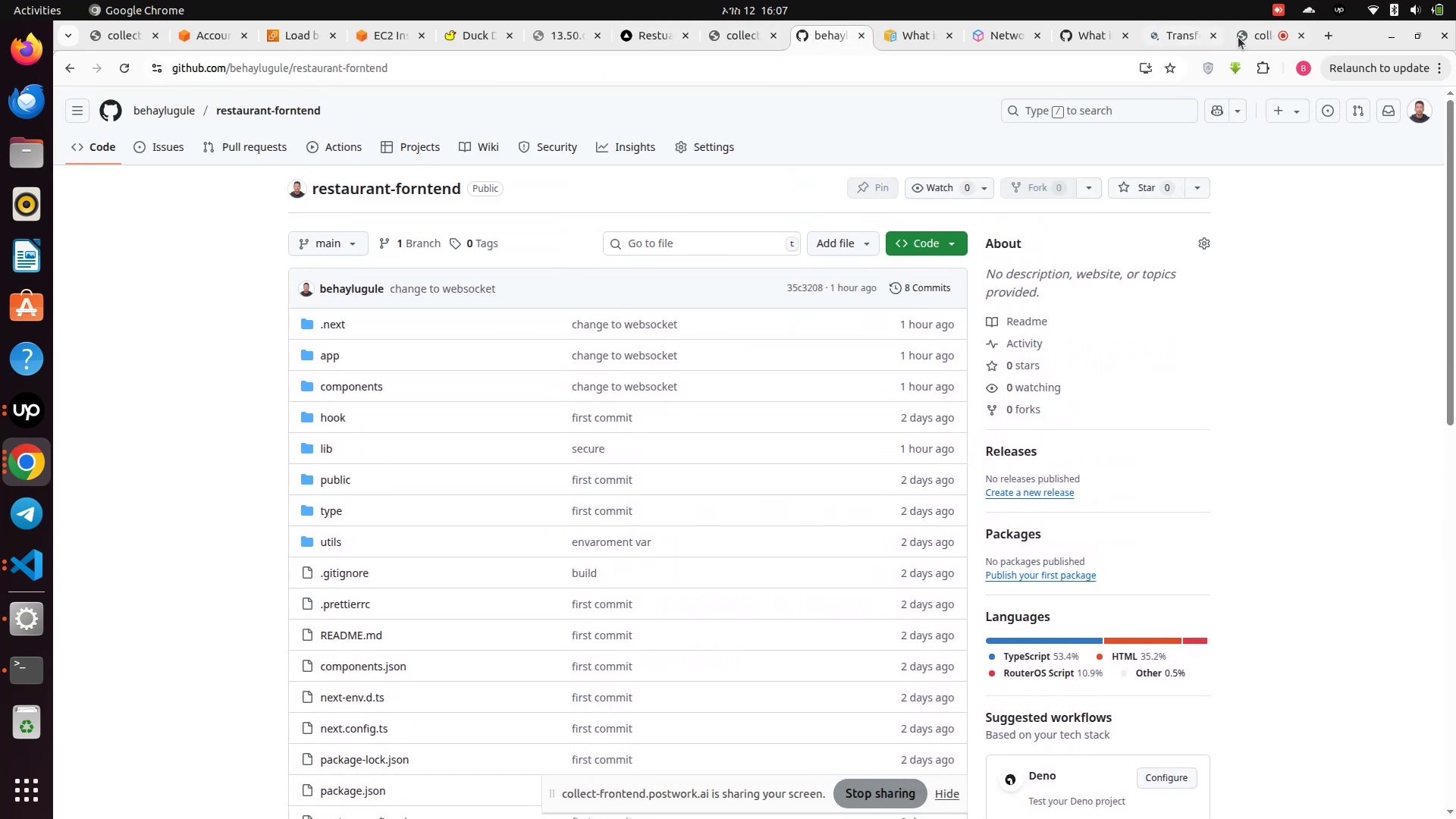 
left_click([1240, 36])
 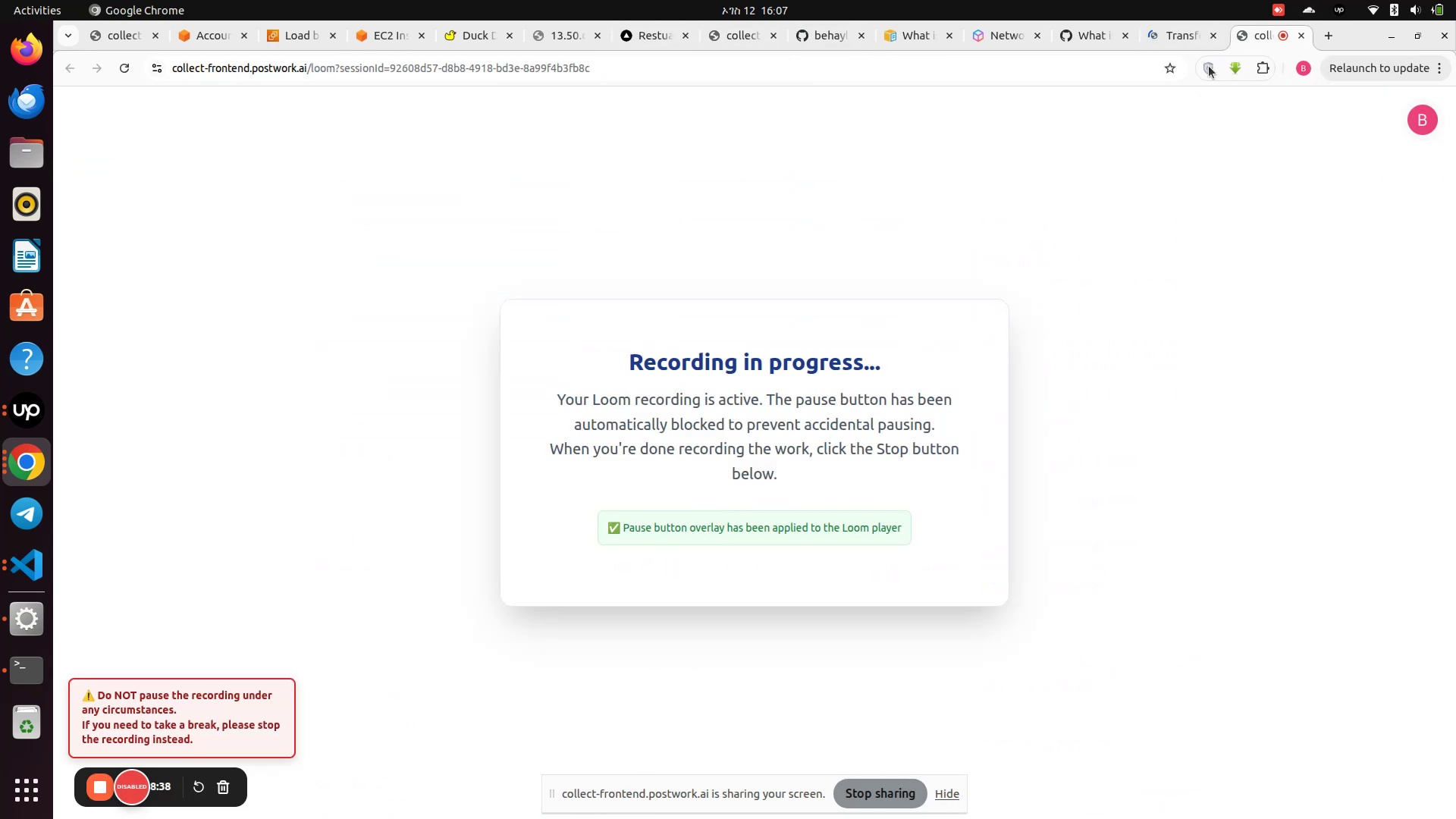 
left_click([1181, 42])
 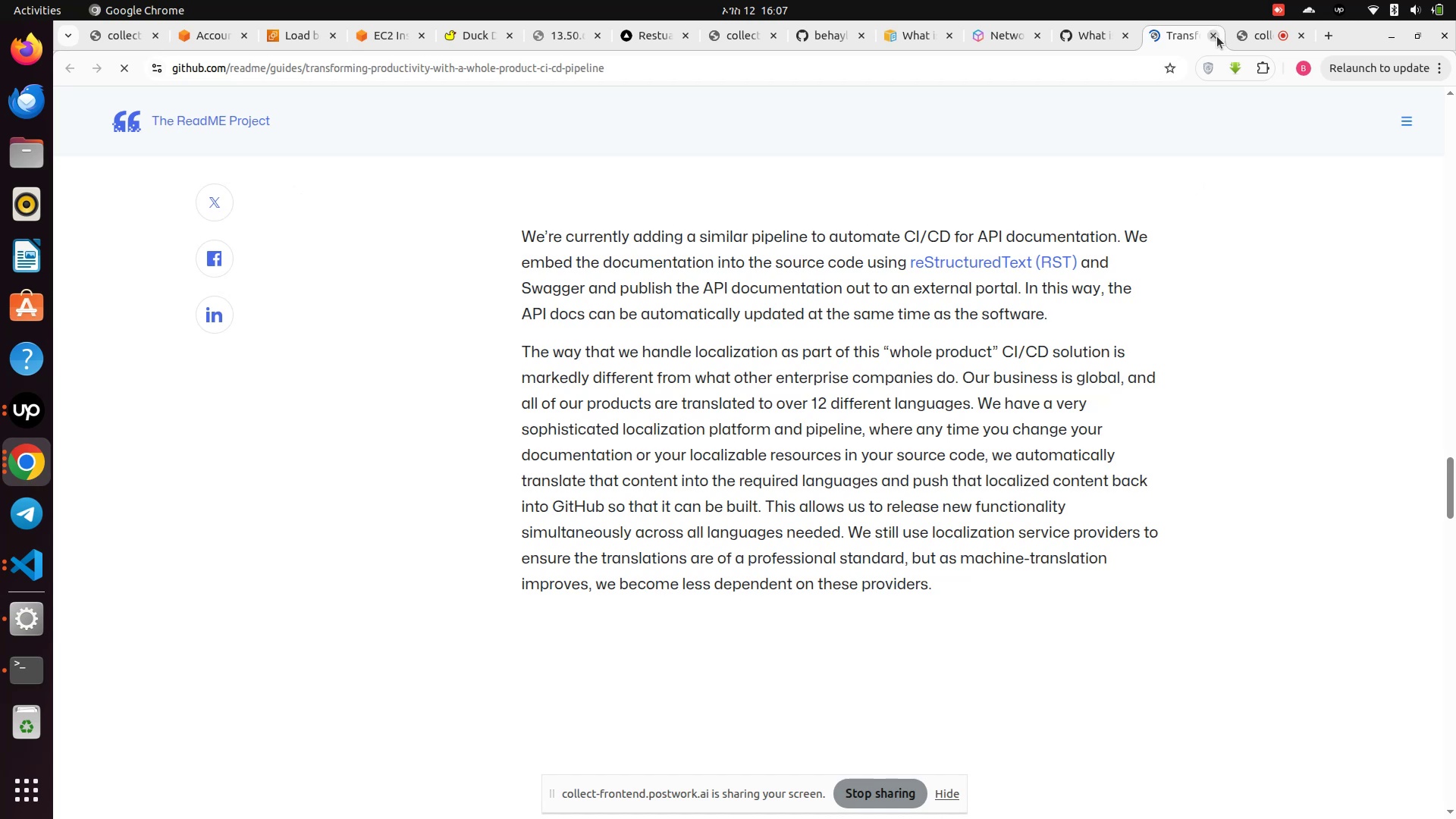 
left_click([1216, 37])
 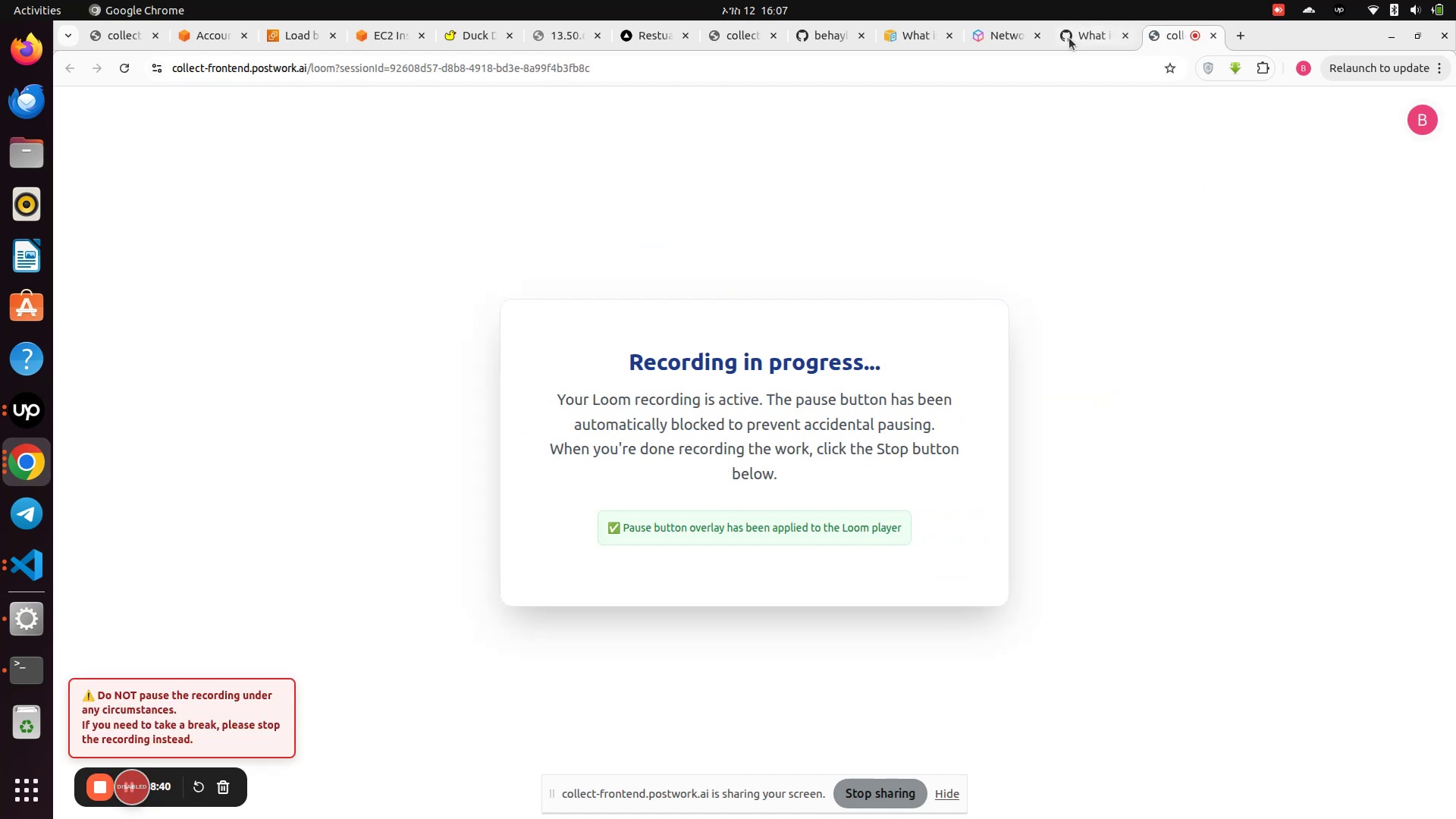 
left_click([1069, 38])
 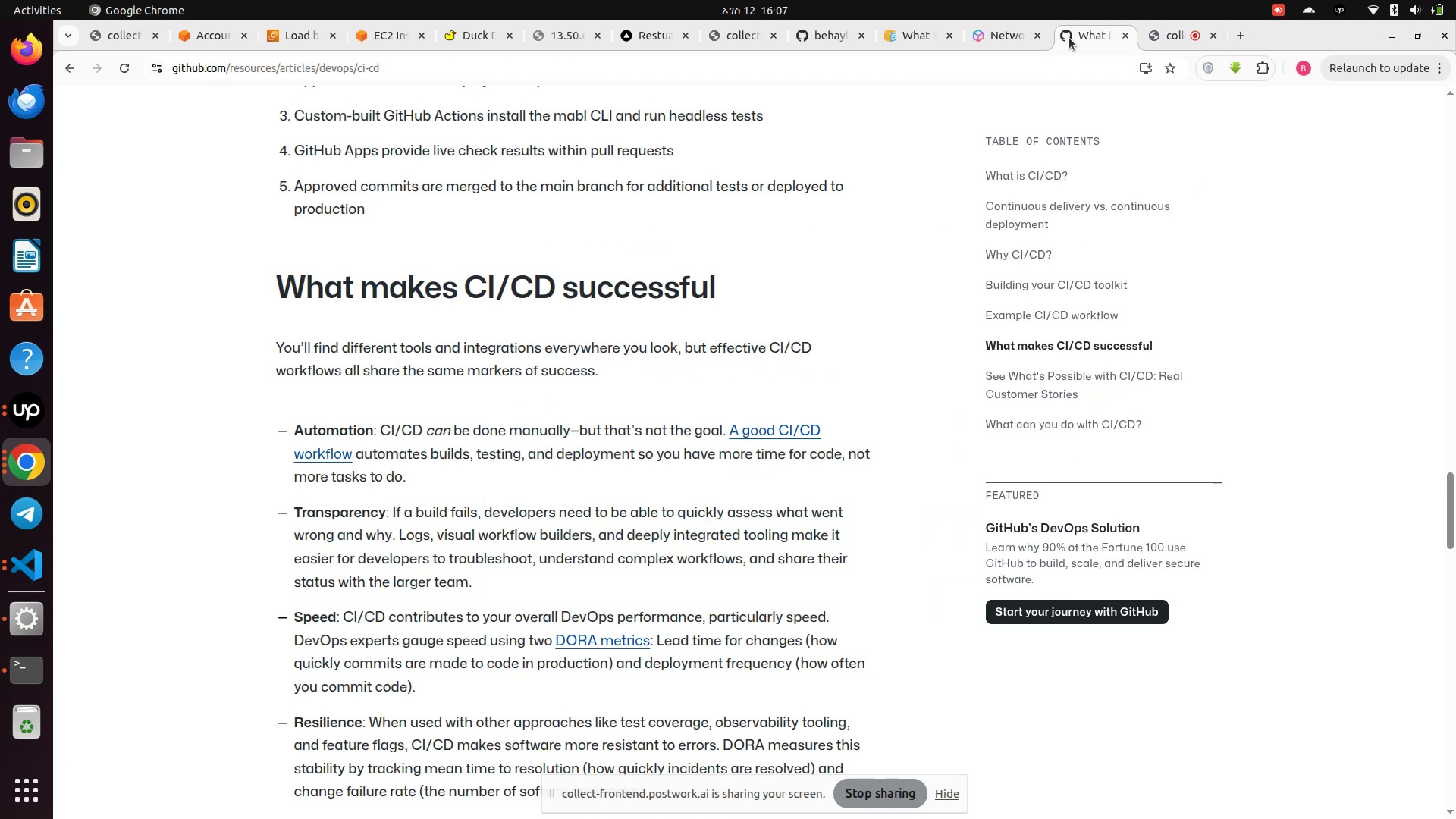 
scroll: coordinate [1025, 188], scroll_direction: up, amount: 46.0
 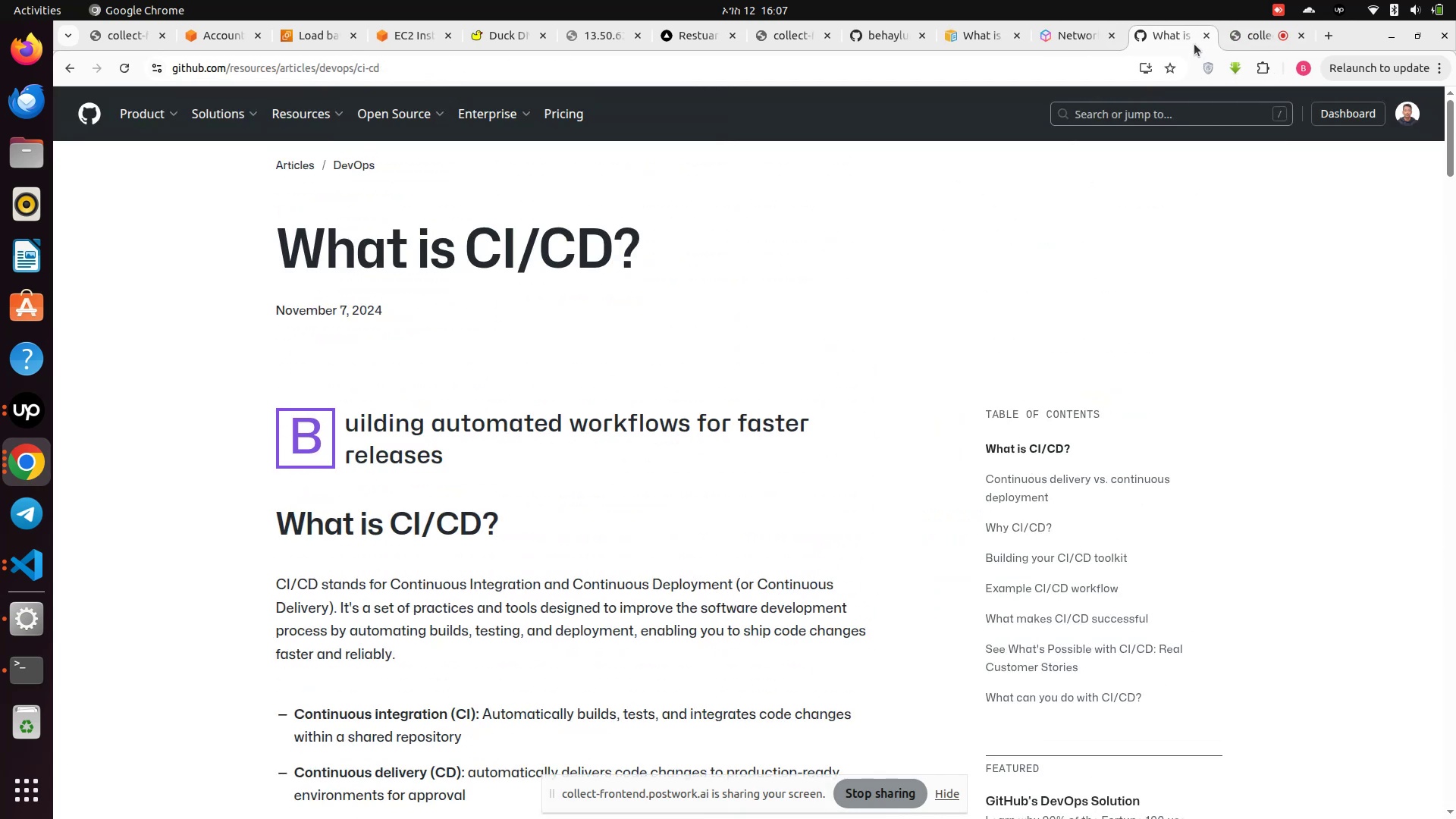 
left_click([1207, 34])
 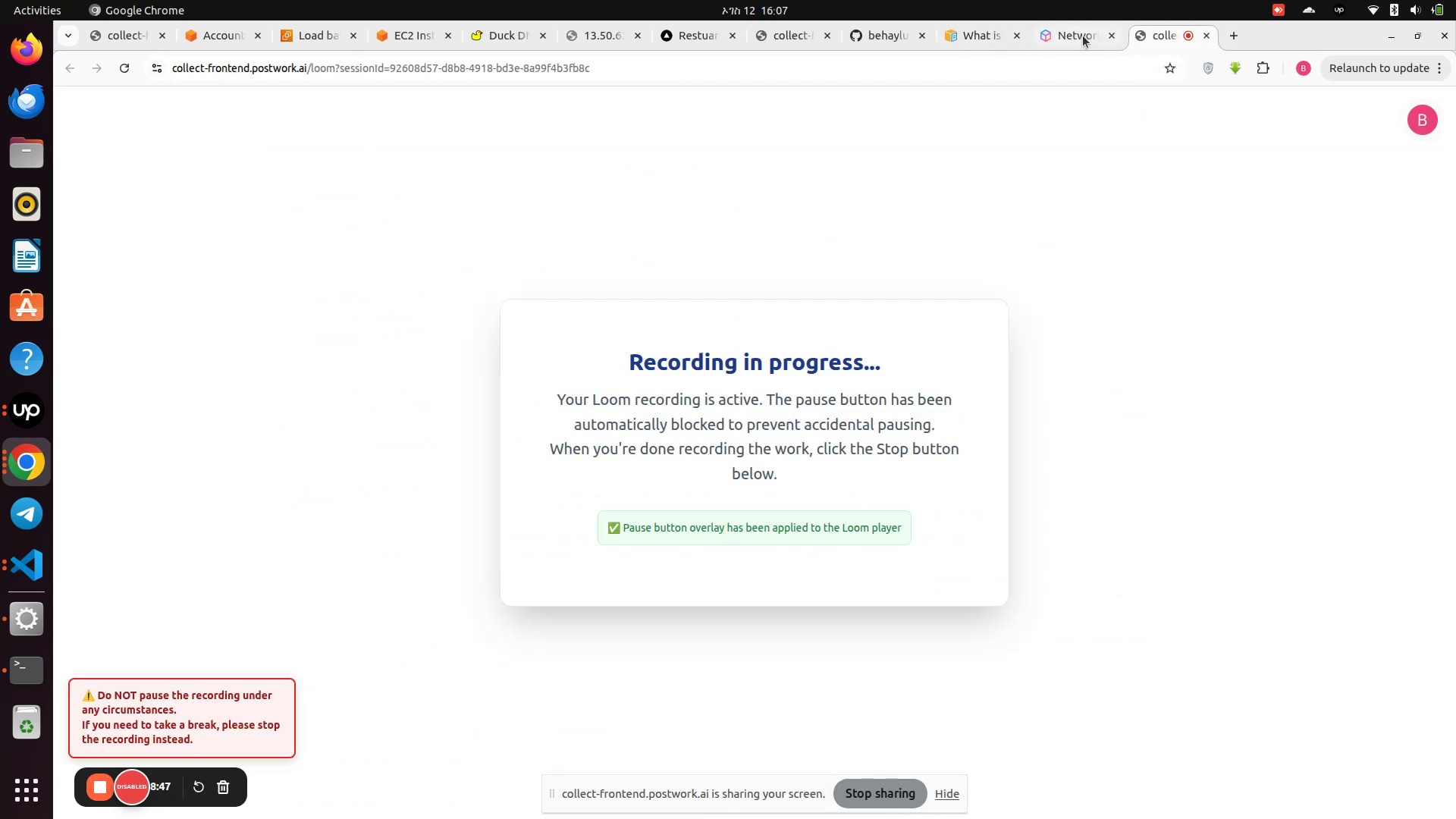 
left_click([1083, 36])
 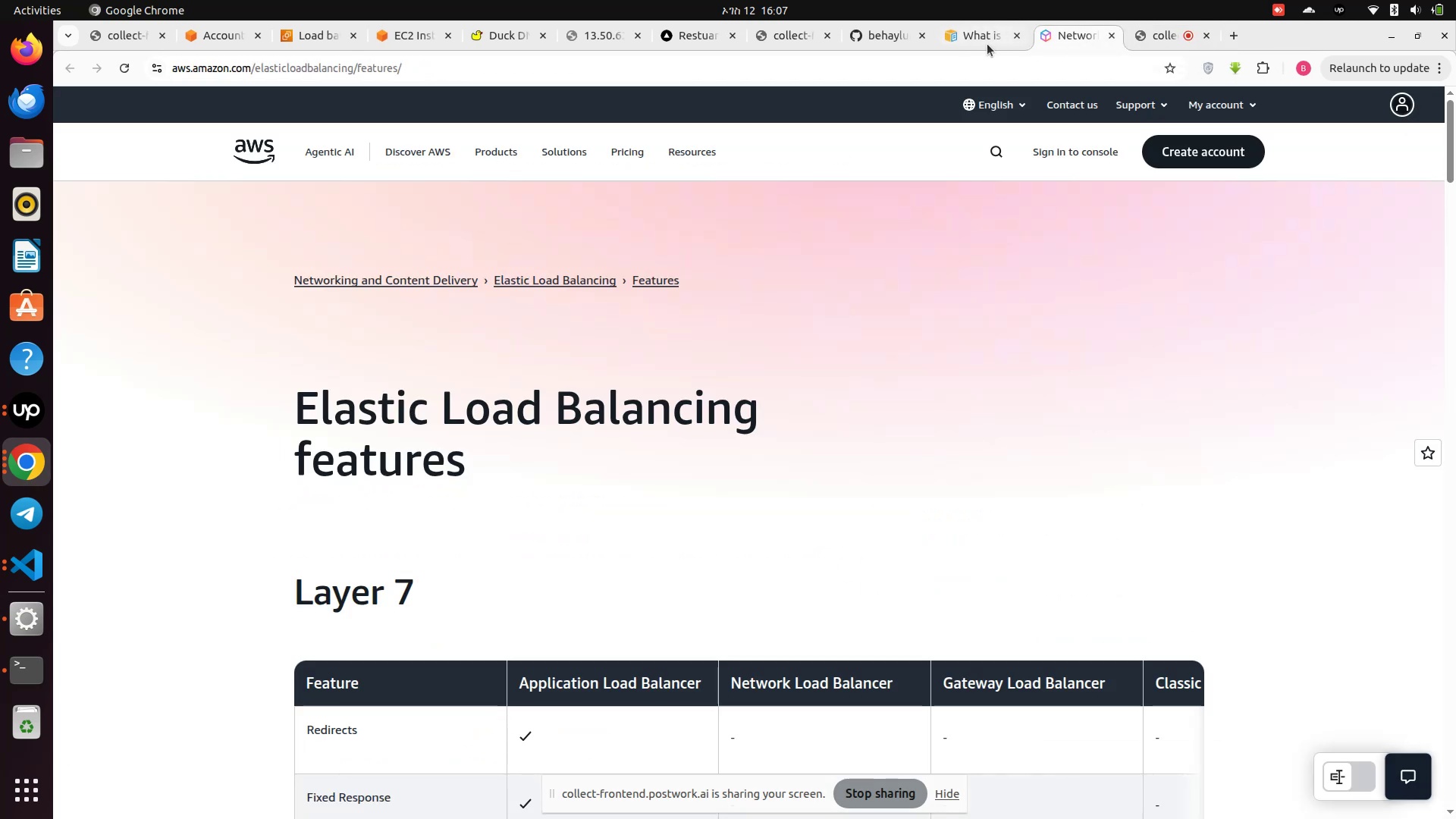 
left_click([984, 42])
 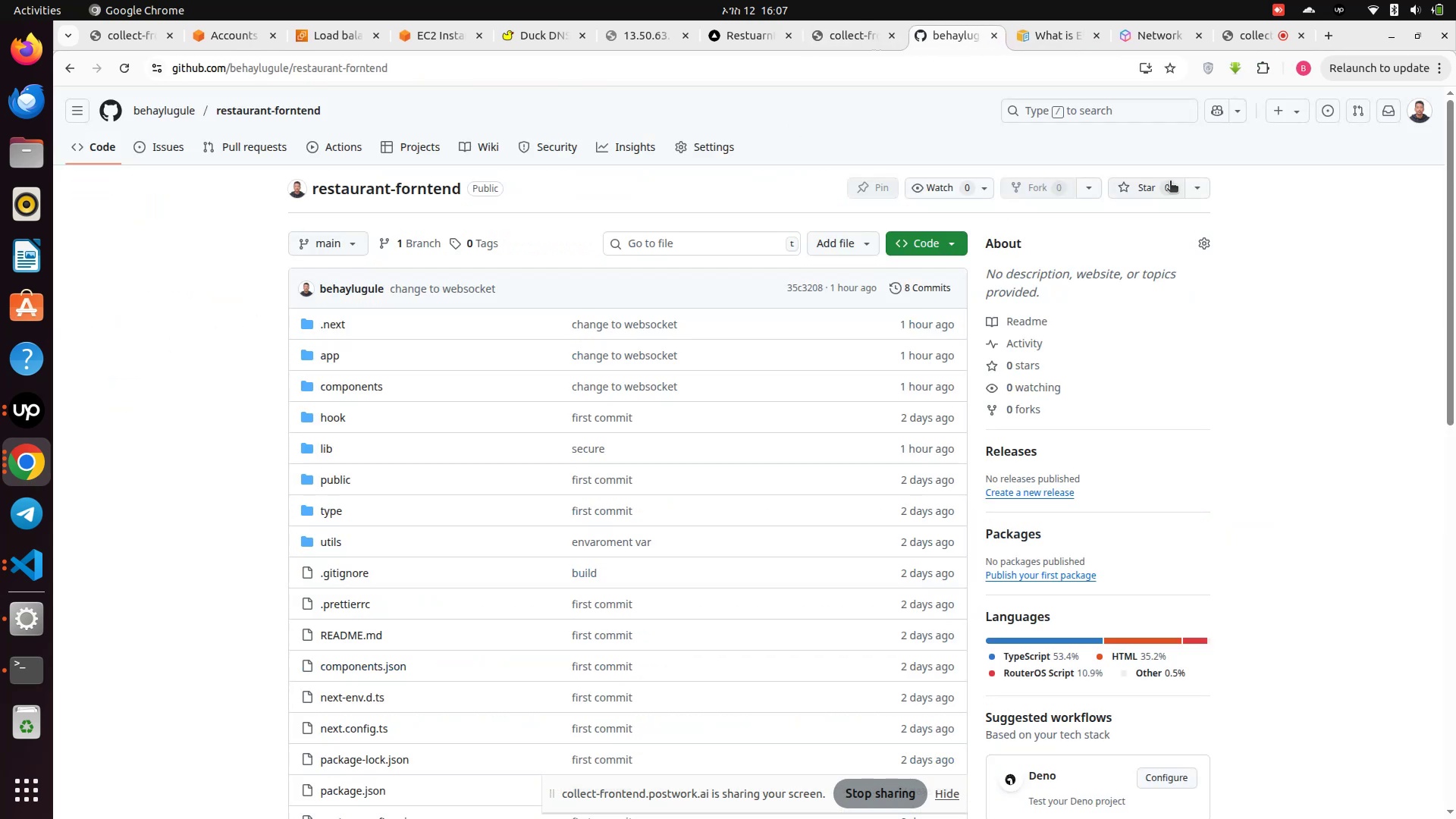 
wait(7.02)
 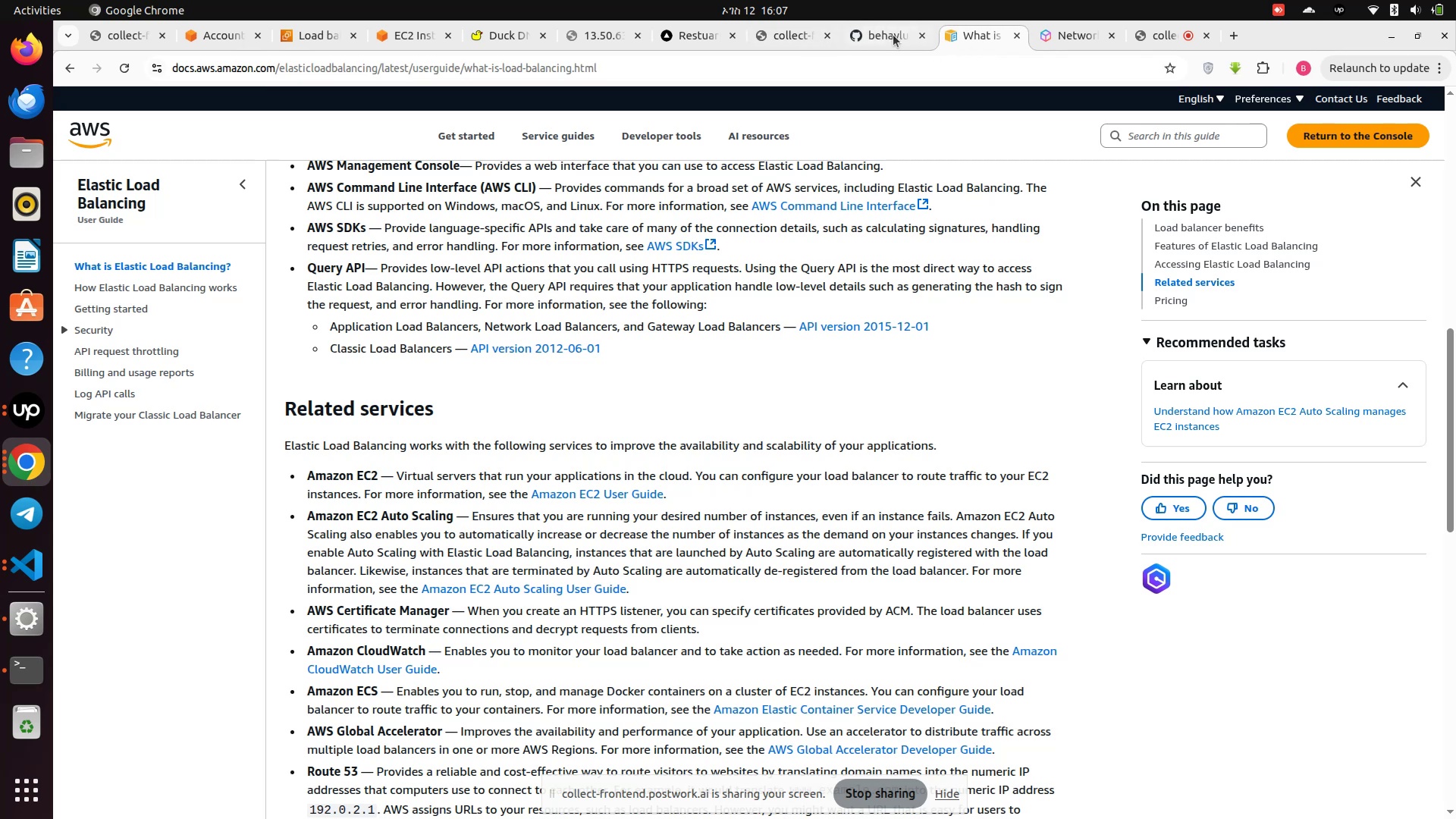 
left_click([649, 39])
 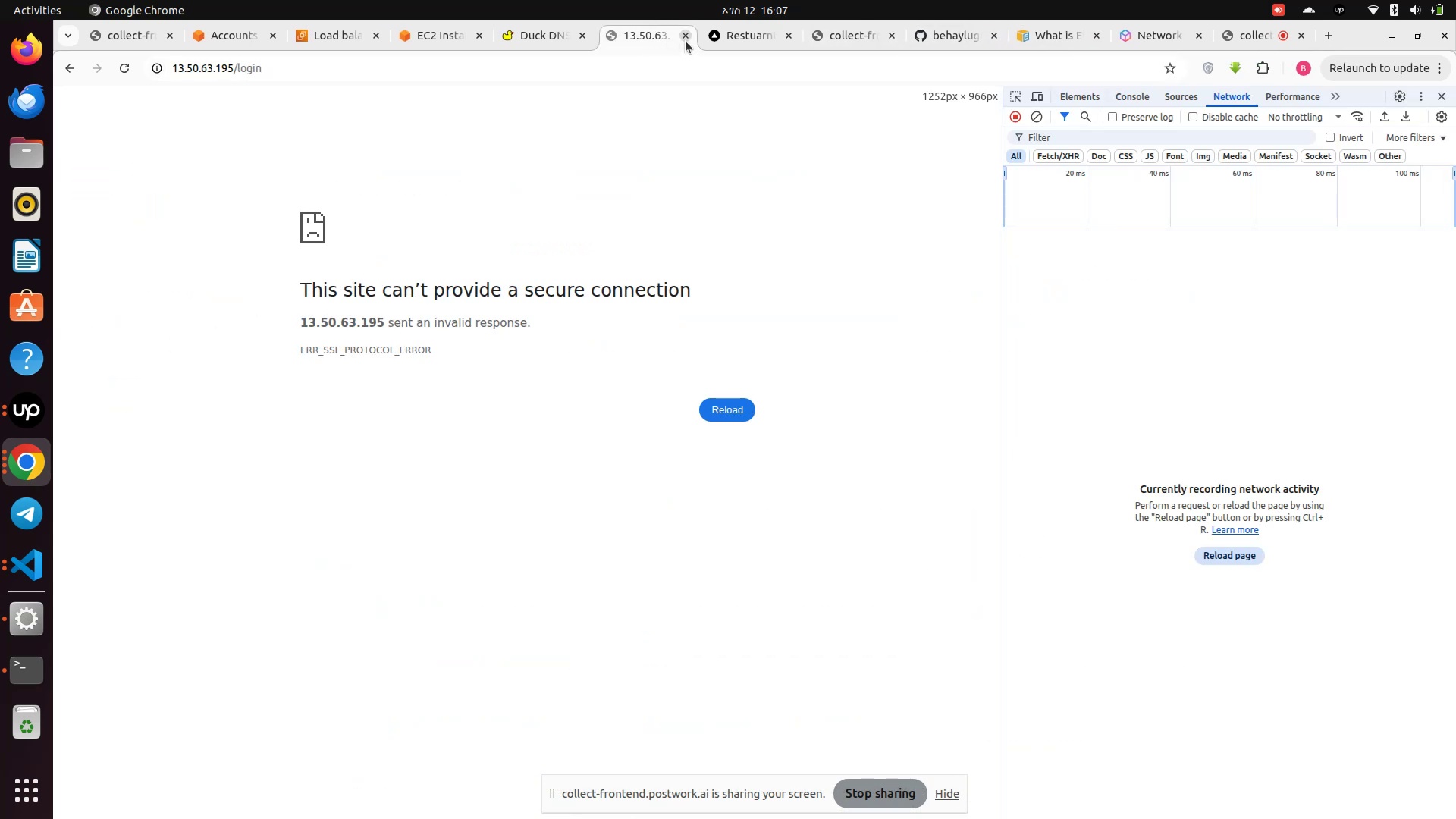 
left_click([686, 41])
 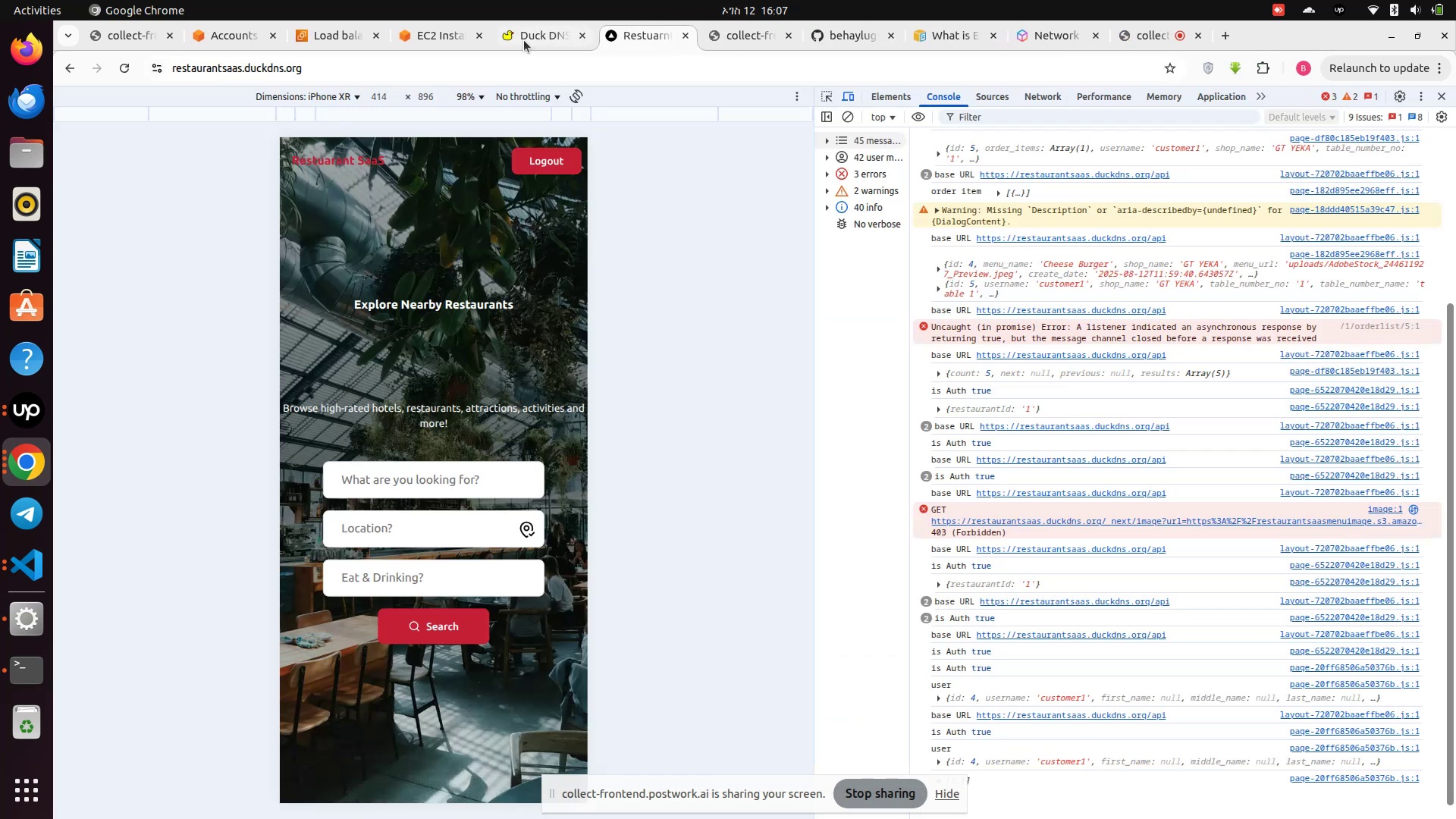 
left_click([524, 40])
 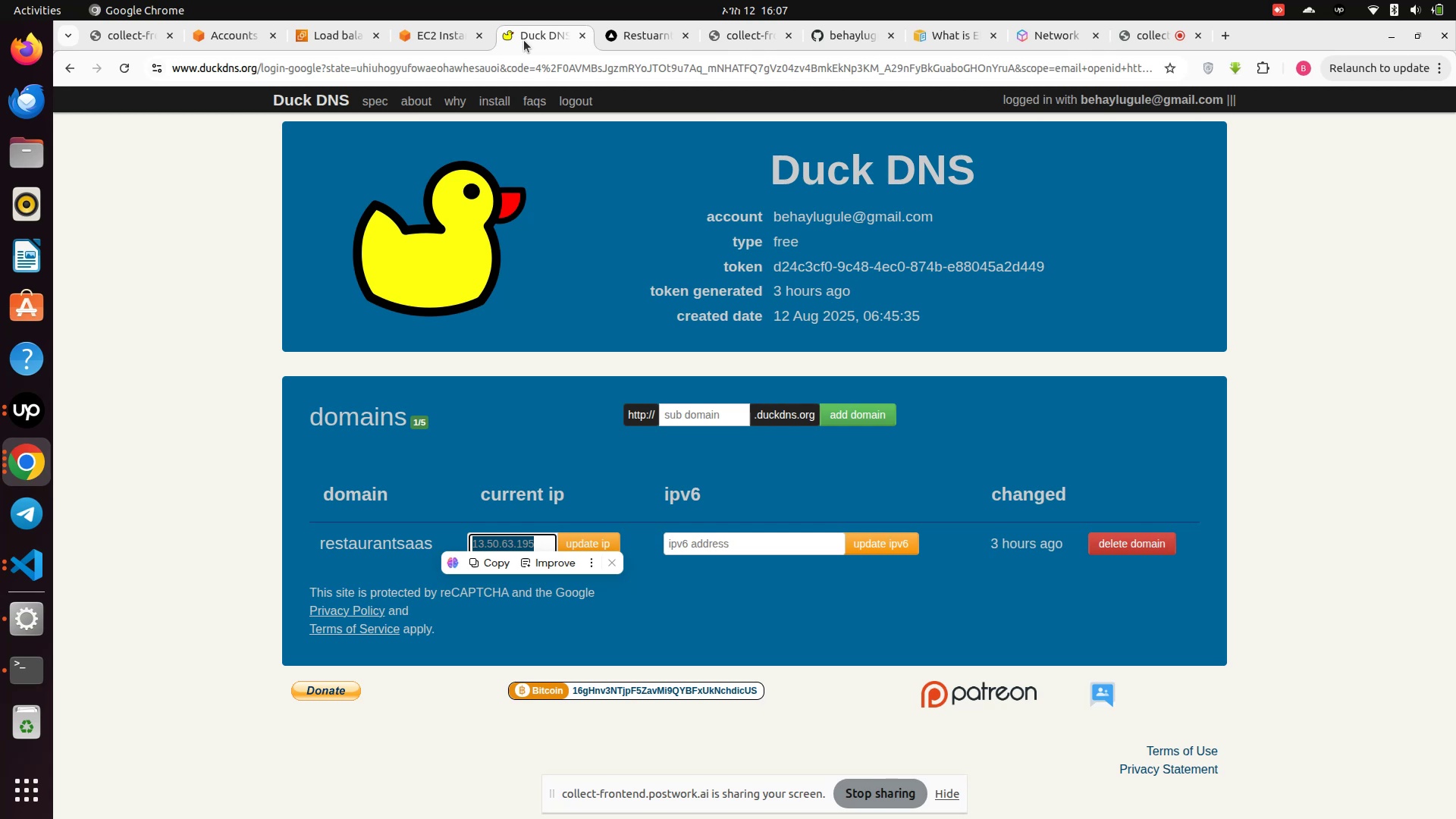 
scroll: coordinate [601, 285], scroll_direction: down, amount: 4.0
 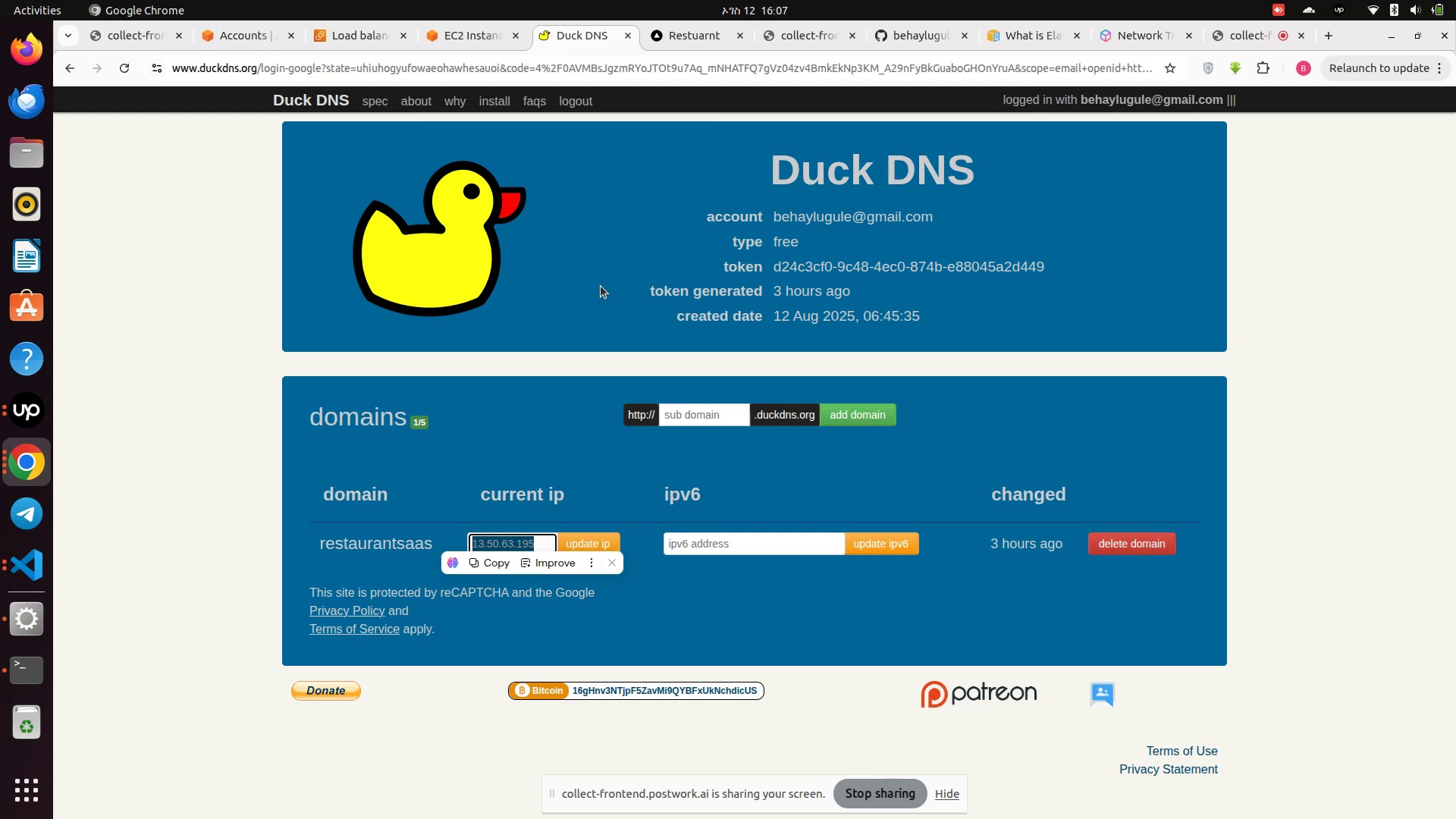 
left_click([601, 286])
 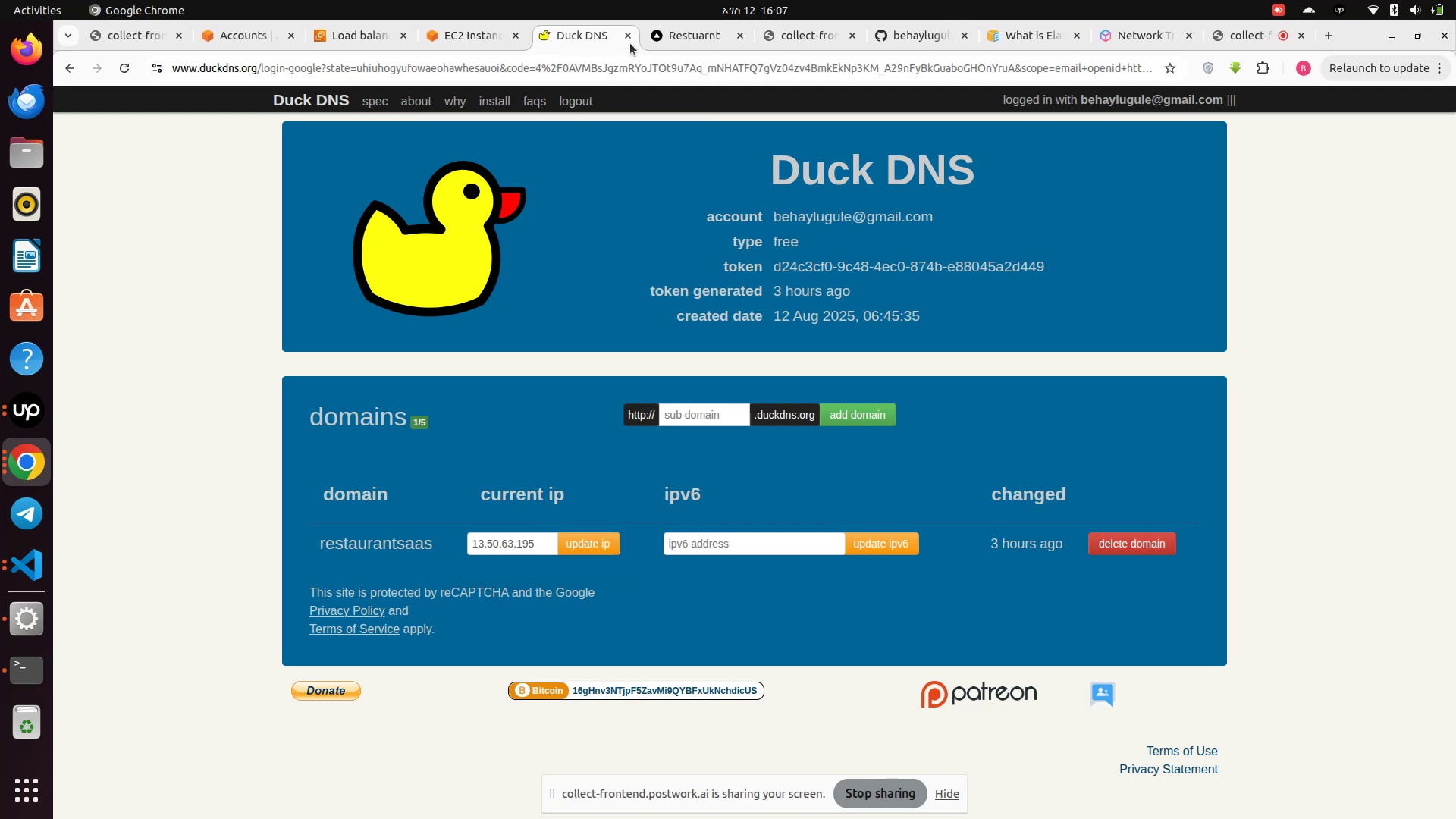 
left_click([630, 39])
 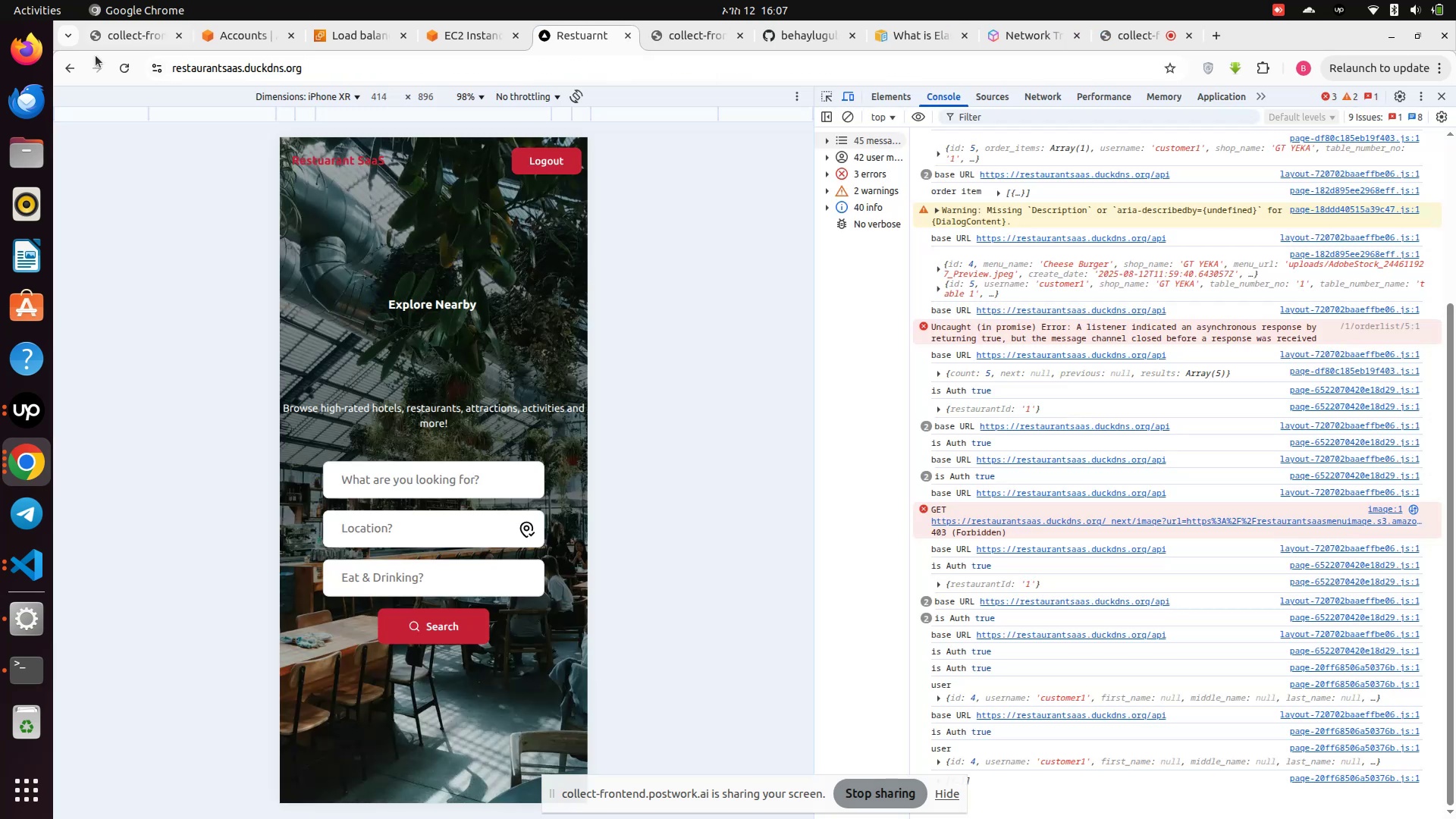 
left_click([119, 40])
 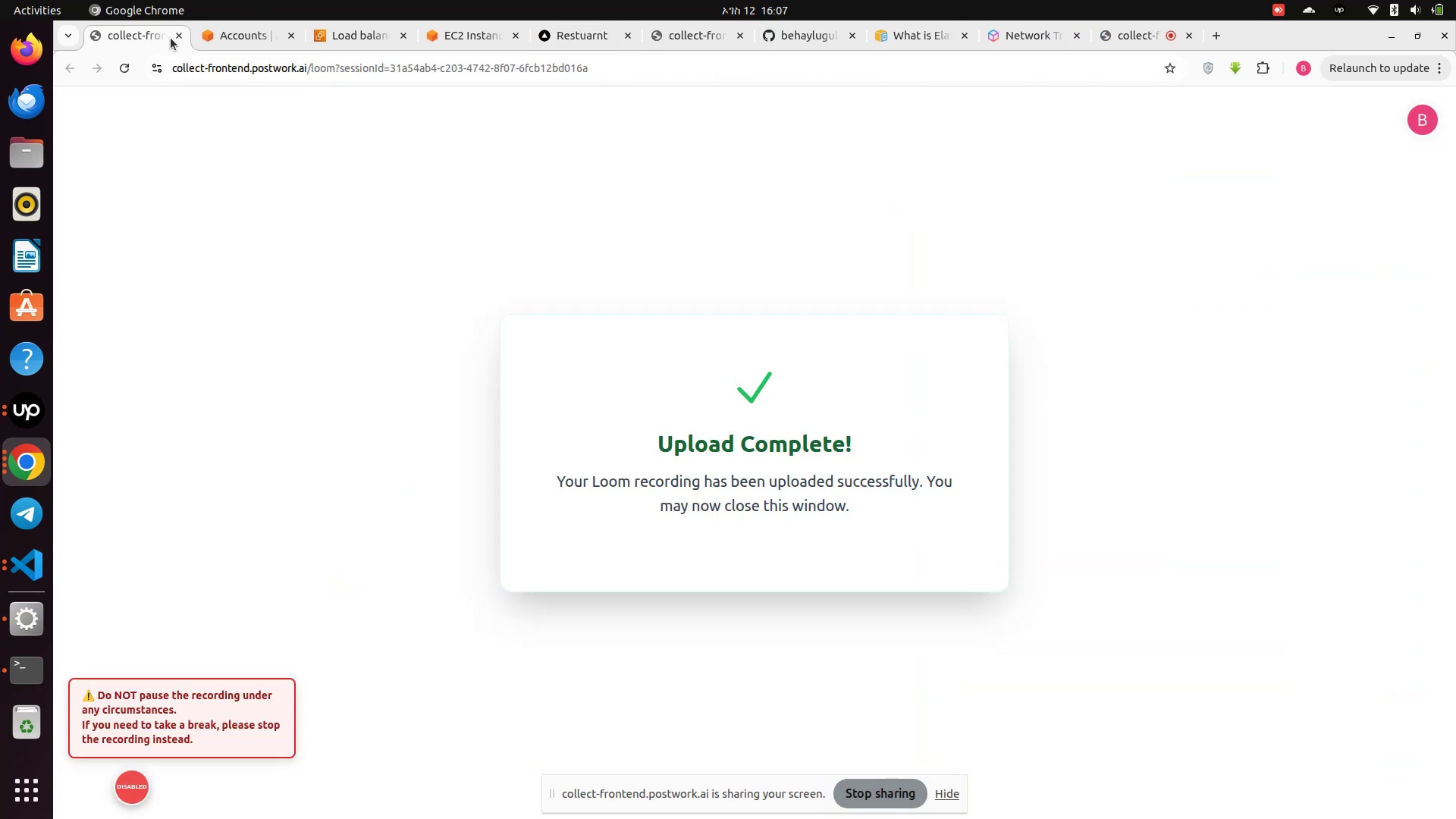 
left_click([184, 33])
 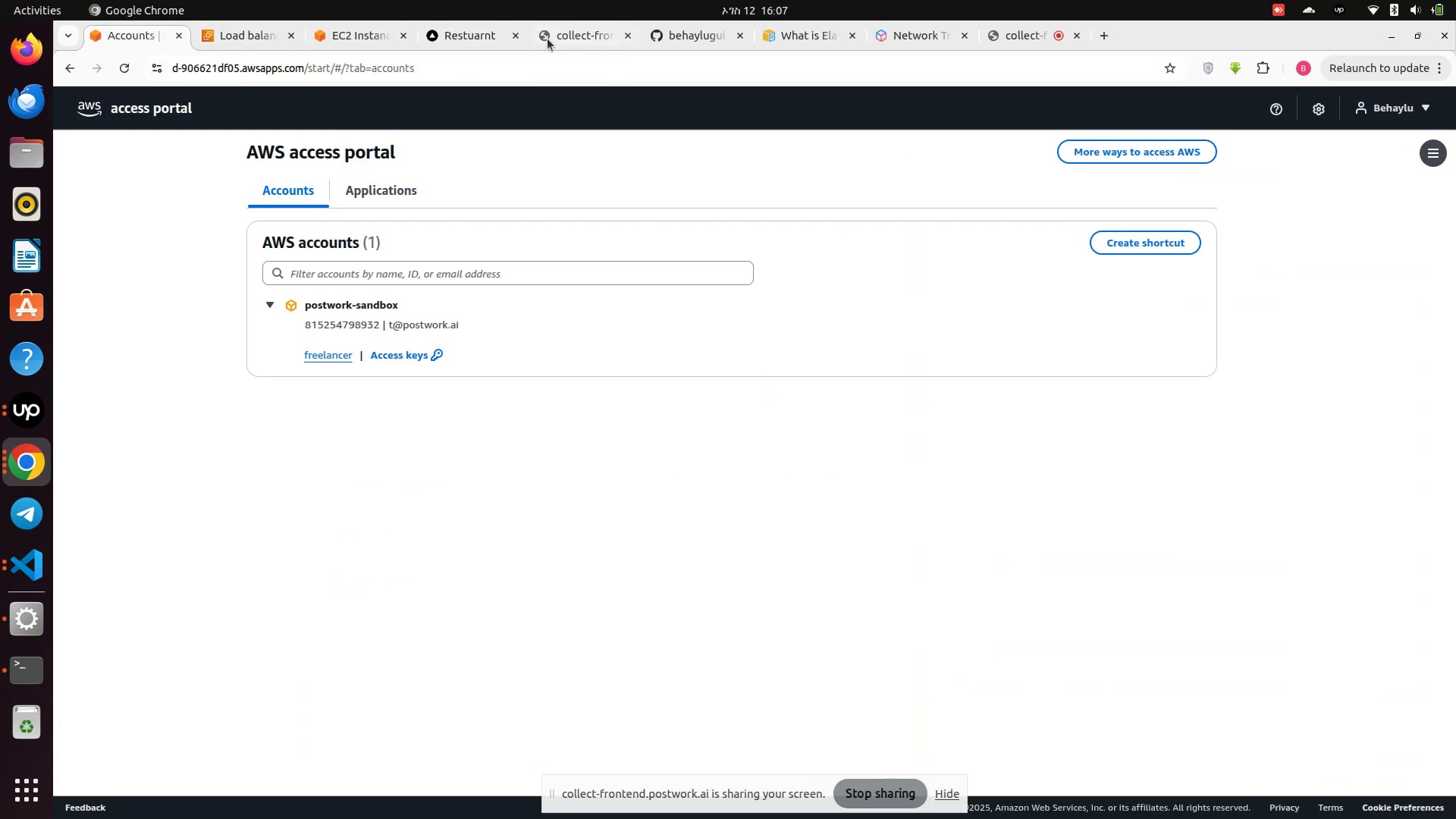 
left_click([574, 41])
 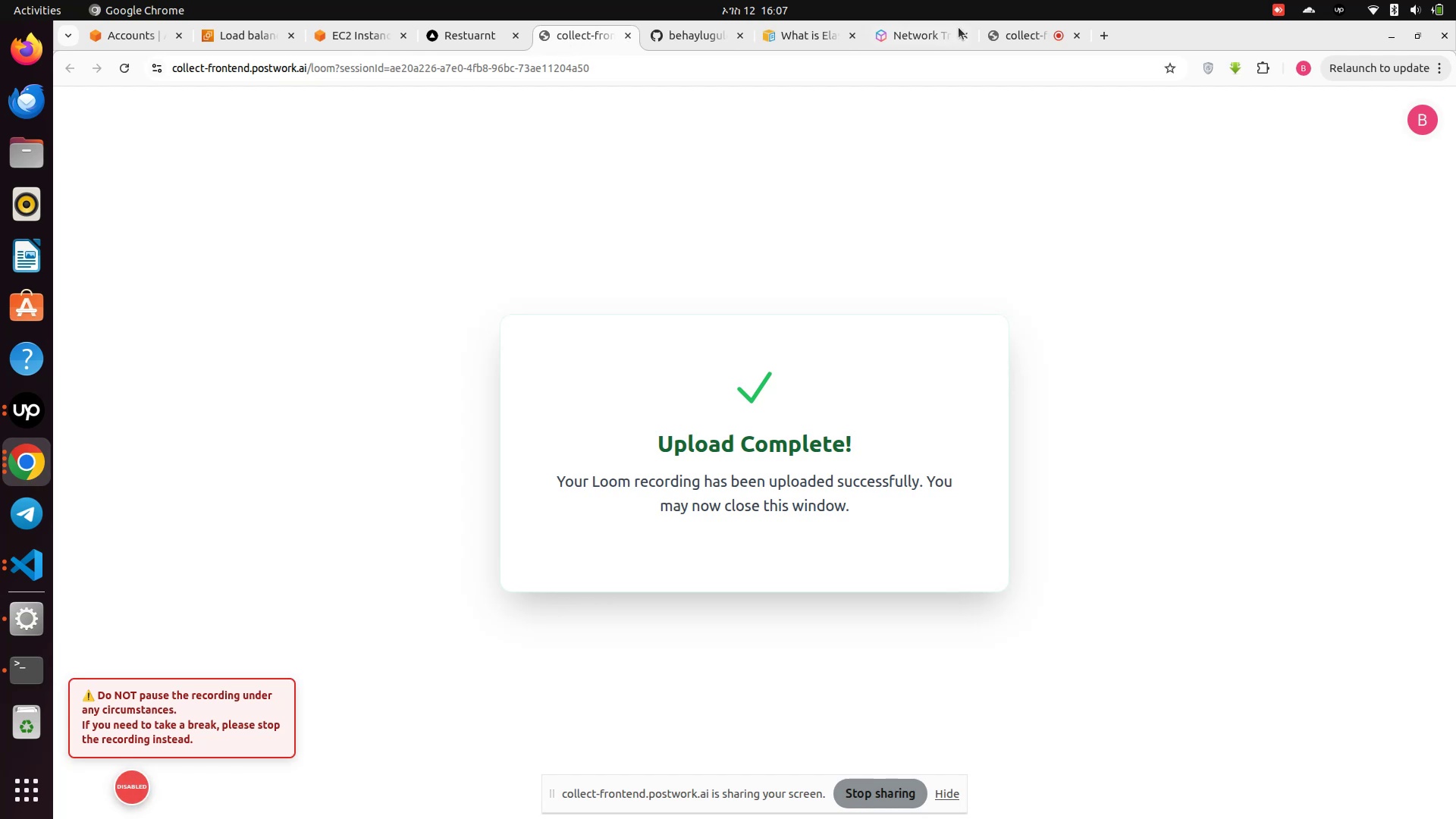 
left_click([1027, 39])
 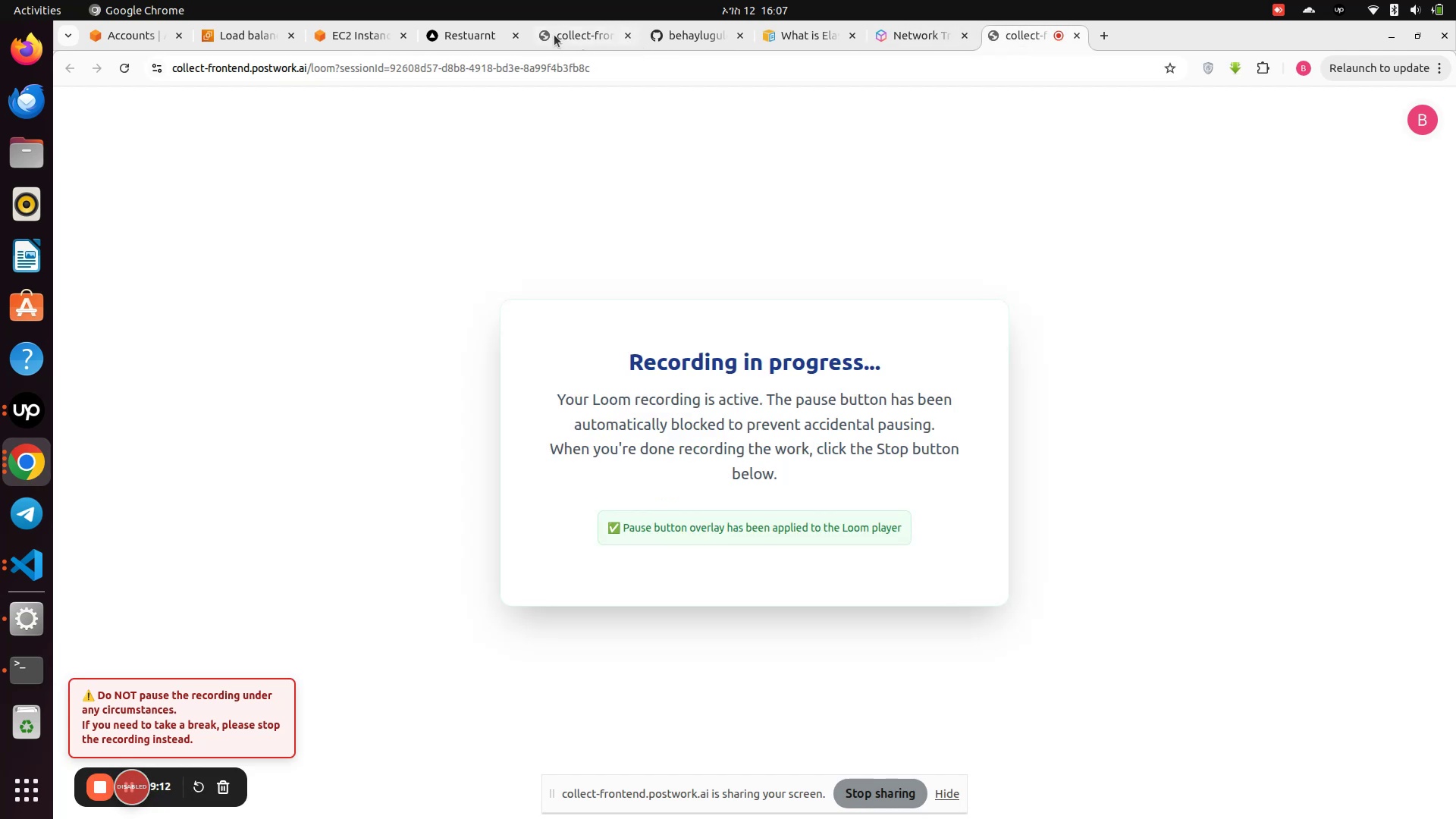 
left_click([554, 34])
 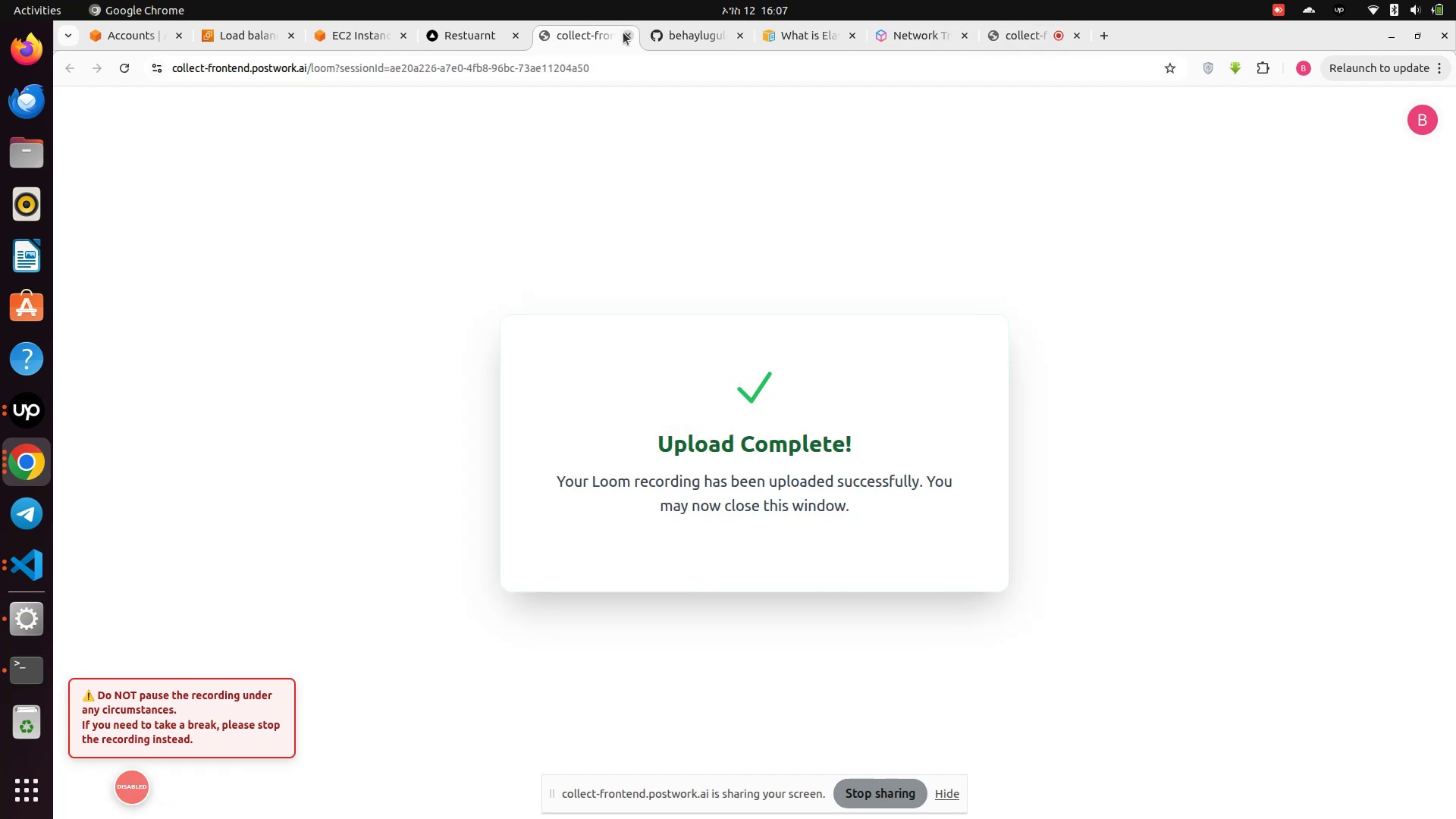 
left_click([624, 36])
 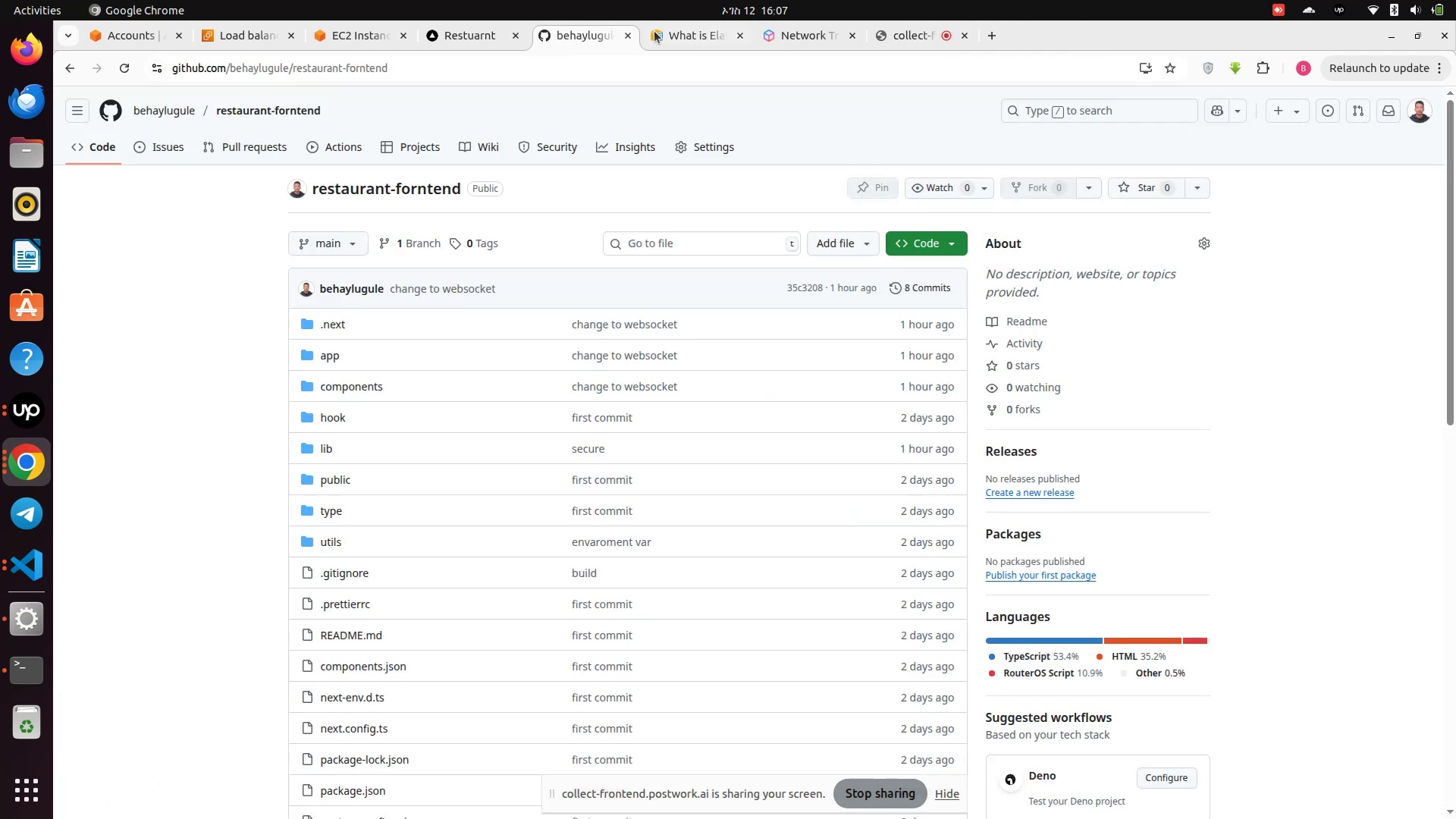 
left_click([669, 31])
 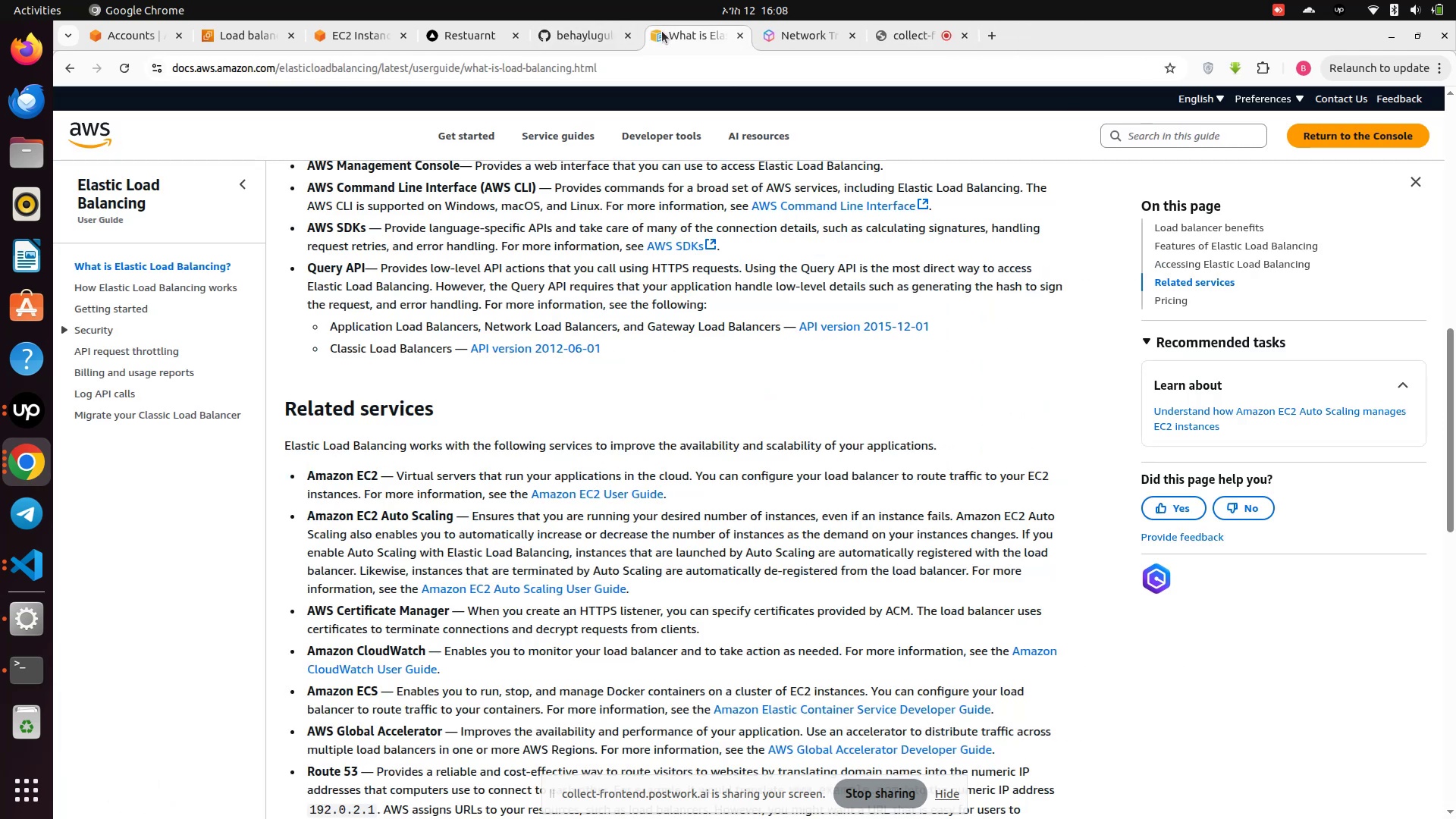 
scroll: coordinate [644, 111], scroll_direction: down, amount: 1.0
 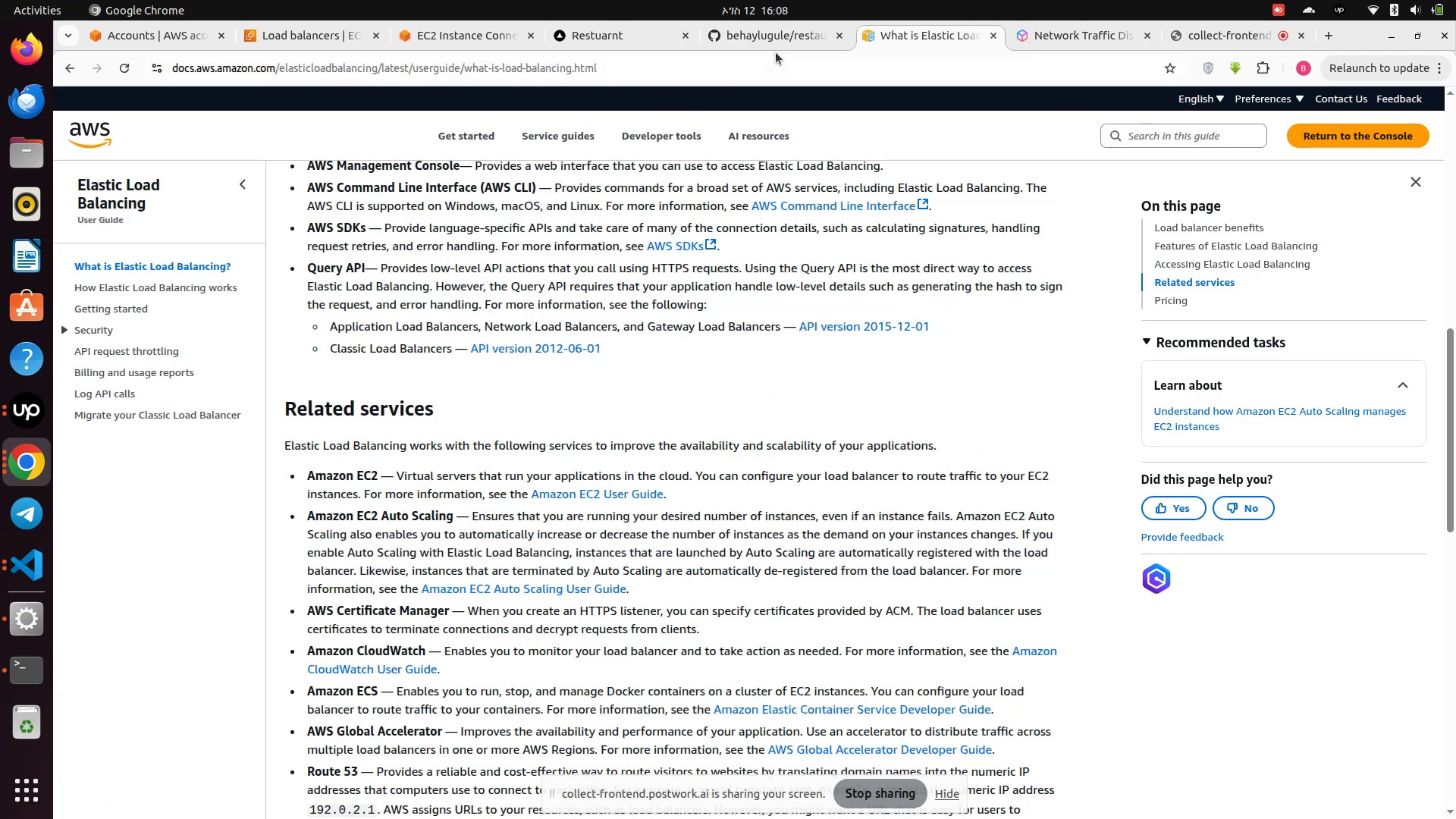 
left_click([759, 36])
 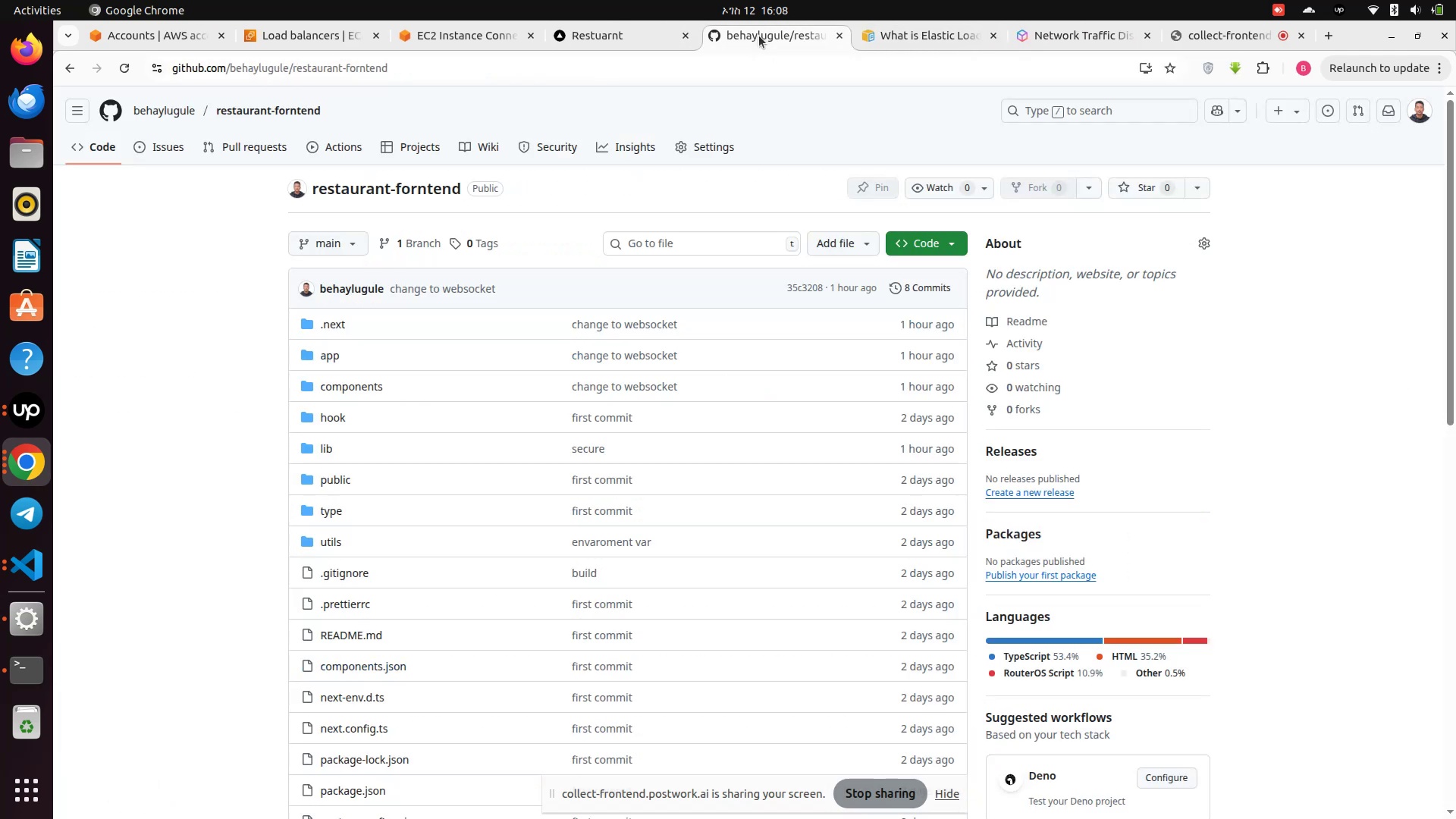 
scroll: coordinate [607, 341], scroll_direction: down, amount: 2.0
 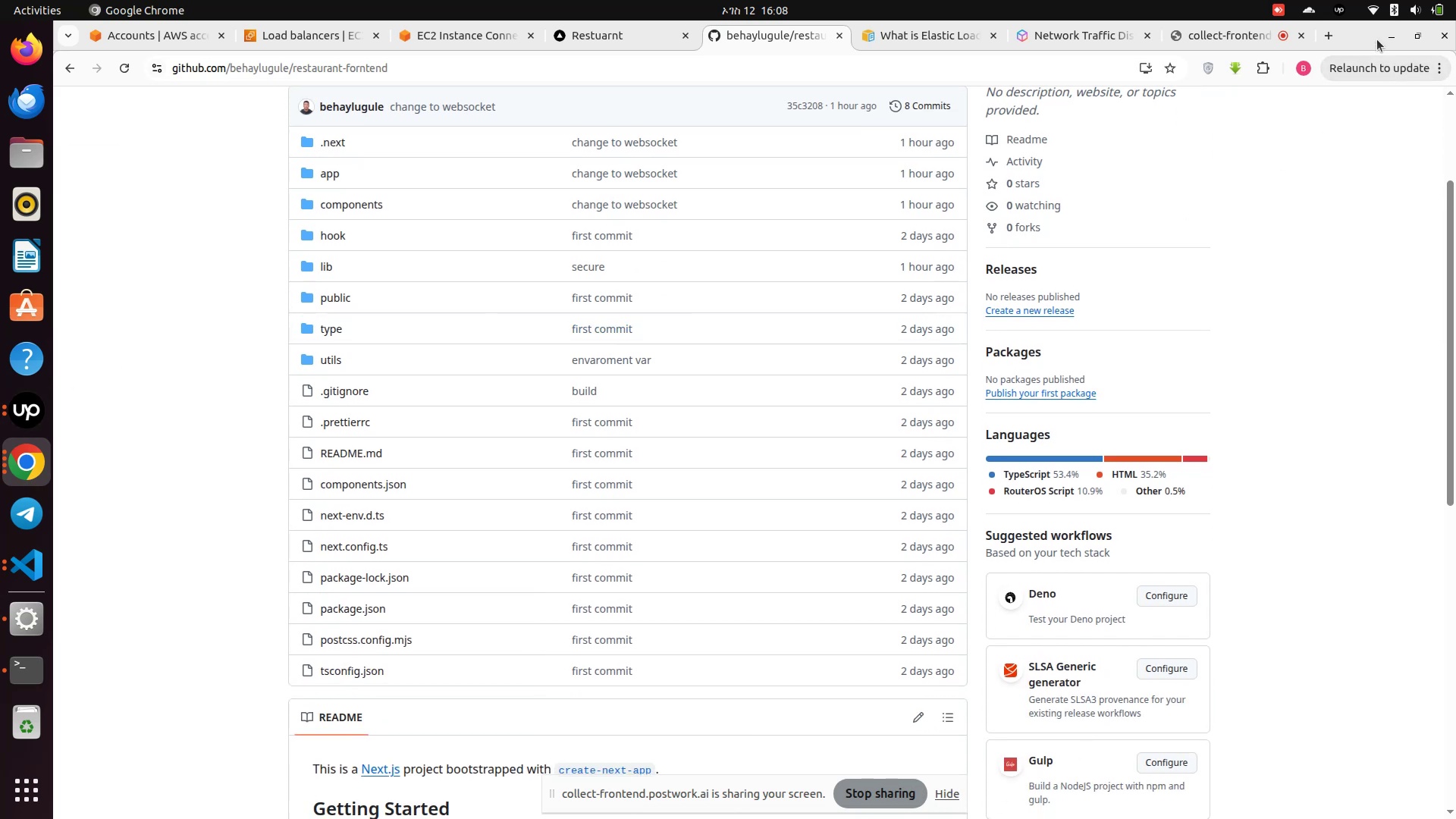 
left_click_drag(start_coordinate=[1363, 33], to_coordinate=[0, 148])
 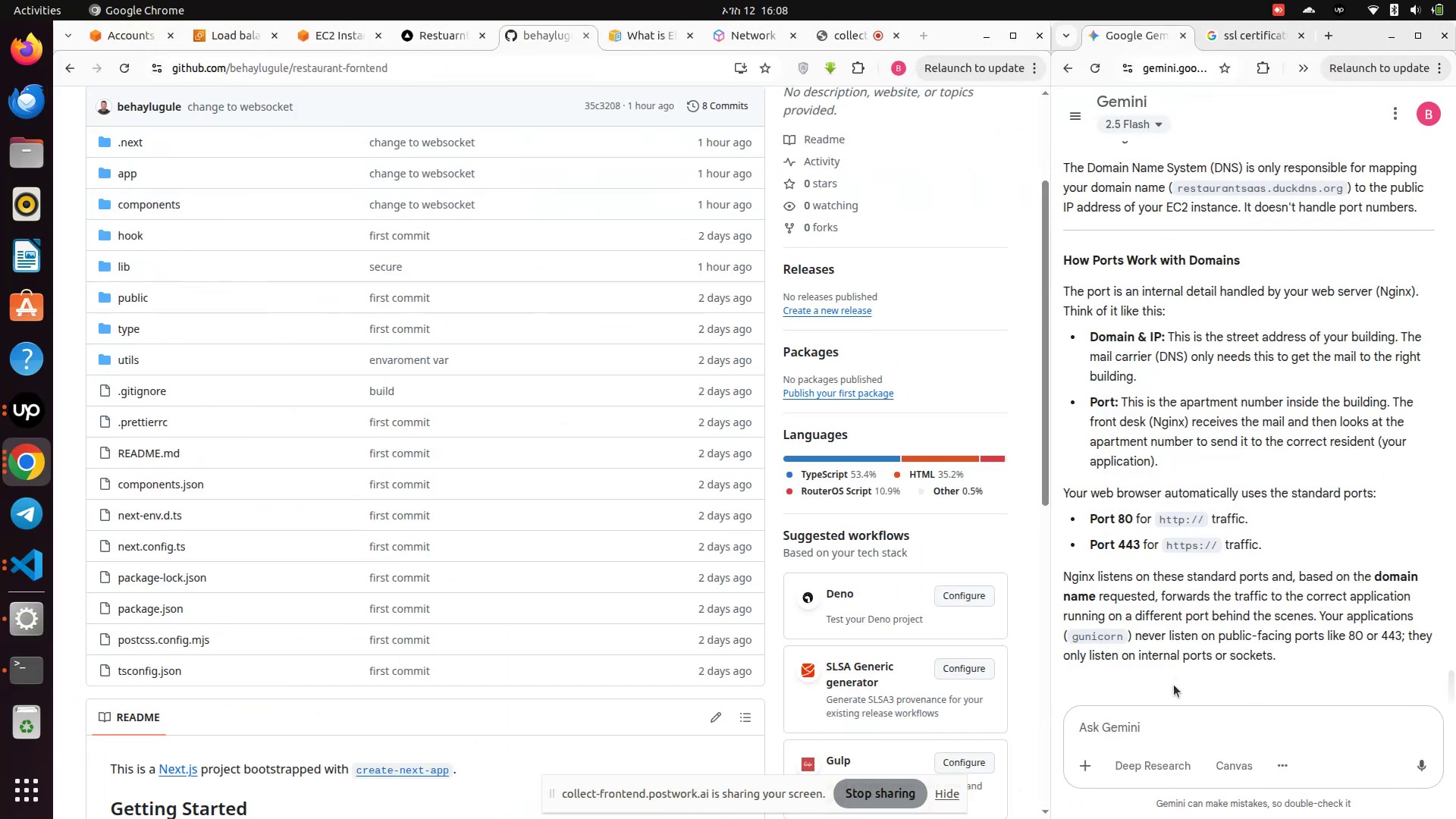 
left_click([1149, 728])
 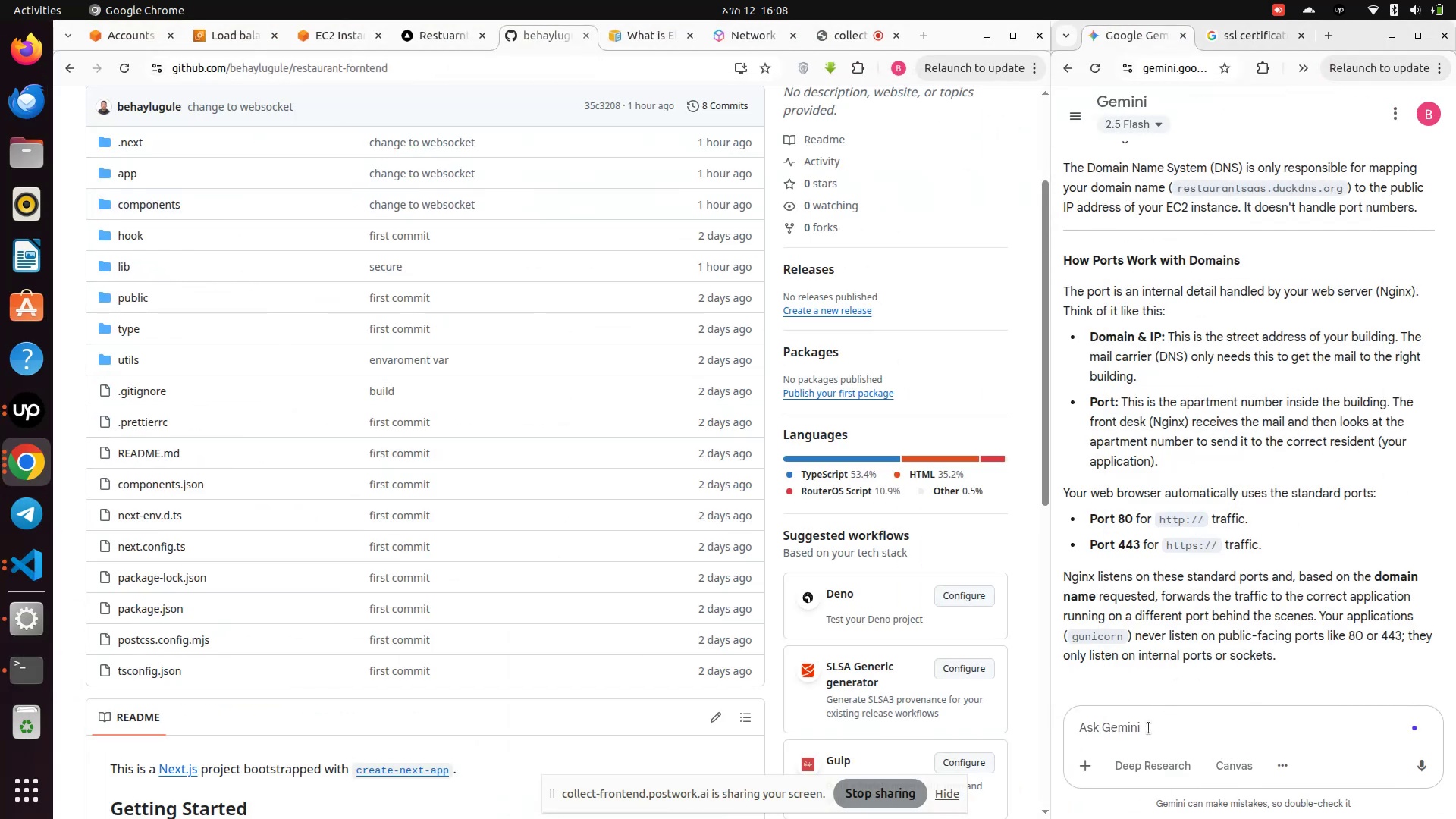 
type(how to achive Ci)
key(Backspace)
type(I/CD in github to deploy nextjs in EC@)
 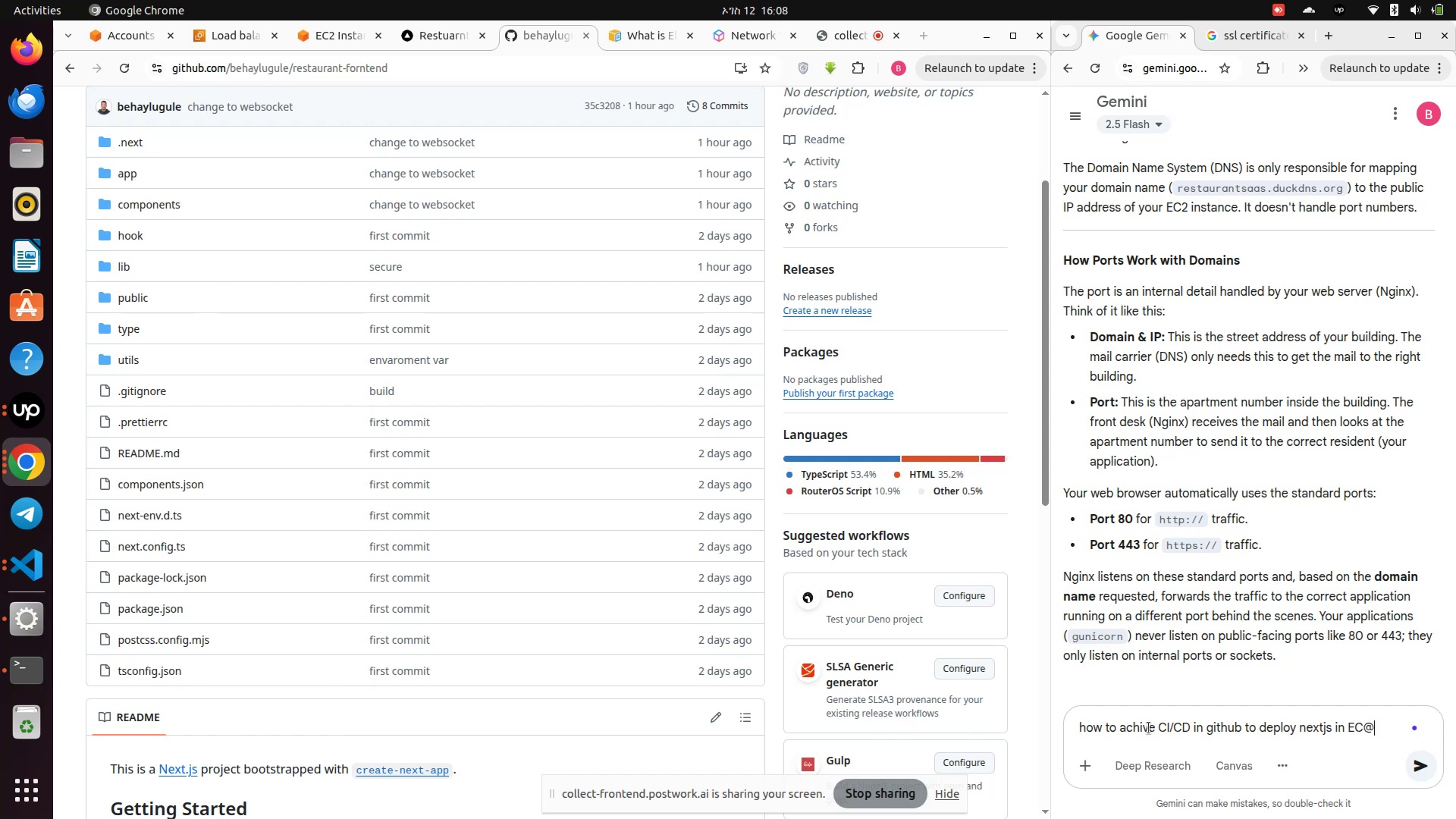 
 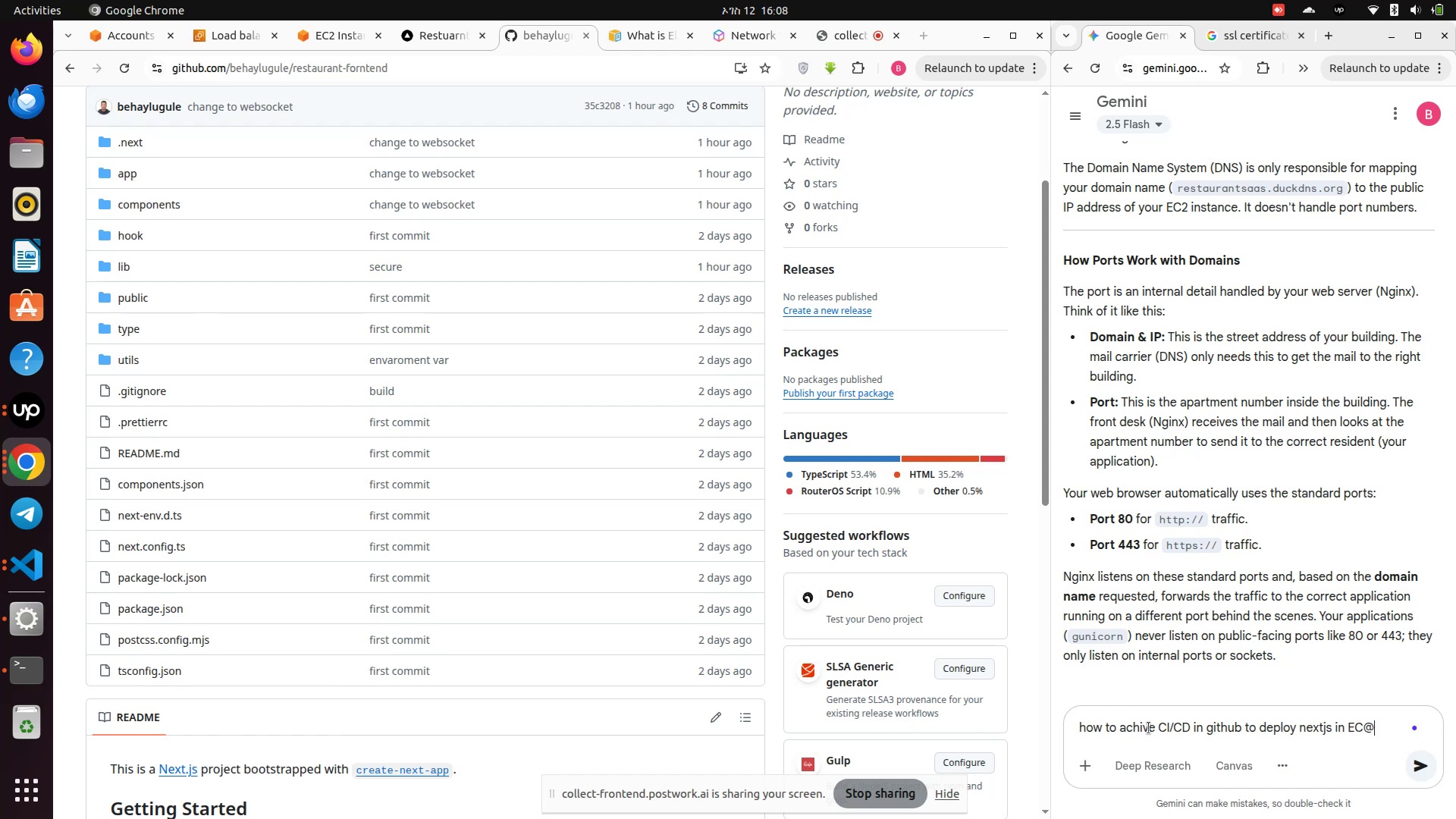 
key(Enter)
 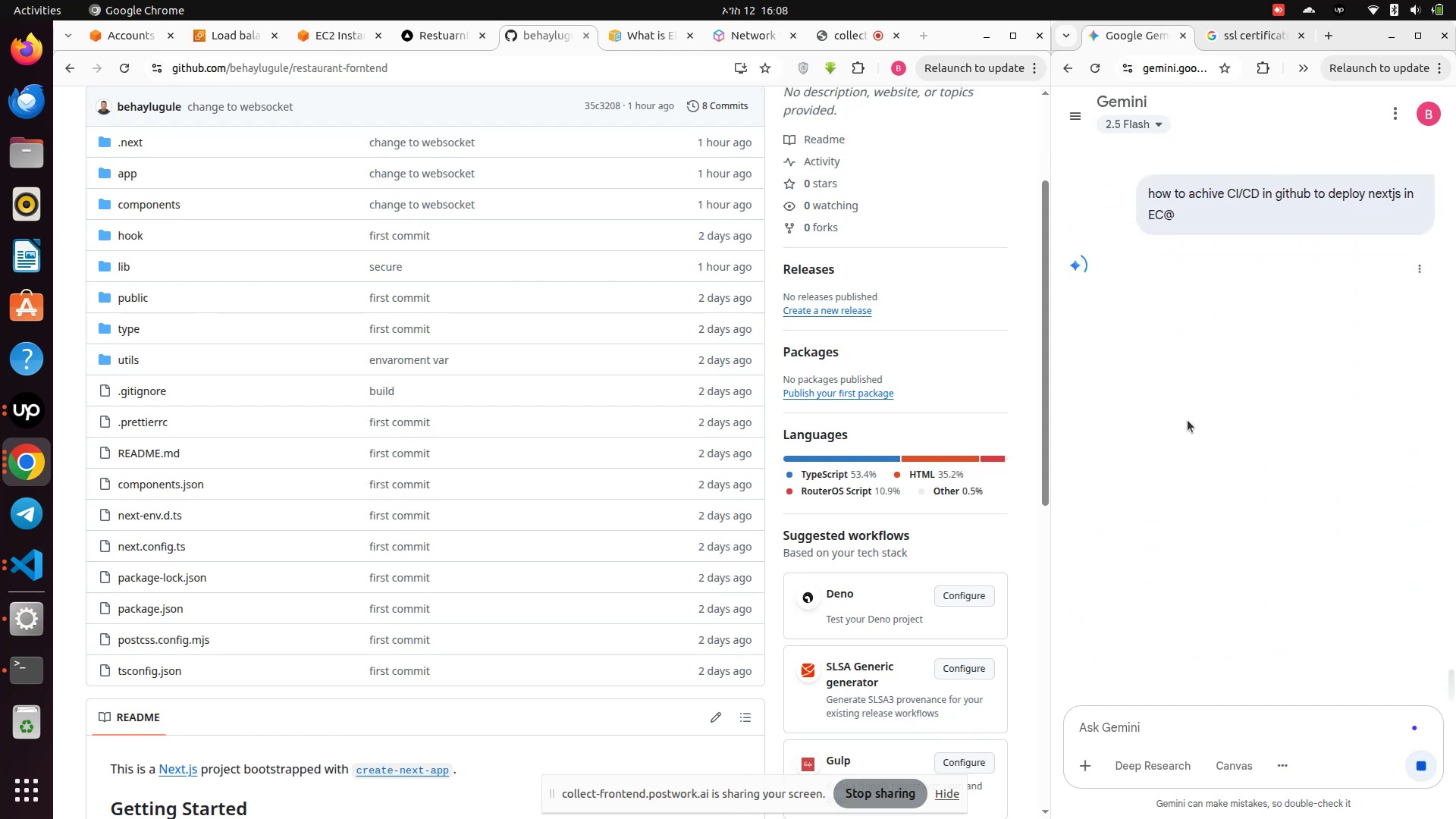 
wait(9.52)
 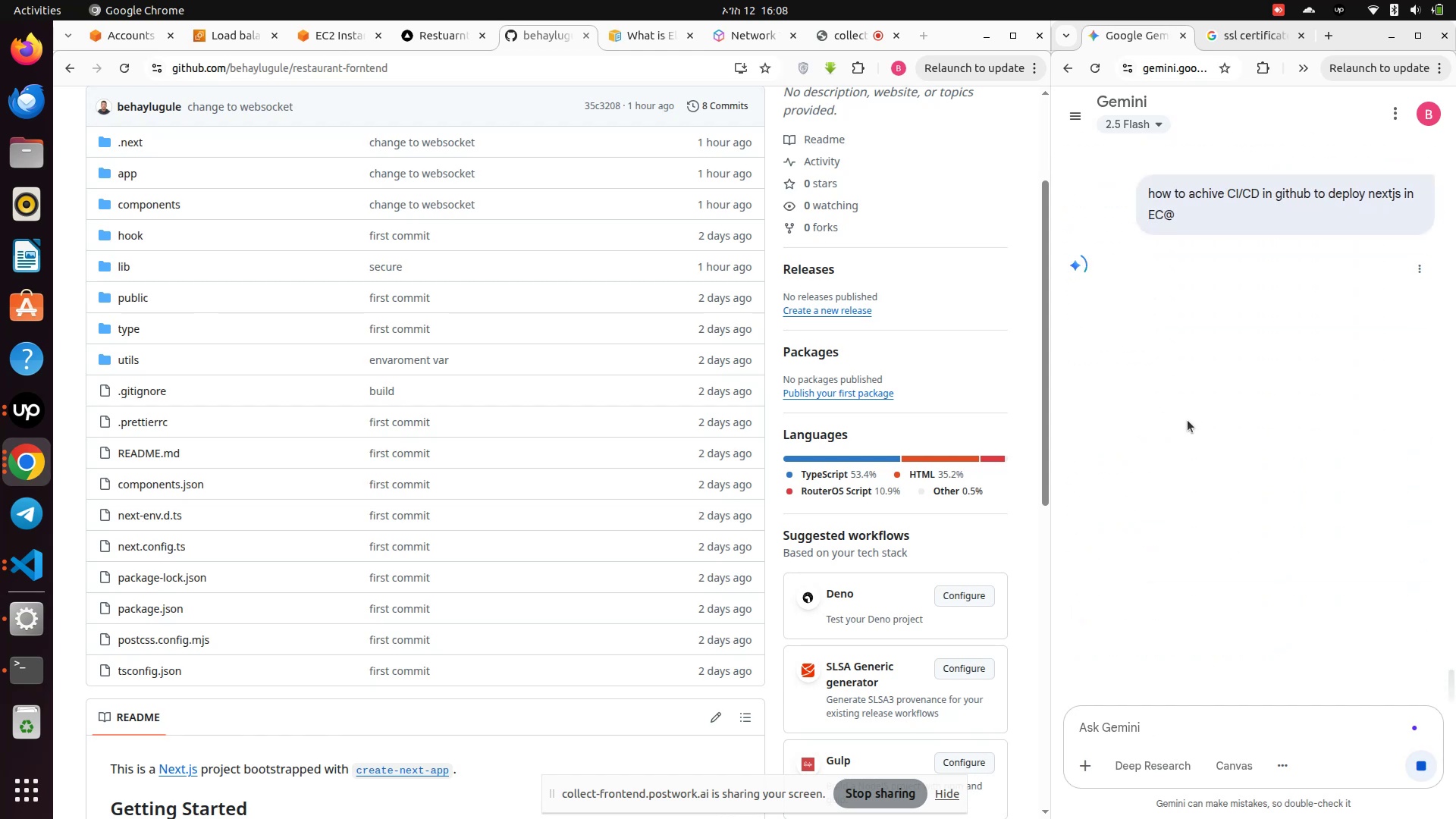 
scroll: coordinate [342, 278], scroll_direction: up, amount: 5.0
 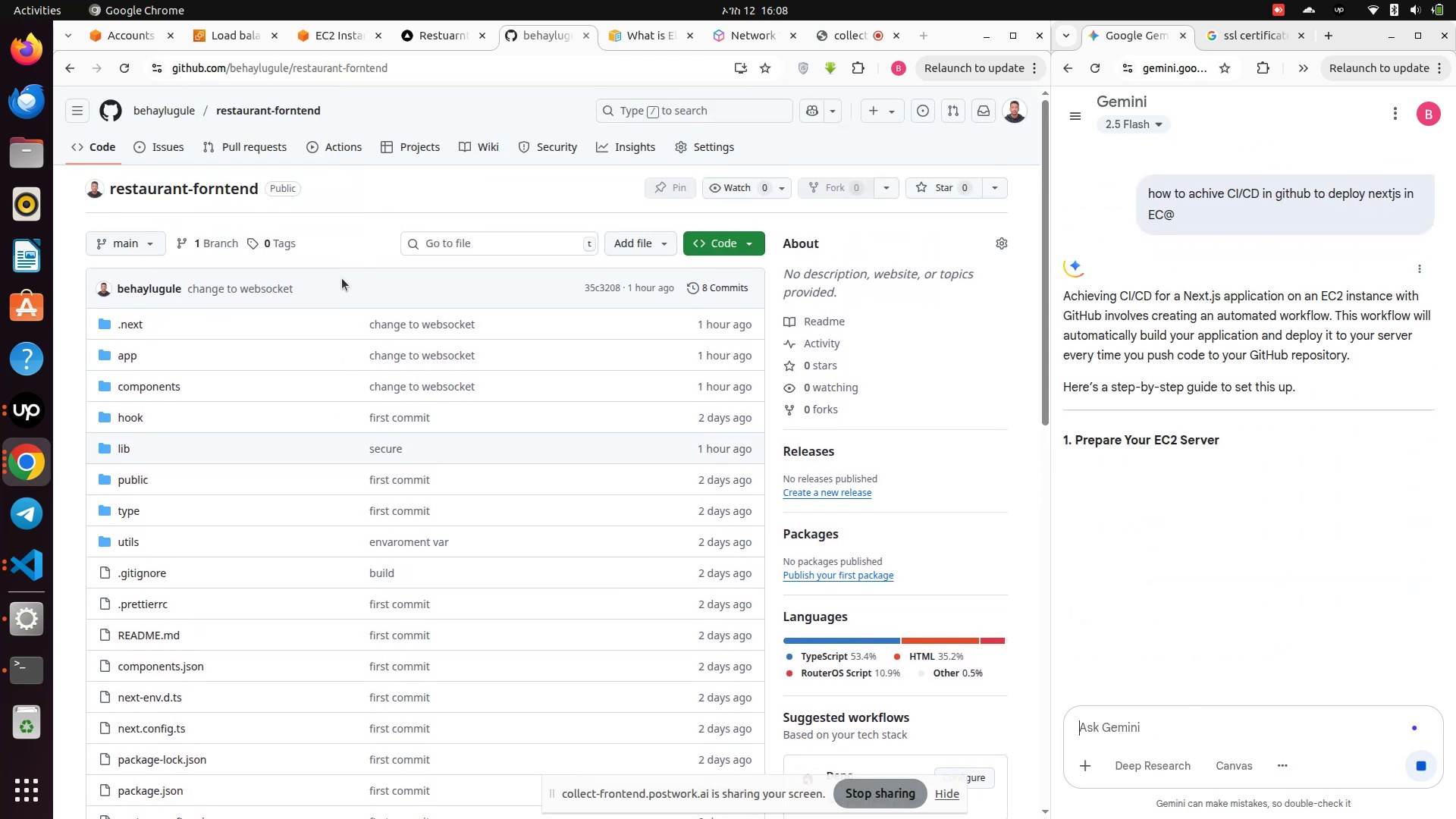 
scroll: coordinate [342, 278], scroll_direction: down, amount: 2.0
 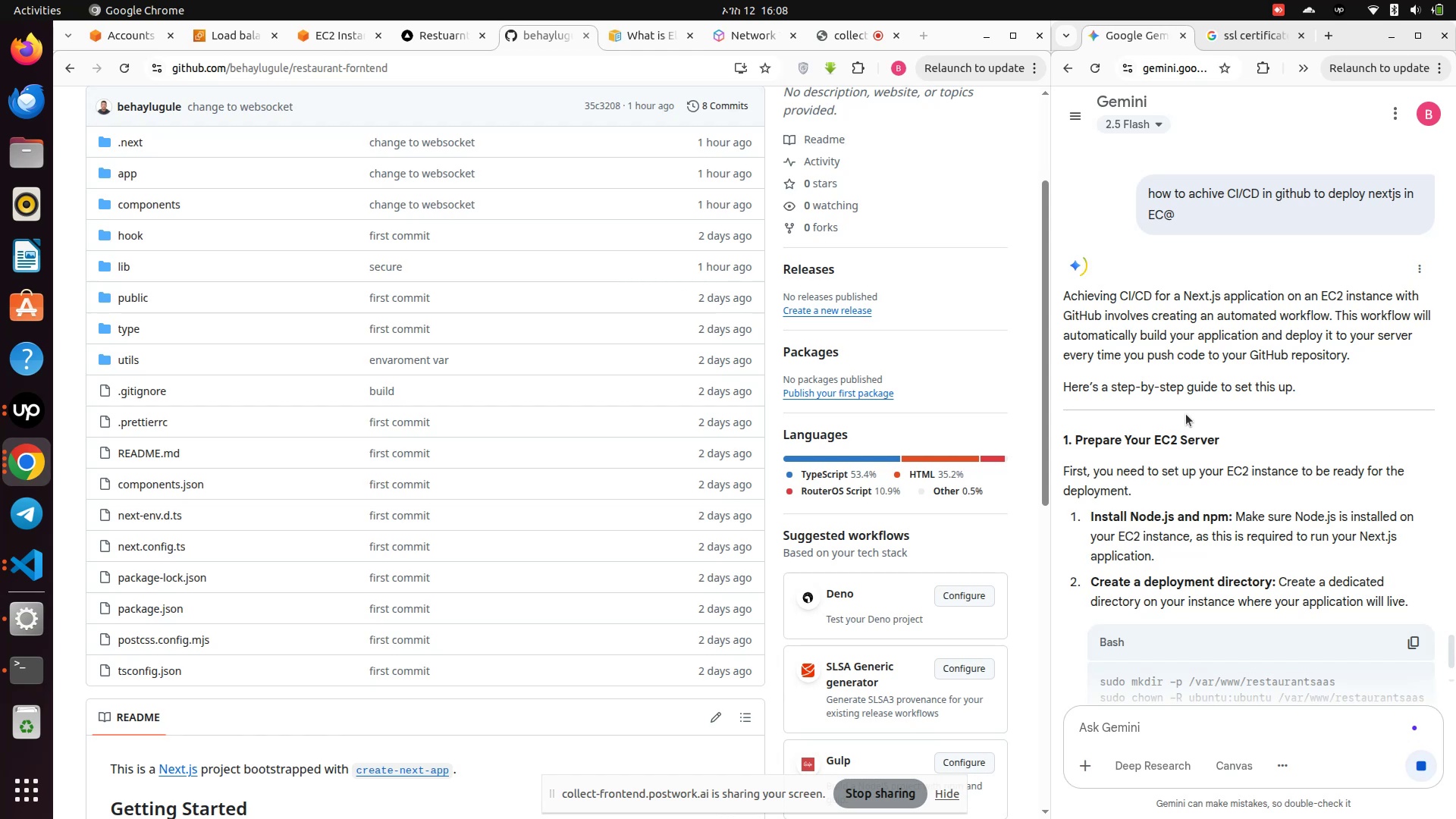 
wait(15.39)
 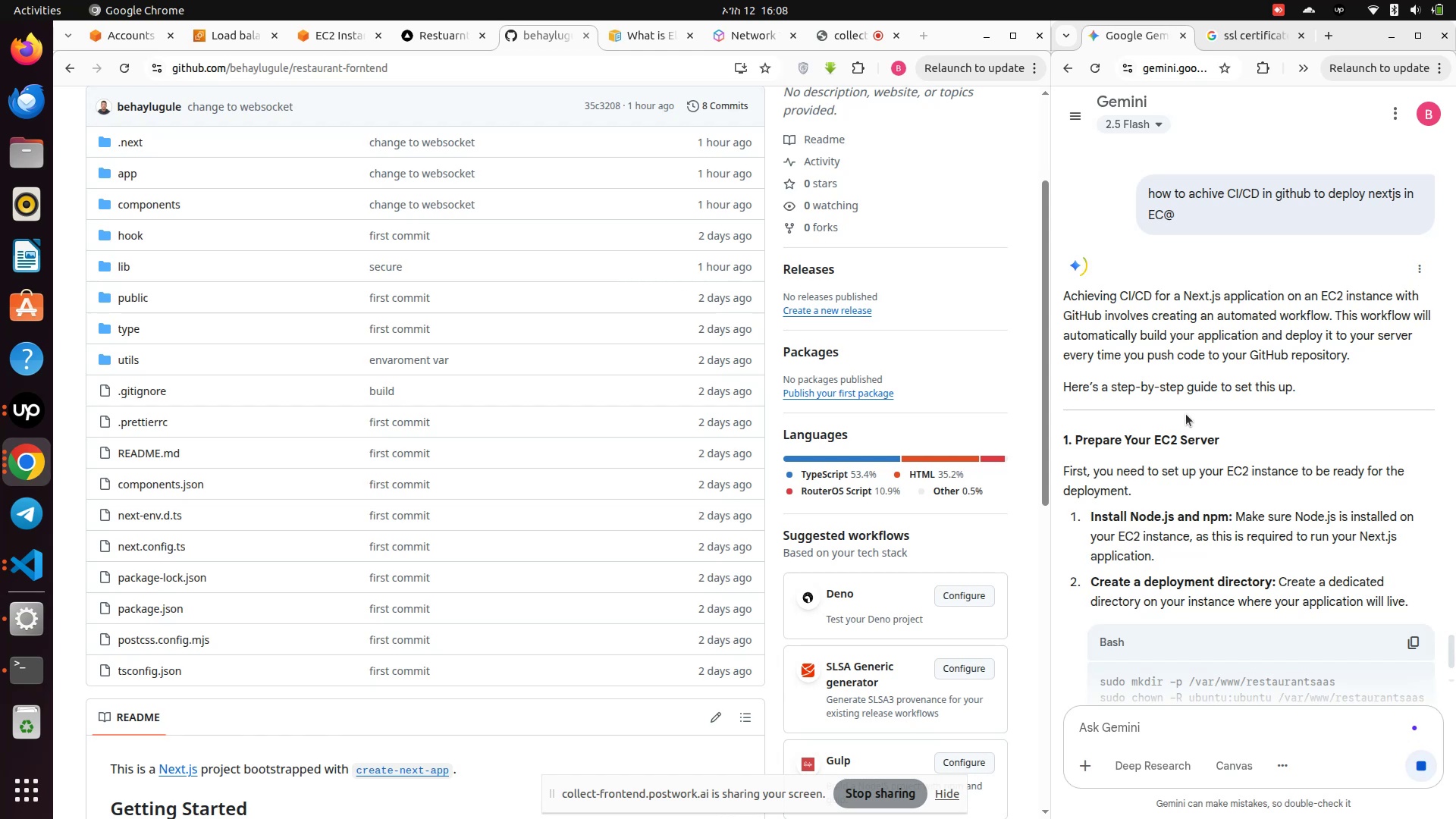 
scroll: coordinate [1187, 413], scroll_direction: down, amount: 5.0
 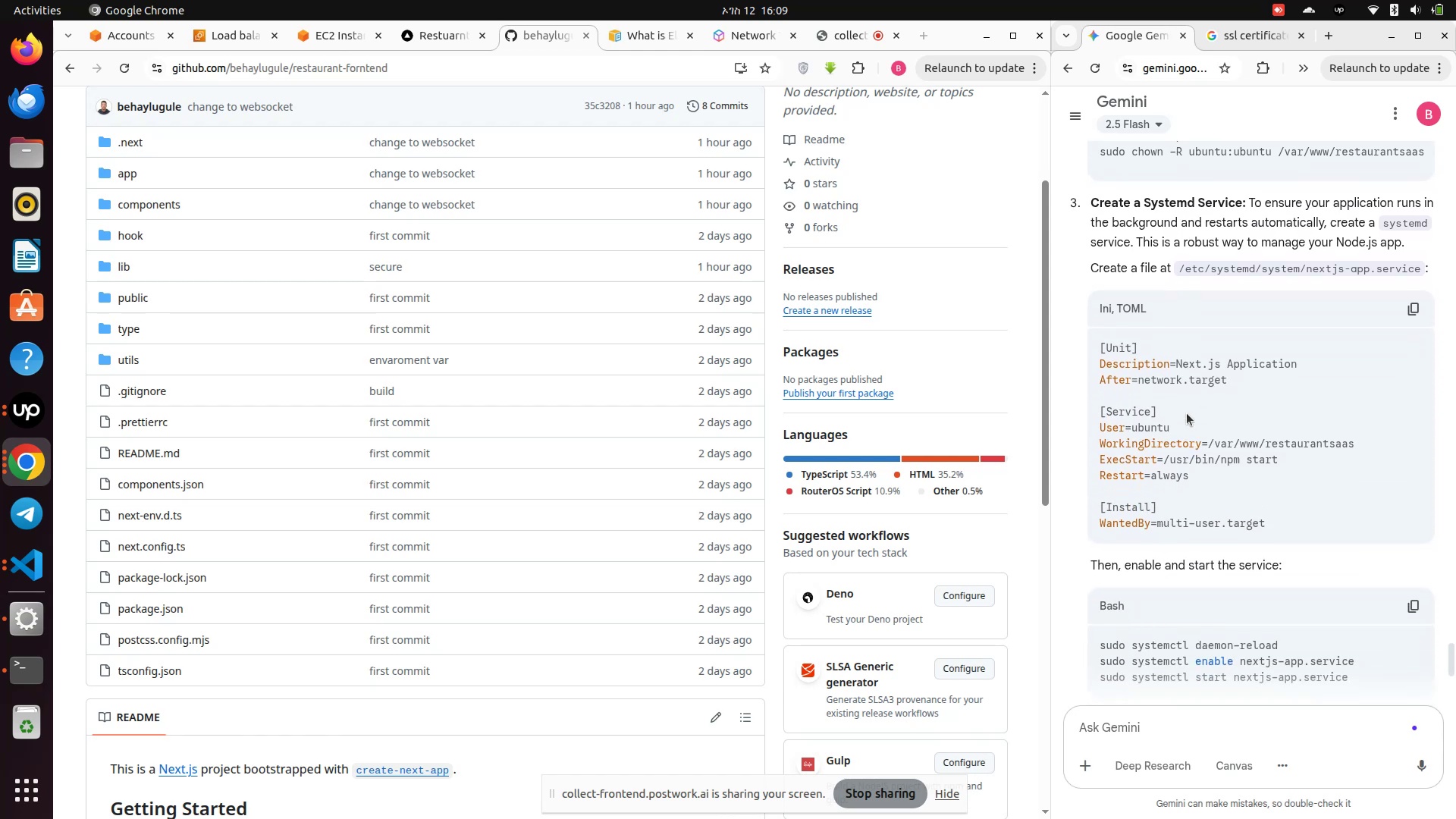 
wait(10.86)
 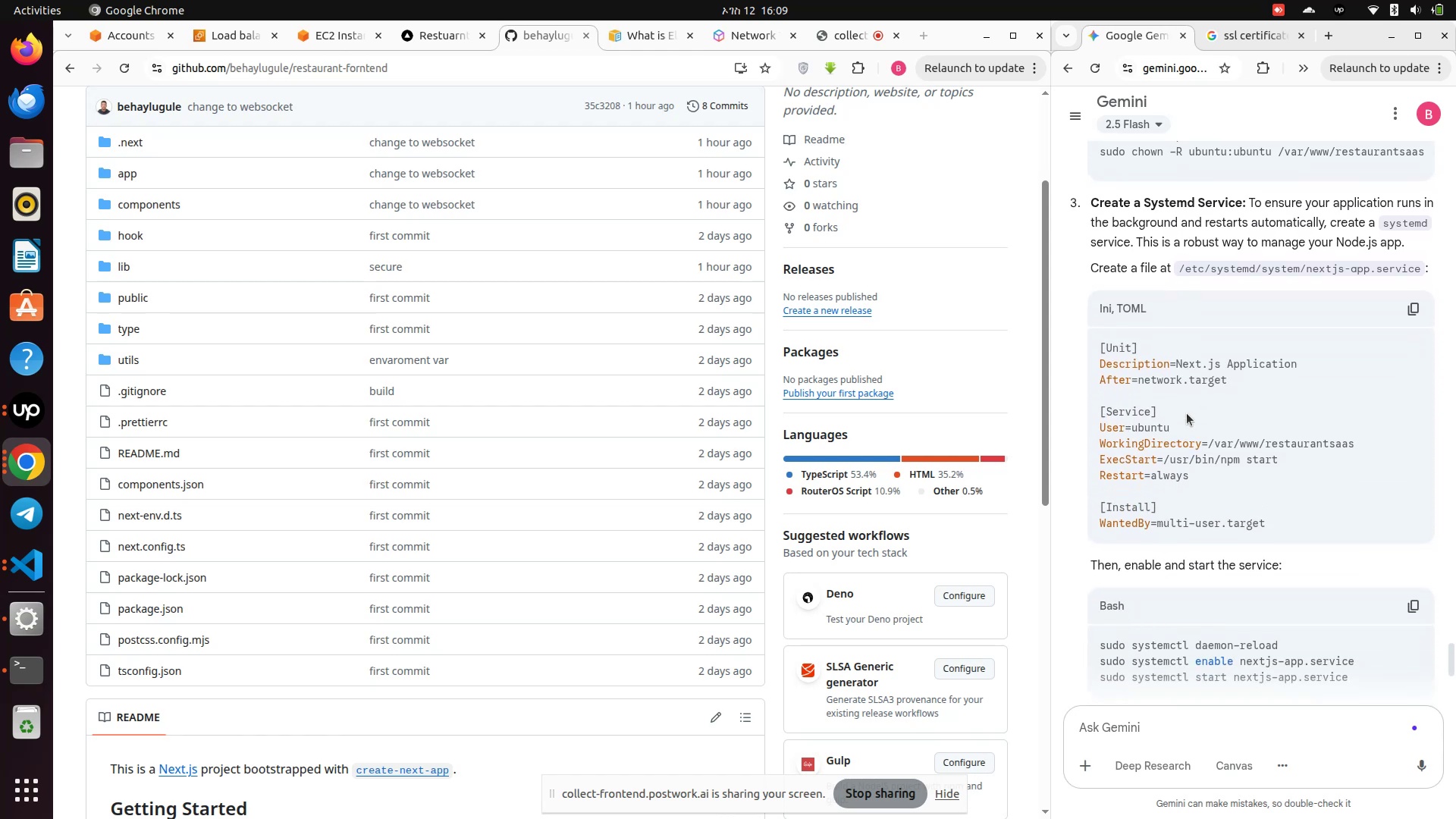 
scroll: coordinate [1187, 413], scroll_direction: up, amount: 1.0
 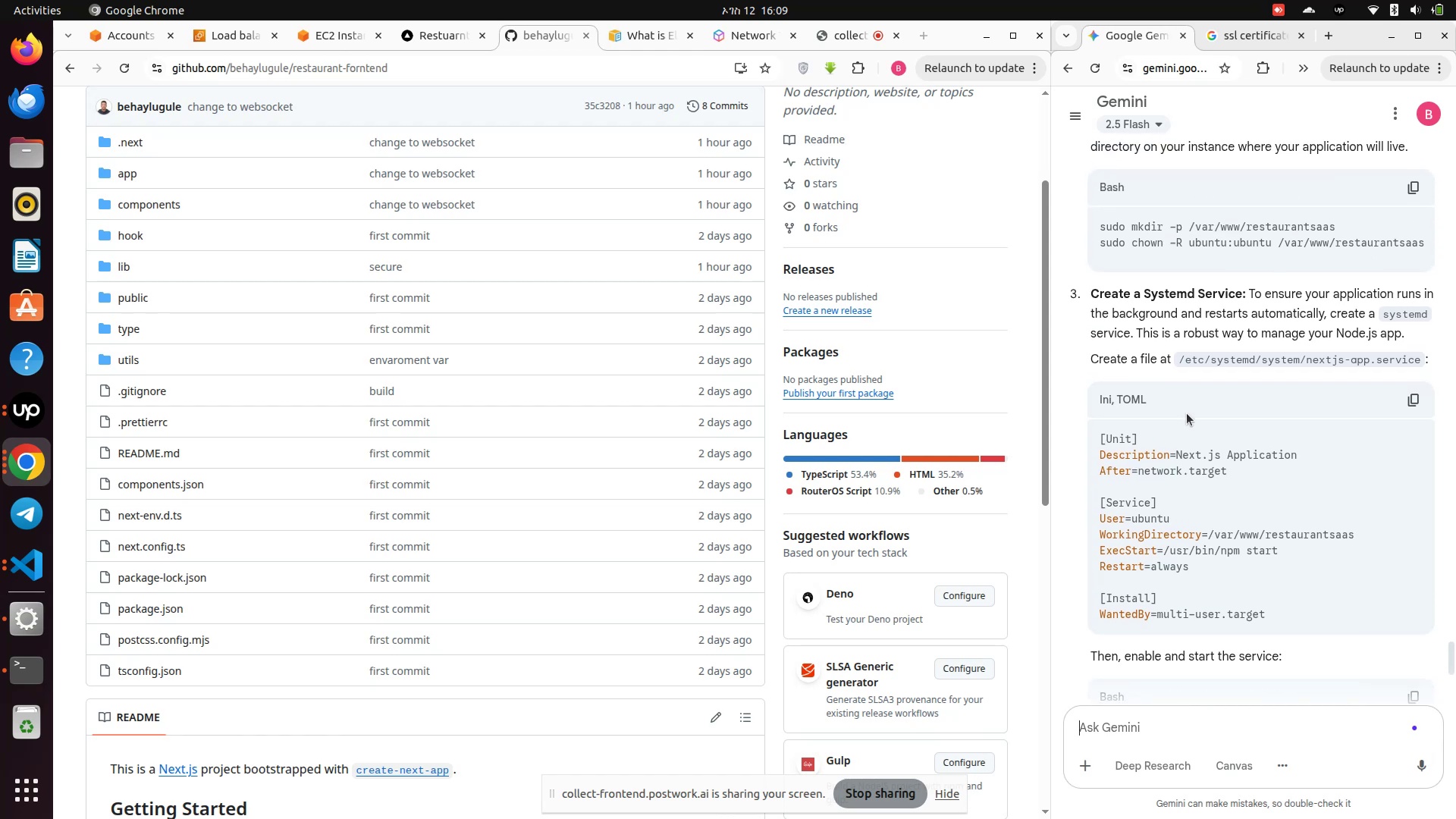 
scroll: coordinate [1175, 675], scroll_direction: down, amount: 18.0
 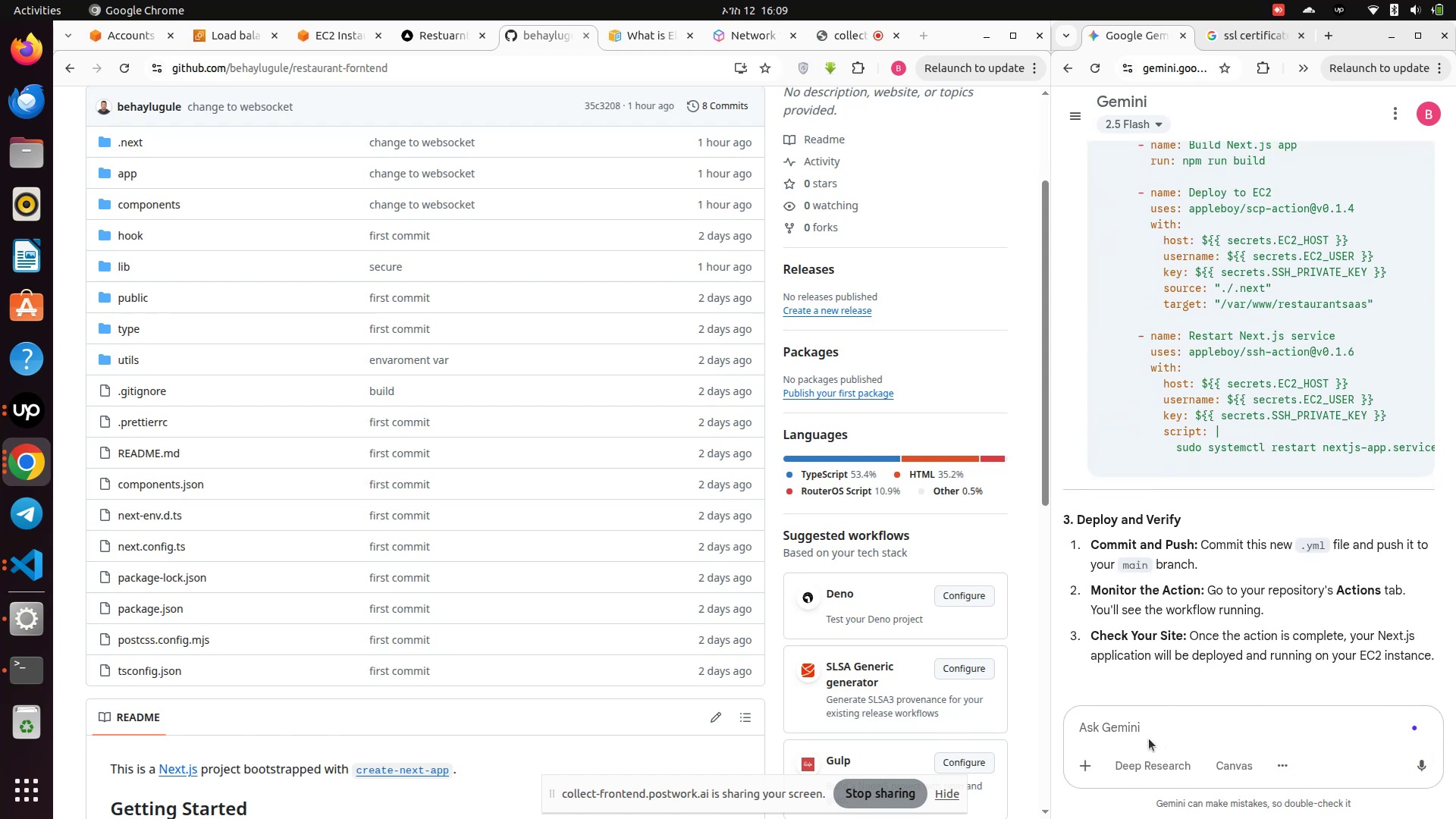 
left_click([1149, 739])
 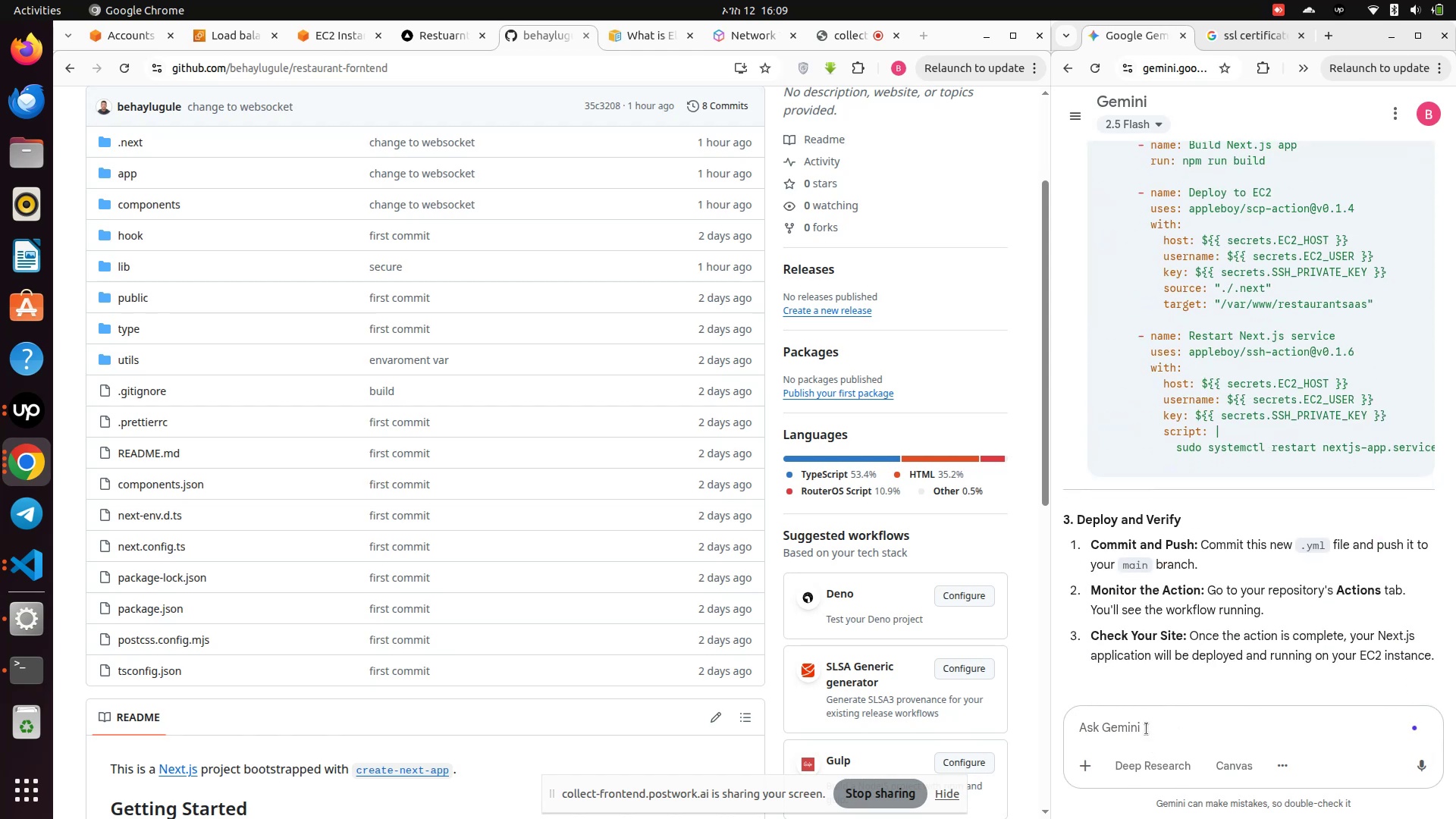 
type(i alred)
key(Backspace)
type(ady using pm2)
 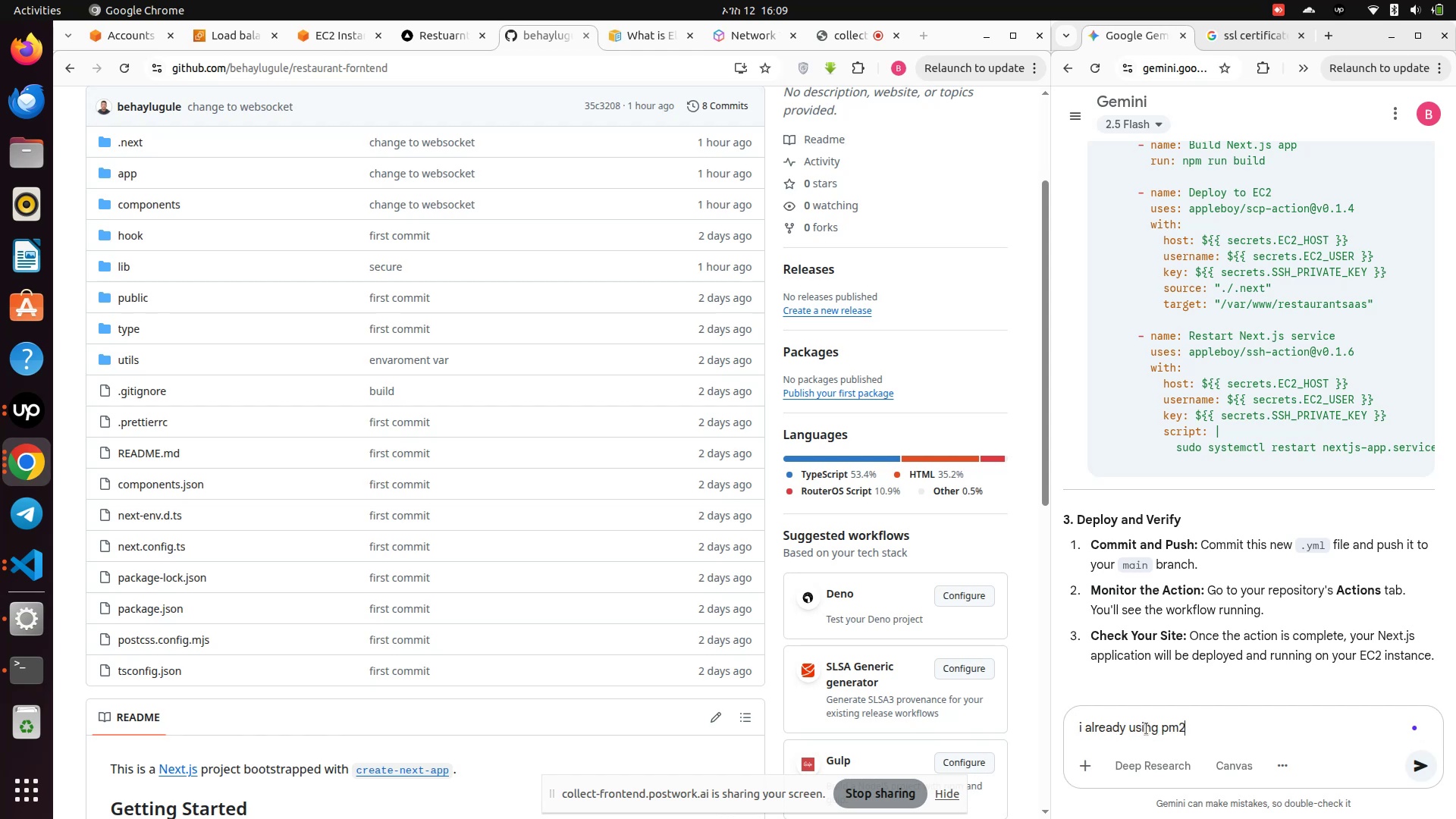 
key(Enter)
 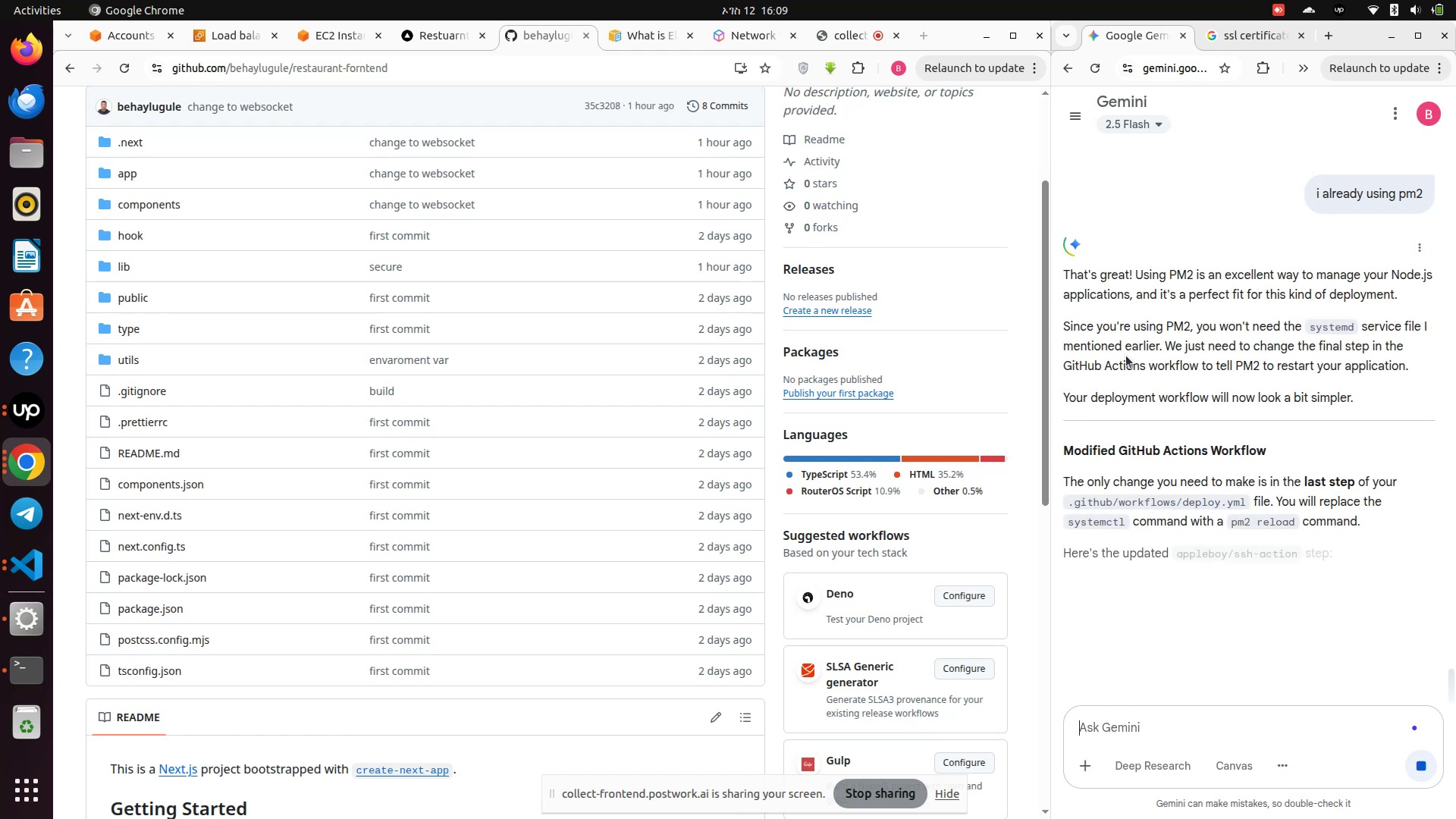 
wait(15.28)
 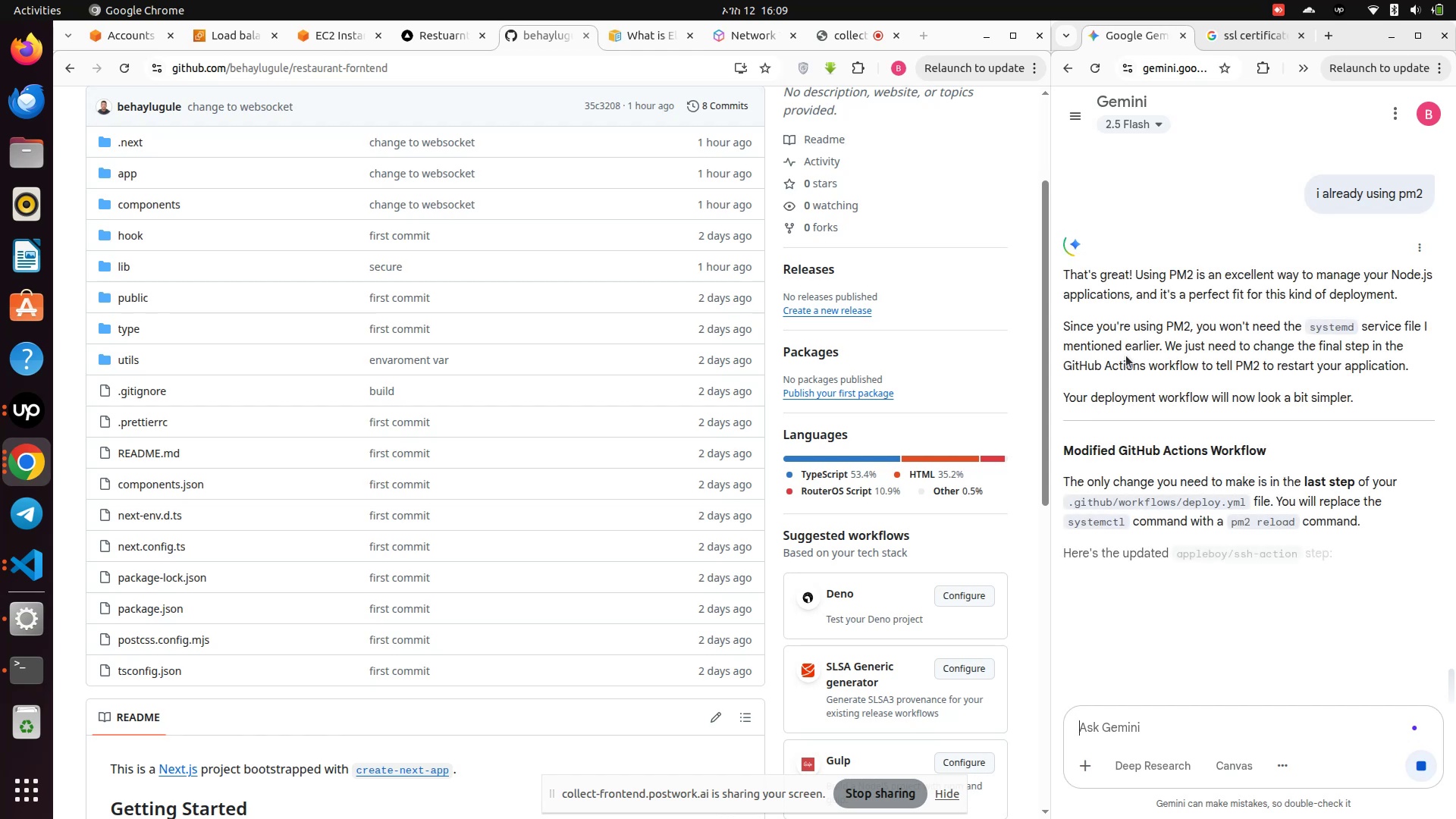 
scroll: coordinate [1126, 356], scroll_direction: down, amount: 1.0
 